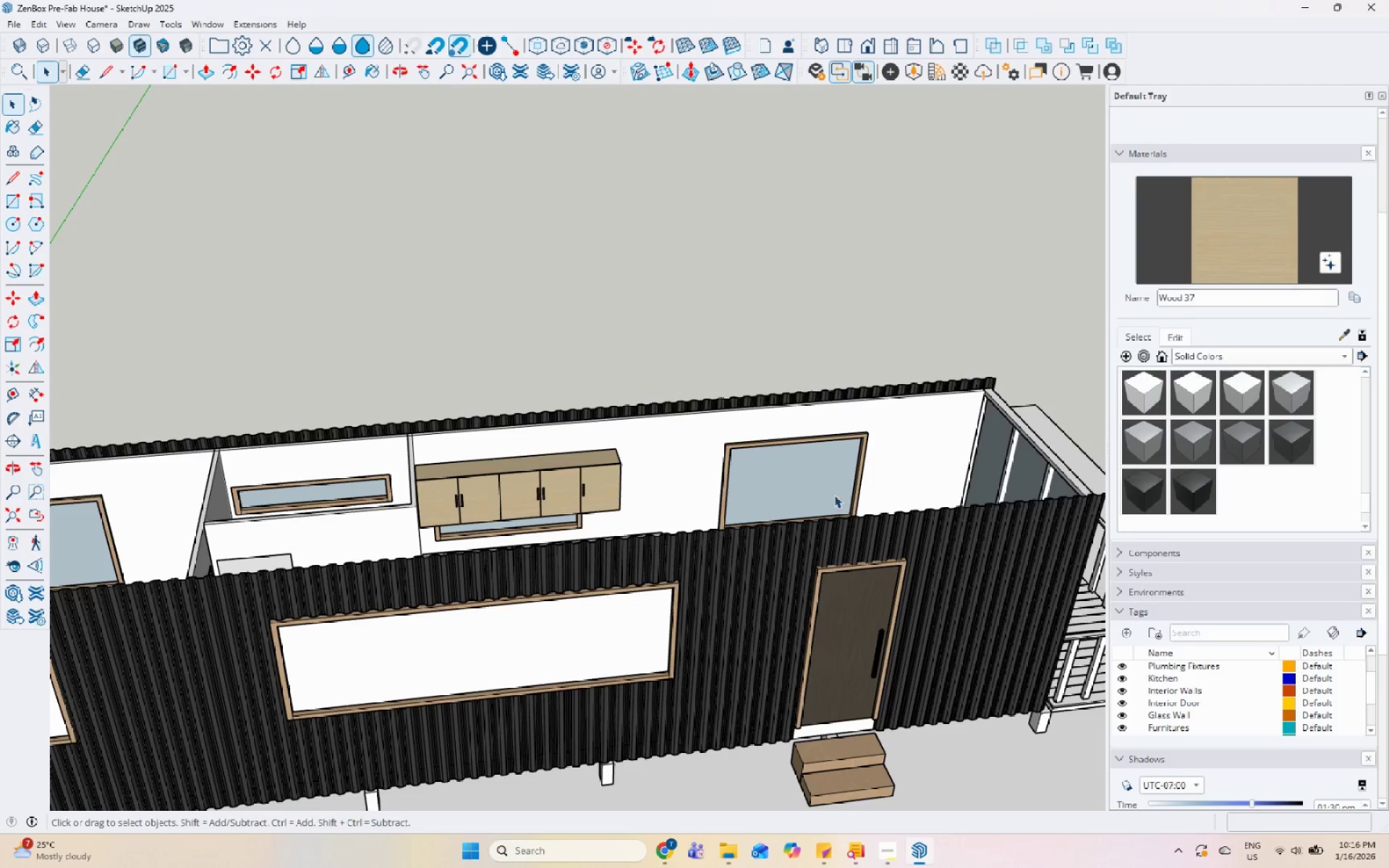 
scroll: coordinate [818, 561], scroll_direction: up, amount: 4.0
 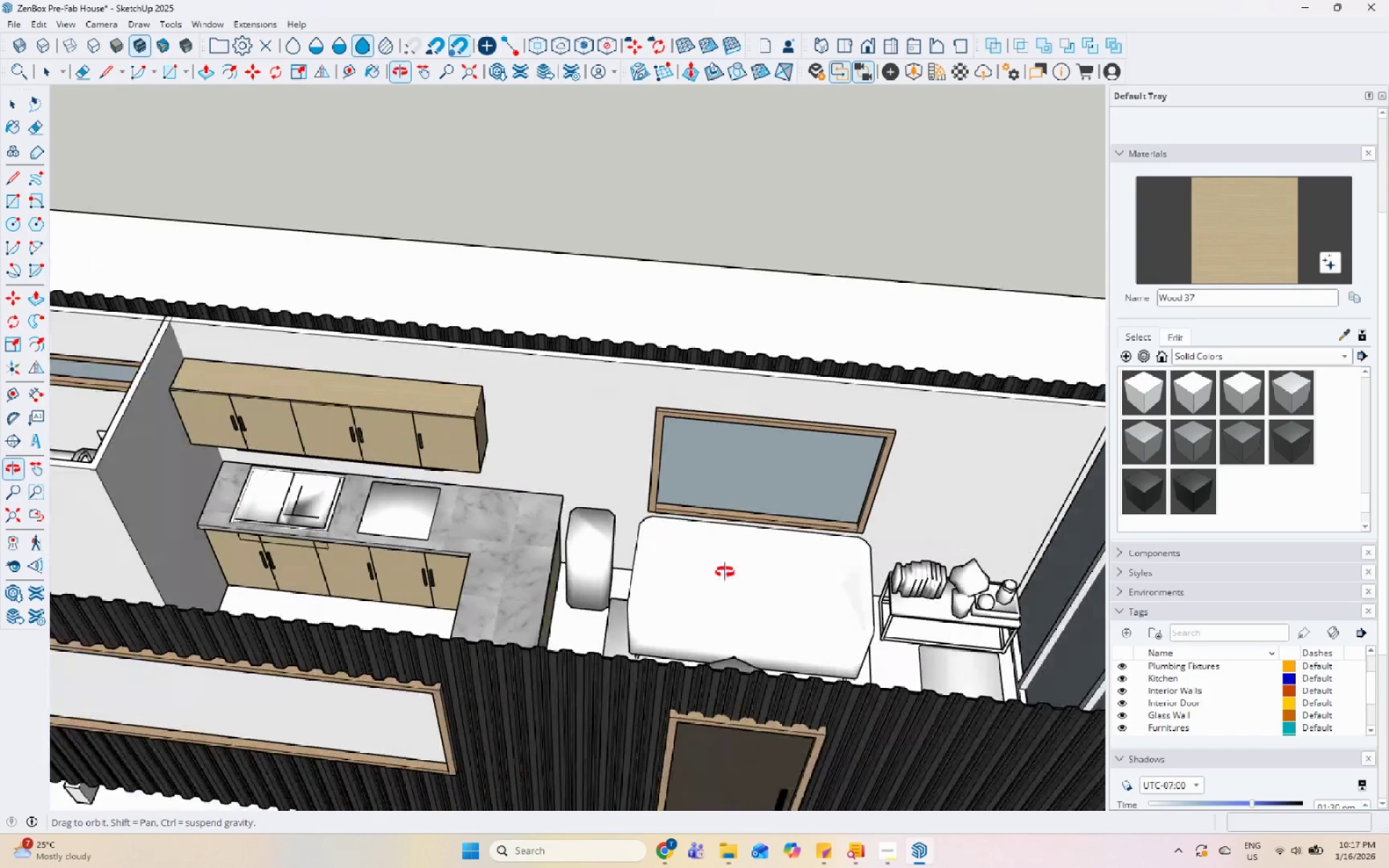 
scroll: coordinate [385, 477], scroll_direction: down, amount: 5.0
 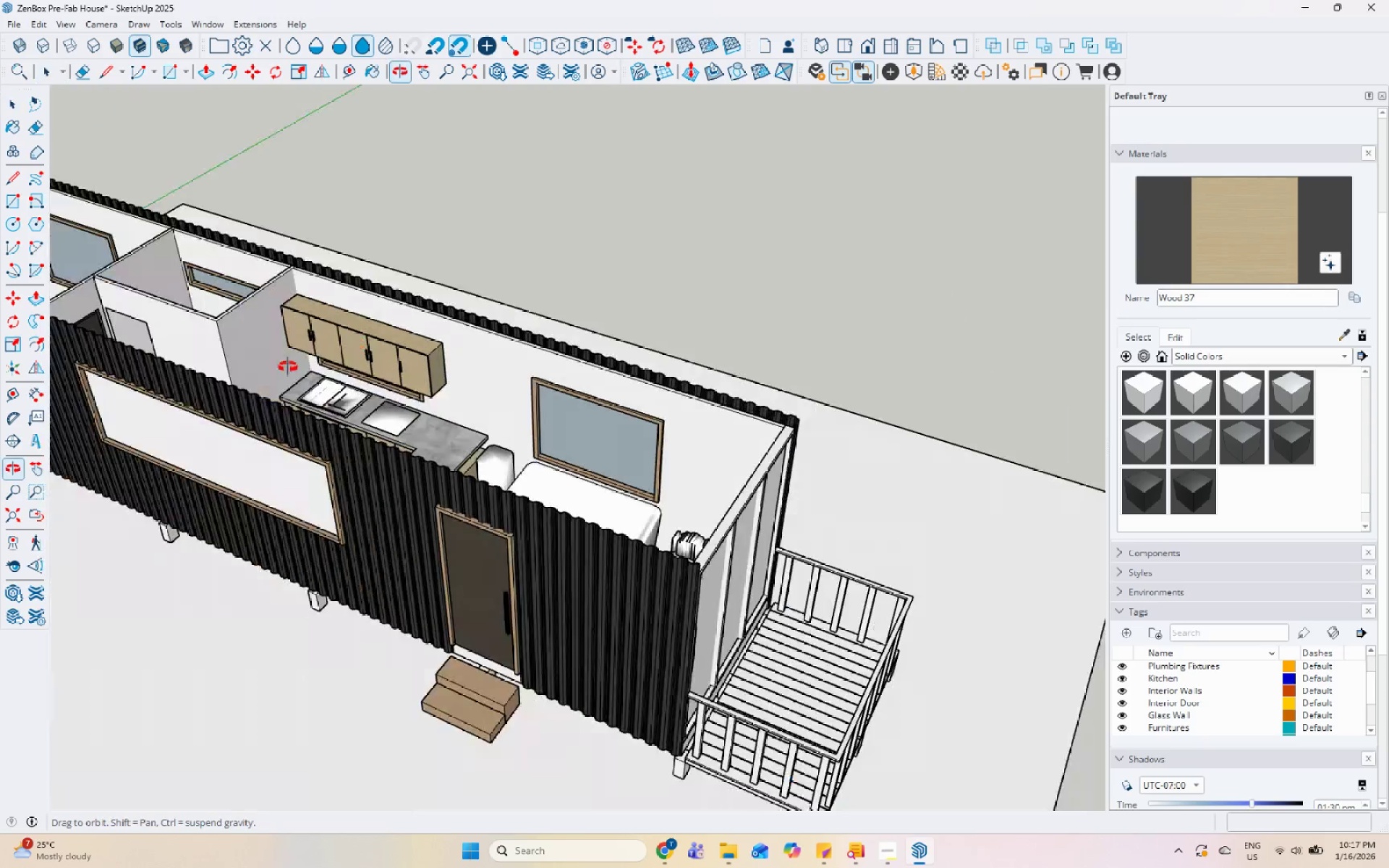 
scroll: coordinate [603, 410], scroll_direction: up, amount: 8.0
 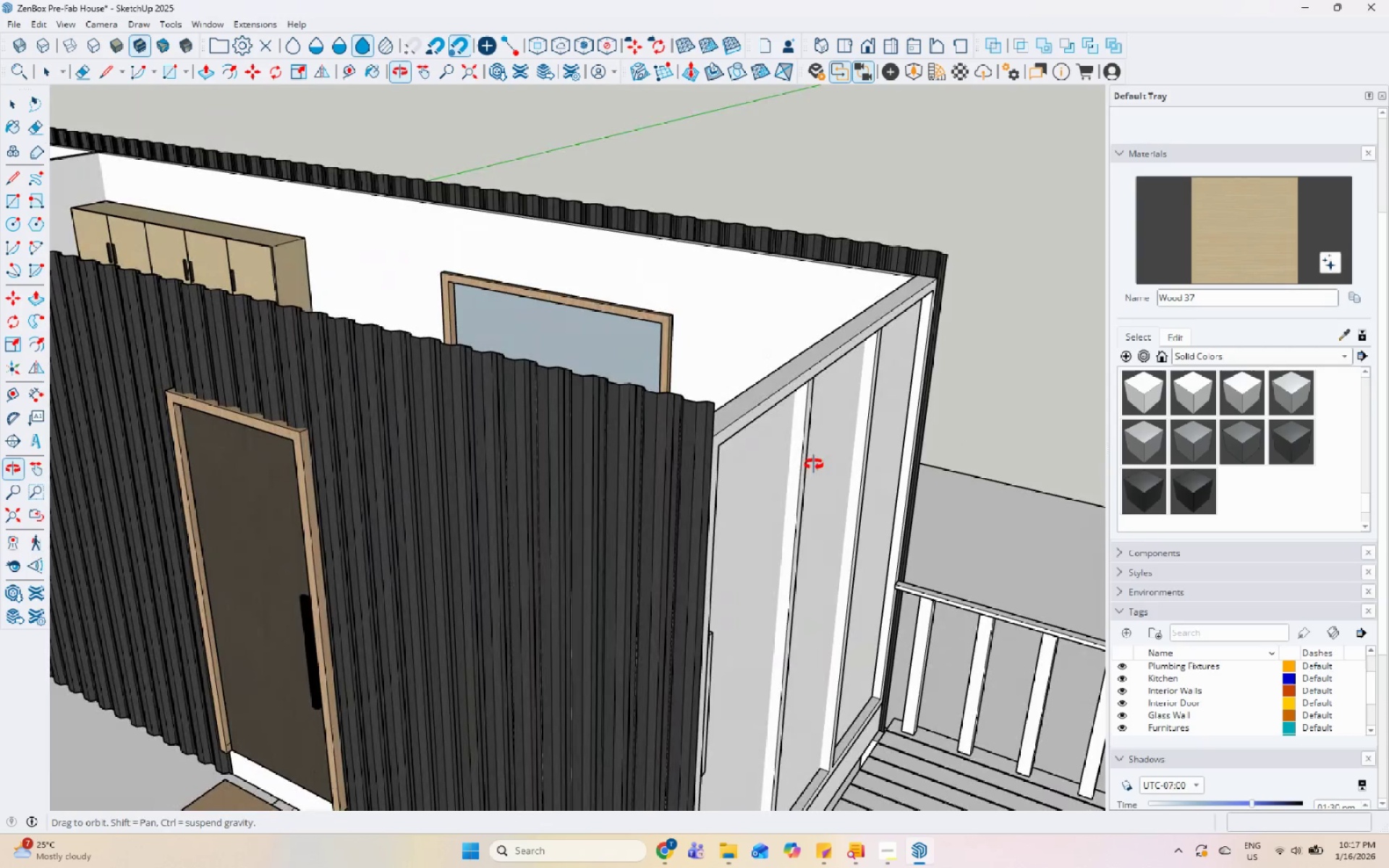 
scroll: coordinate [664, 435], scroll_direction: down, amount: 4.0
 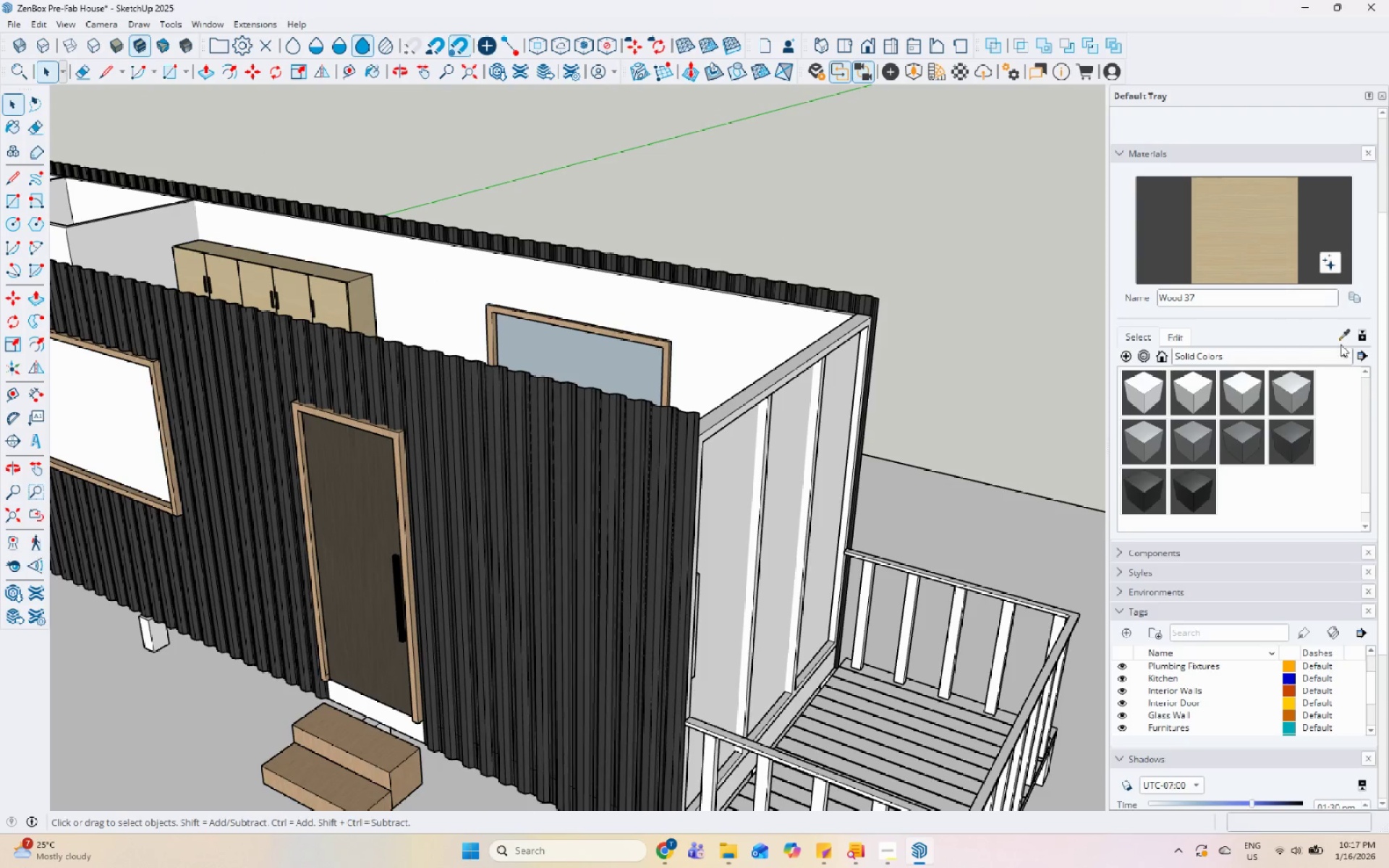 
left_click([1342, 333])
 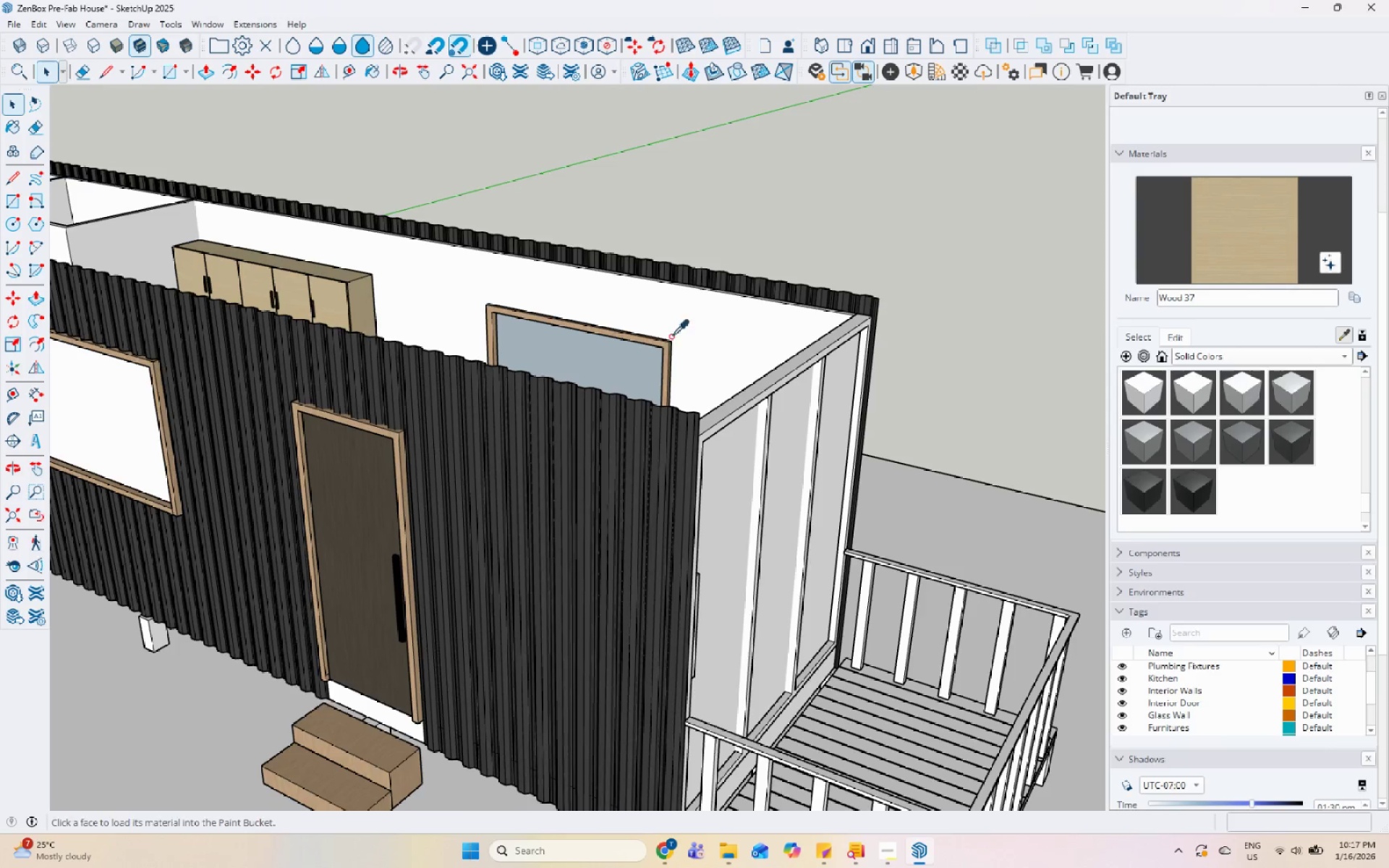 
left_click([357, 461])
 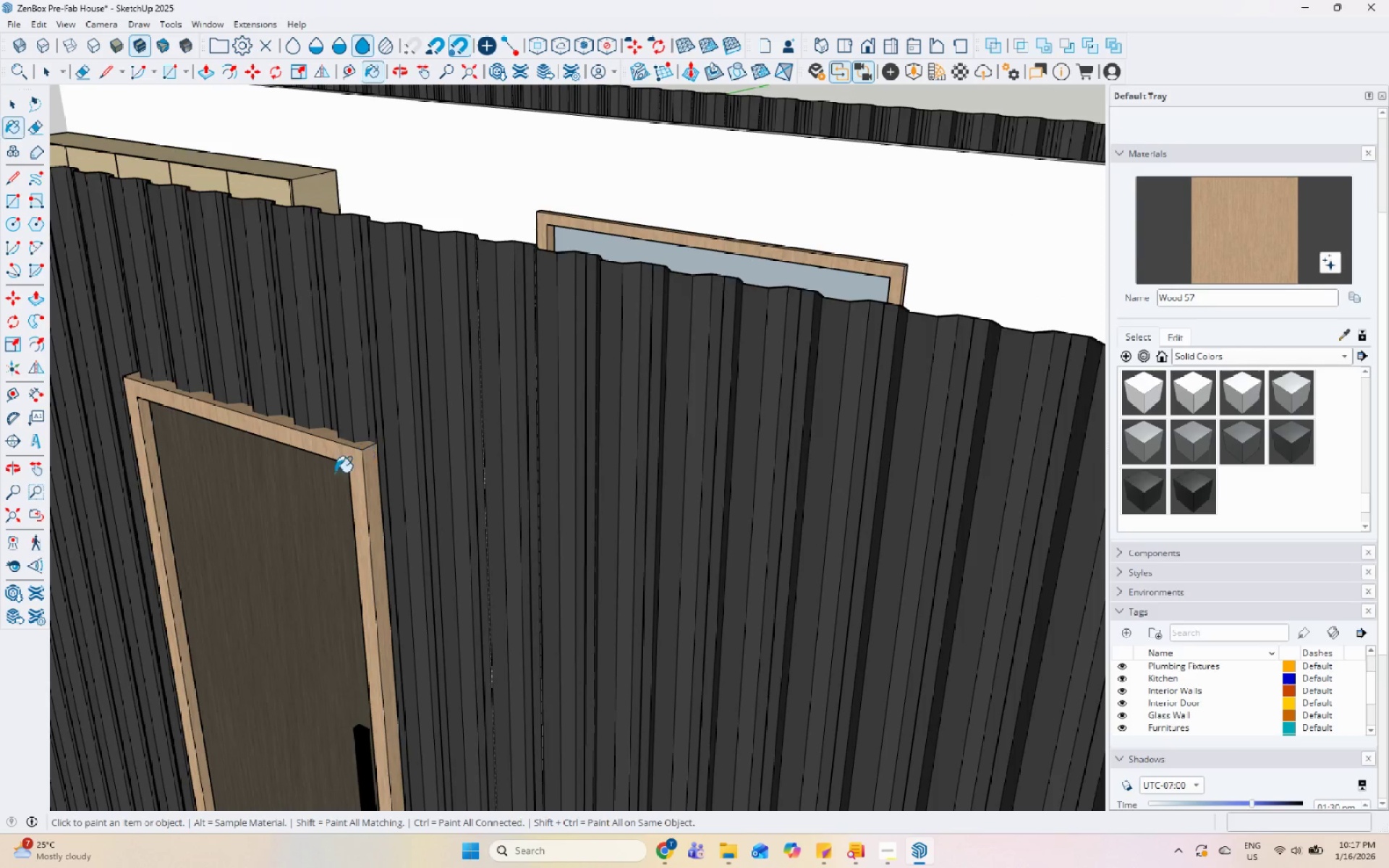 
scroll: coordinate [314, 484], scroll_direction: up, amount: 9.0
 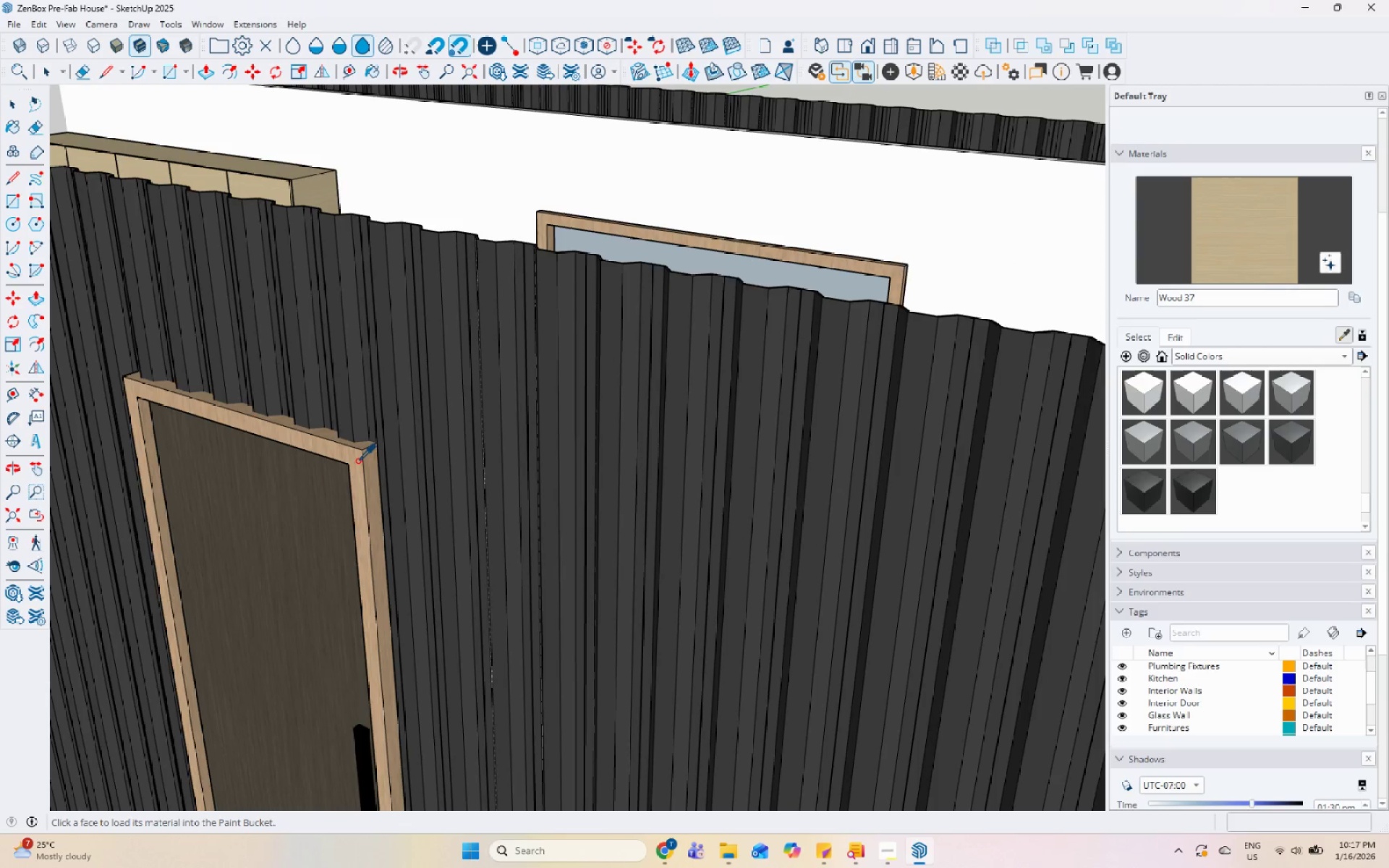 
scroll: coordinate [271, 497], scroll_direction: down, amount: 12.0
 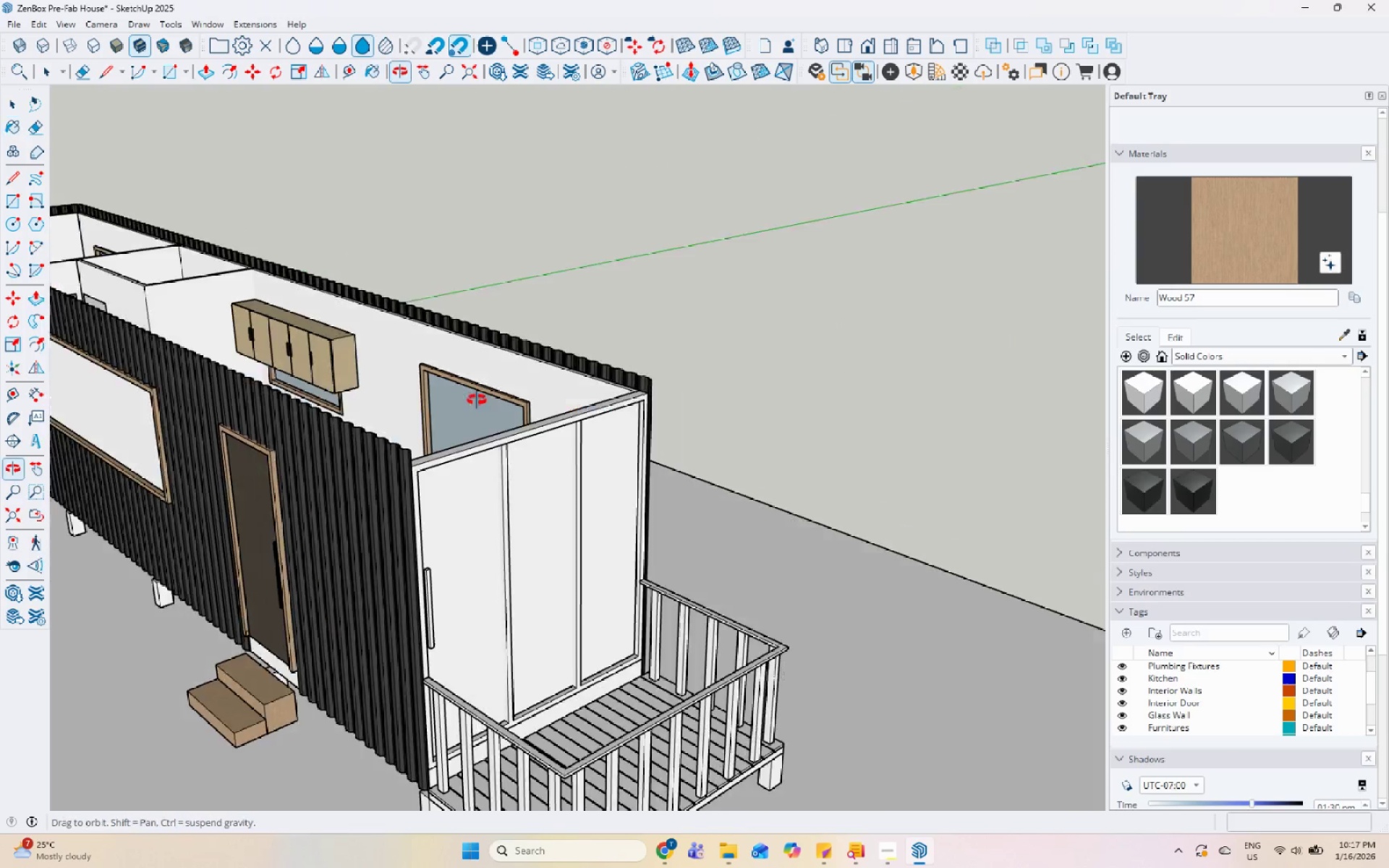 
key(Space)
 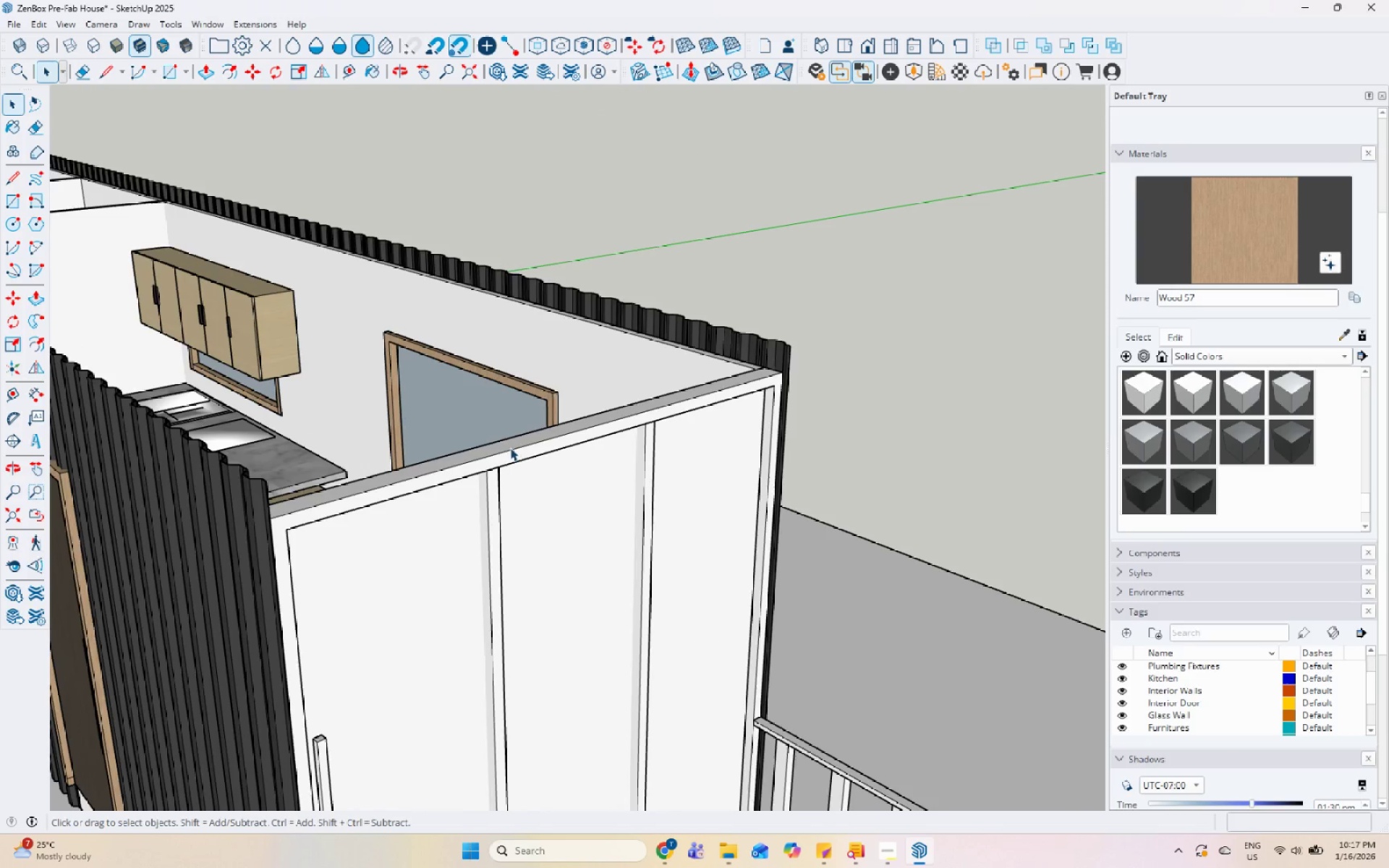 
double_click([510, 448])
 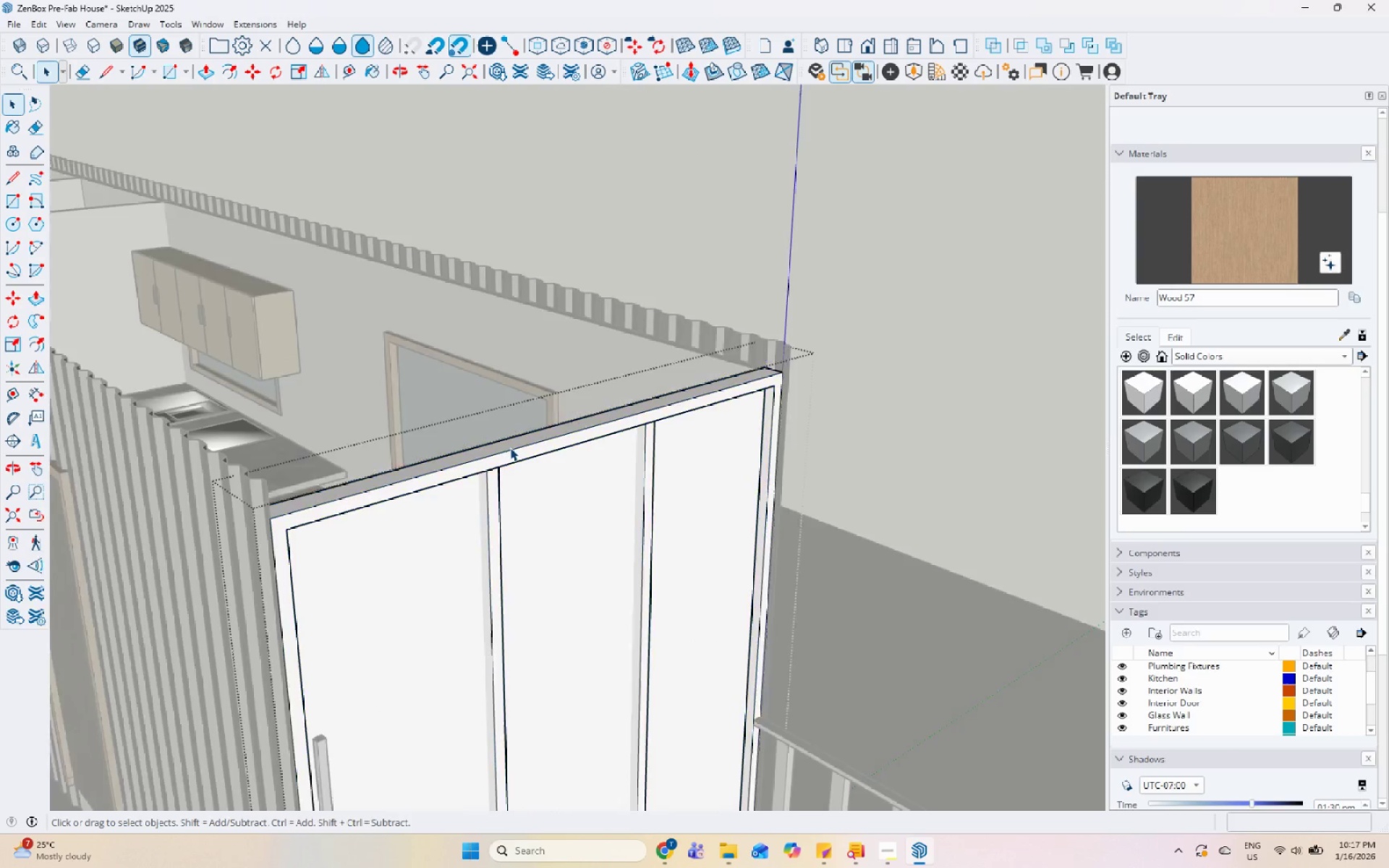 
scroll: coordinate [503, 418], scroll_direction: up, amount: 5.0
 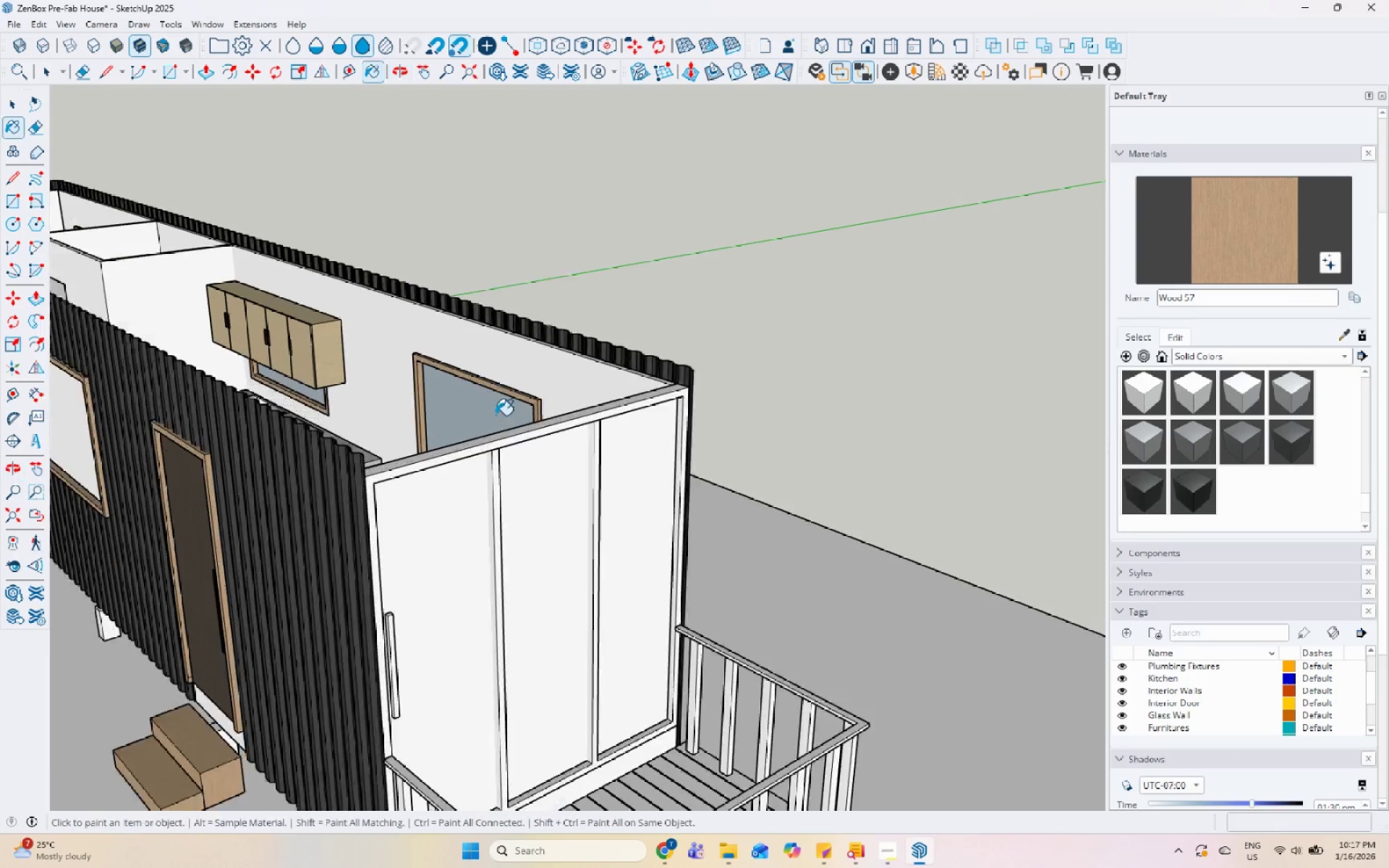 
triple_click([510, 448])
 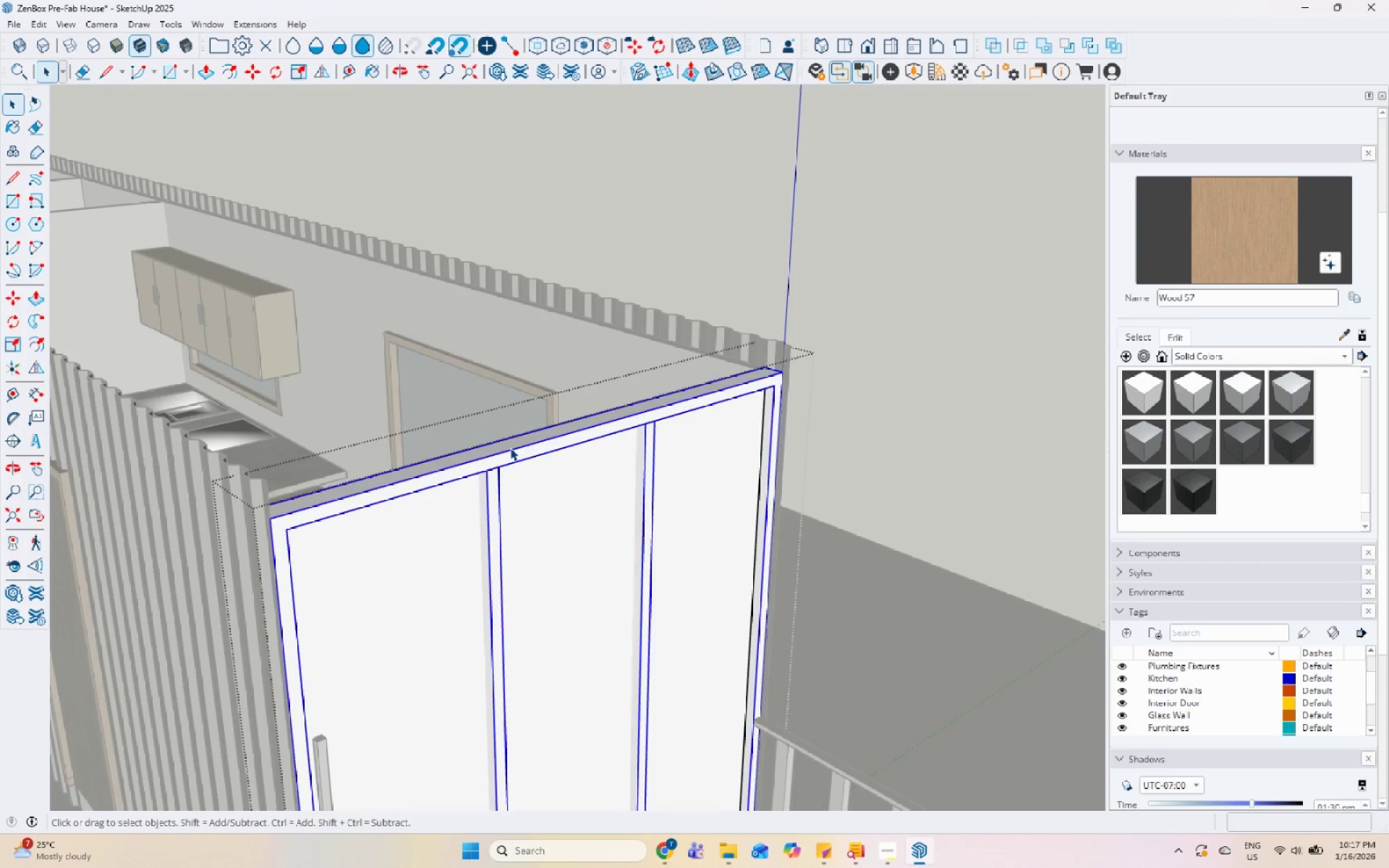 
triple_click([510, 448])
 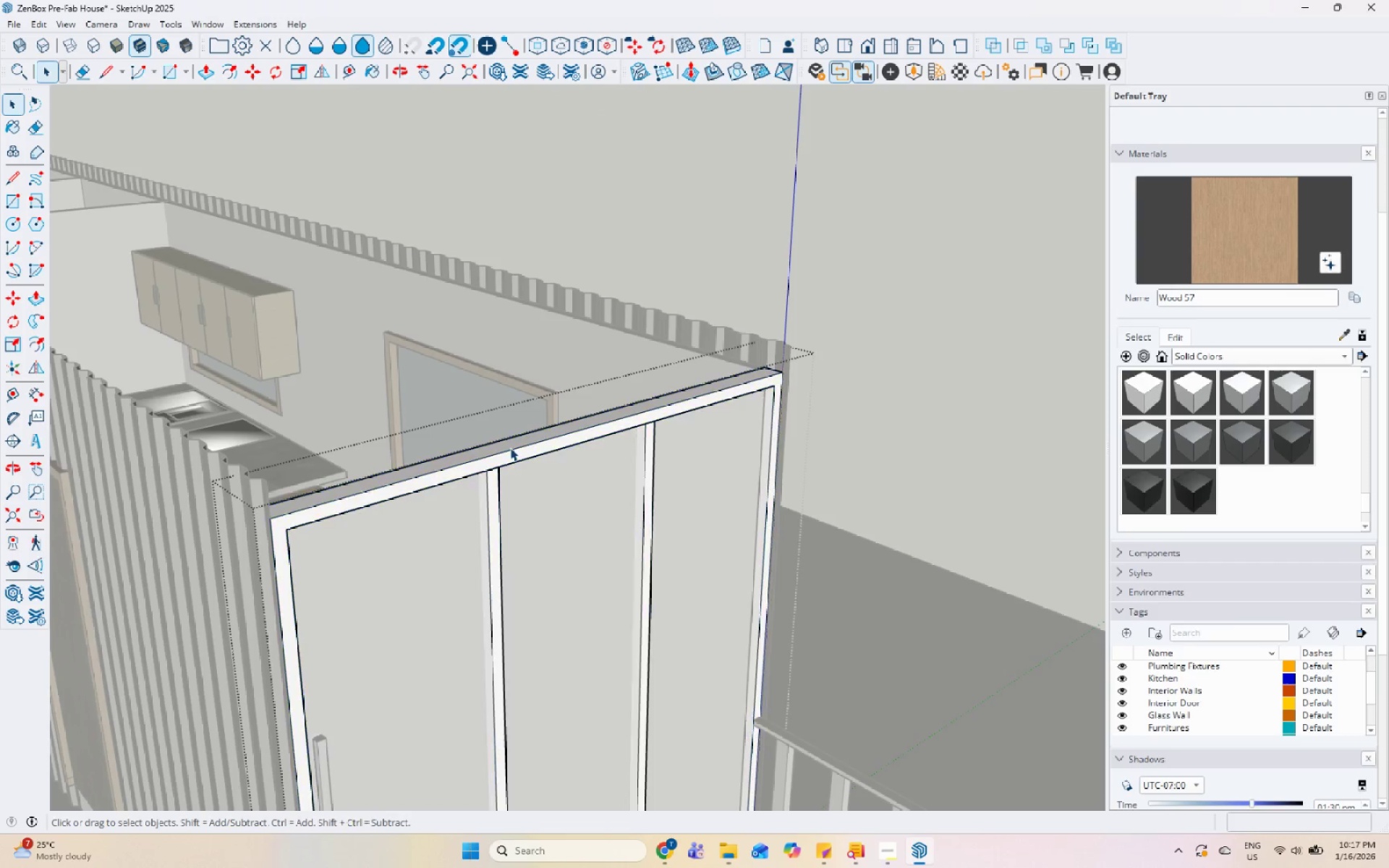 
triple_click([510, 448])
 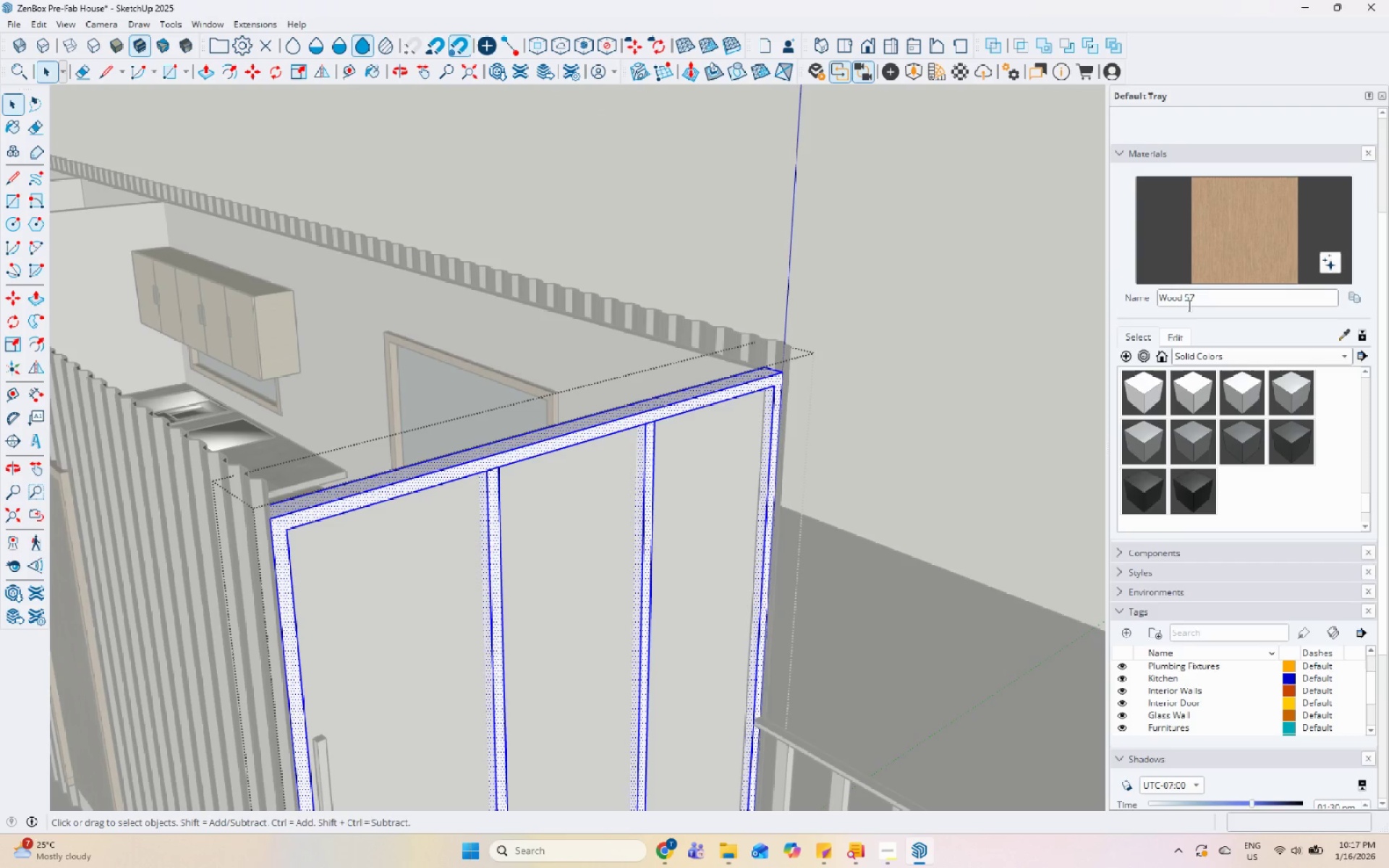 
left_click_drag(start_coordinate=[1229, 260], to_coordinate=[1218, 263])
 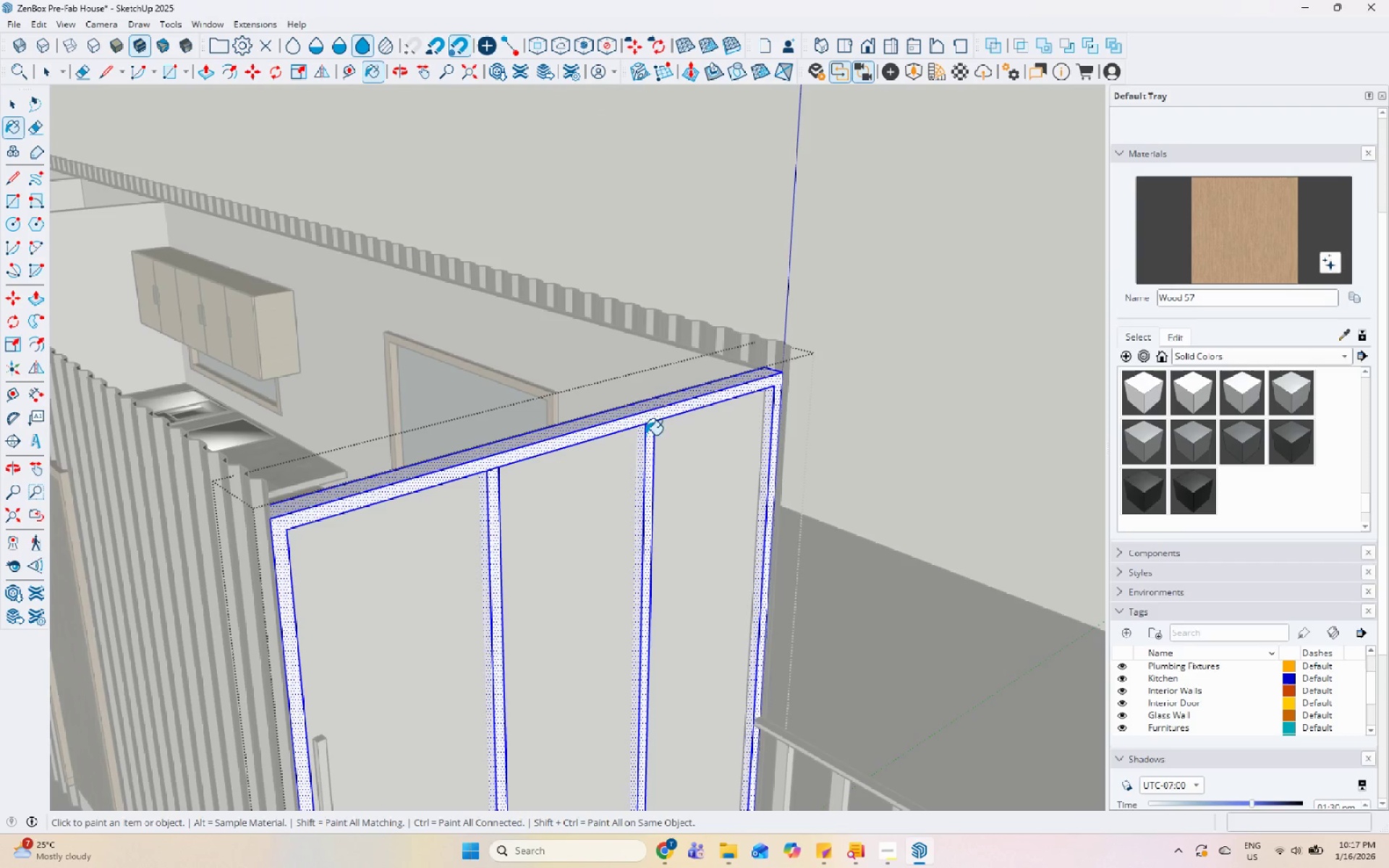 
double_click([629, 419])
 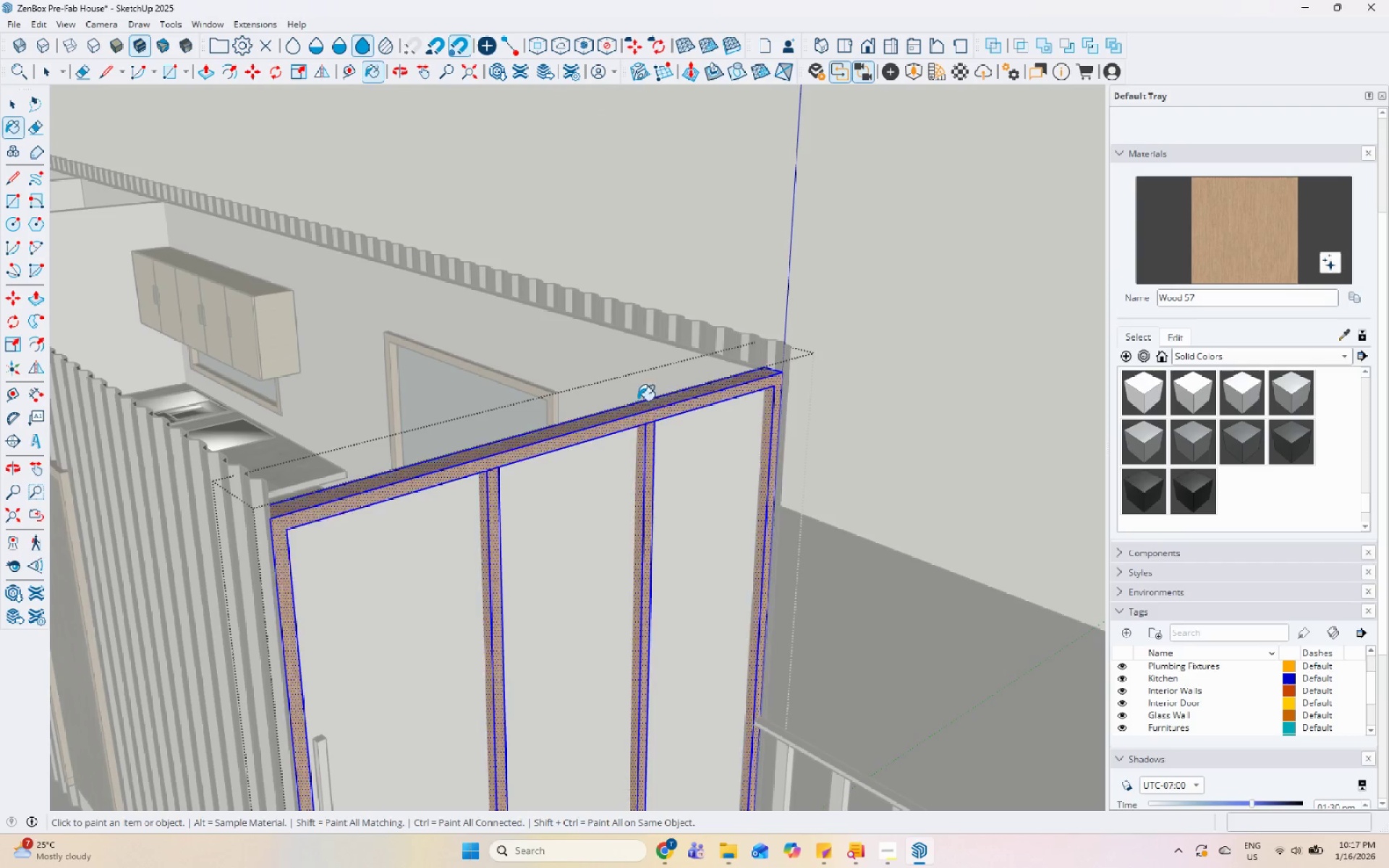 
key(Space)
 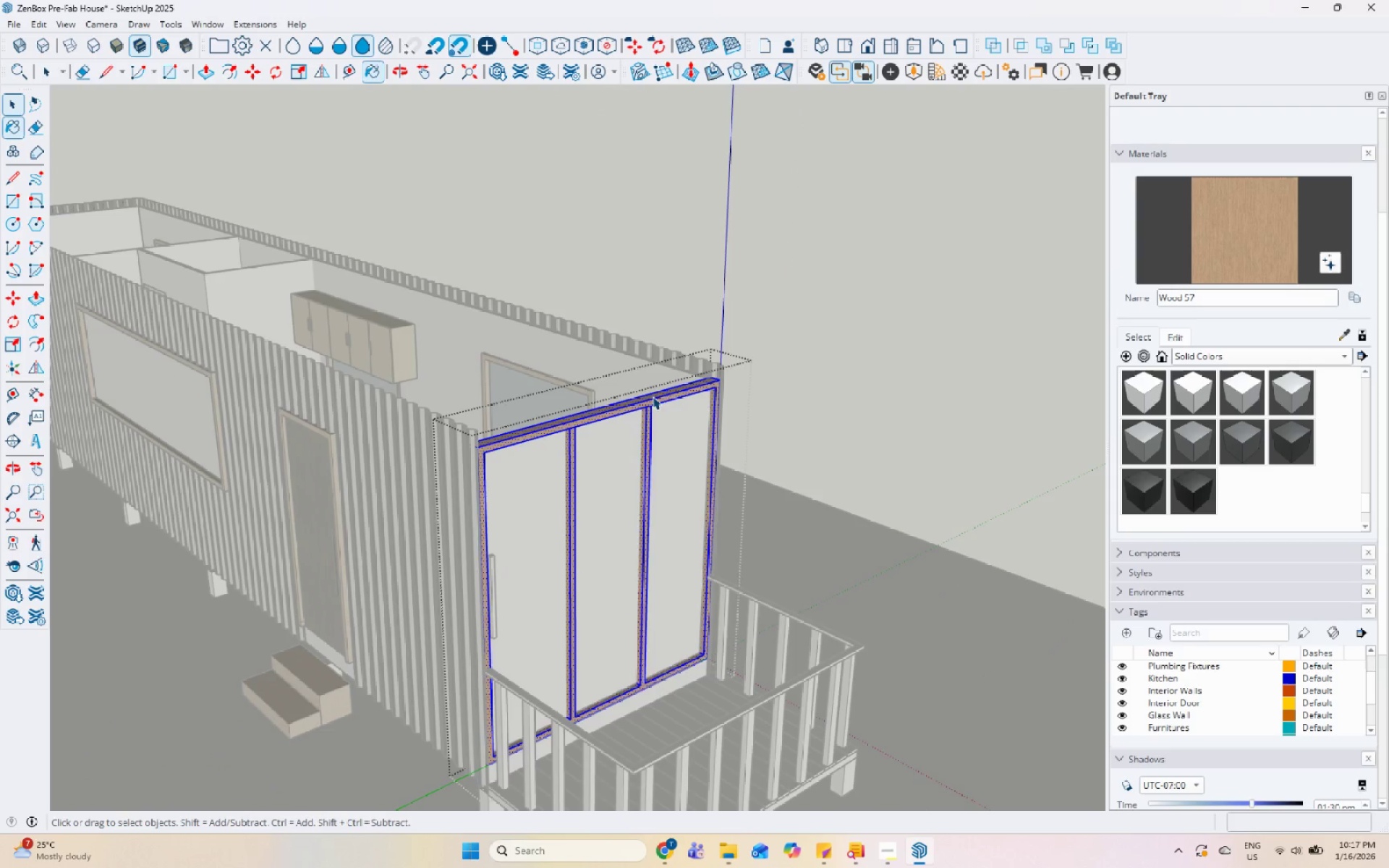 
key(Escape)
 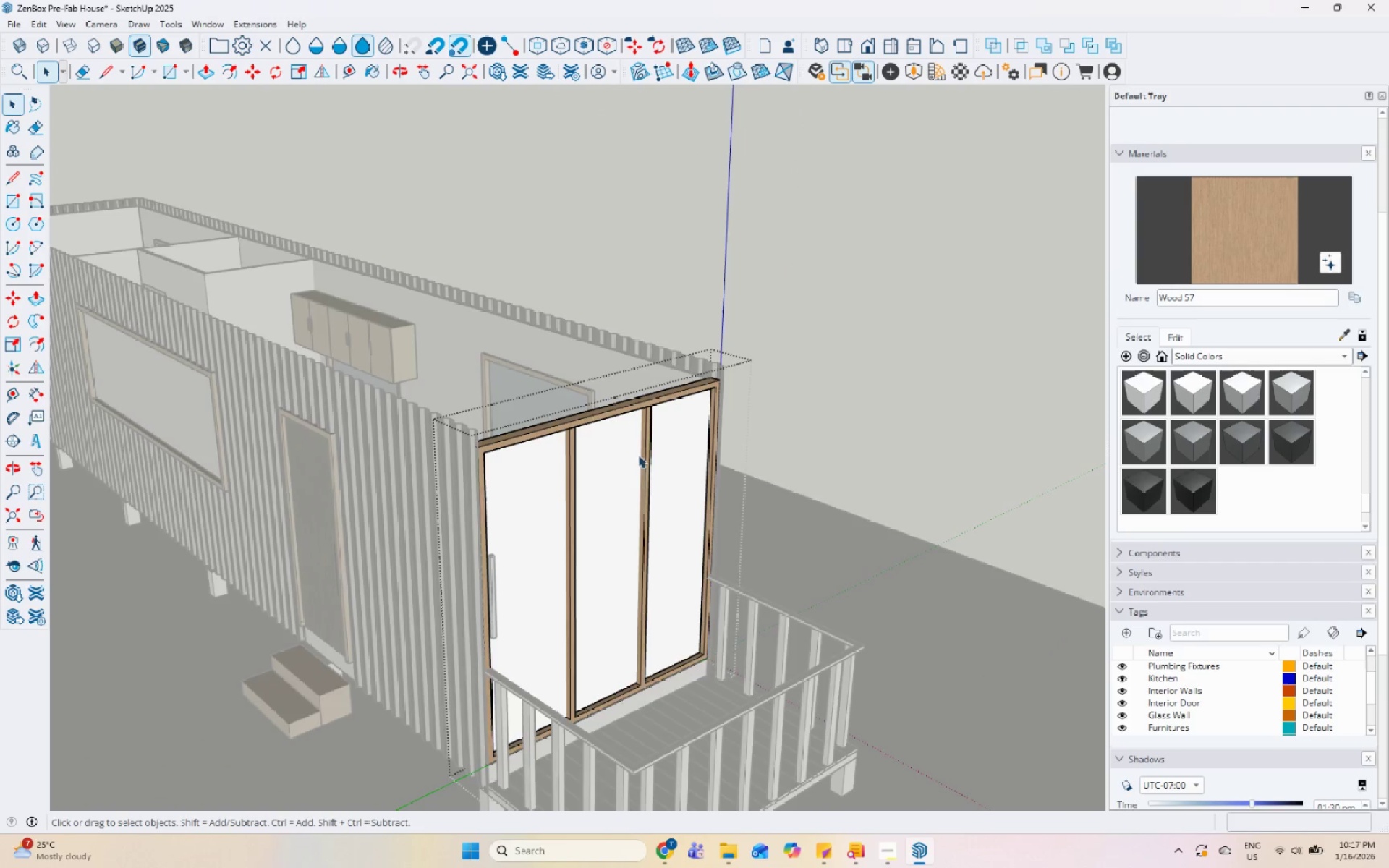 
key(Escape)
 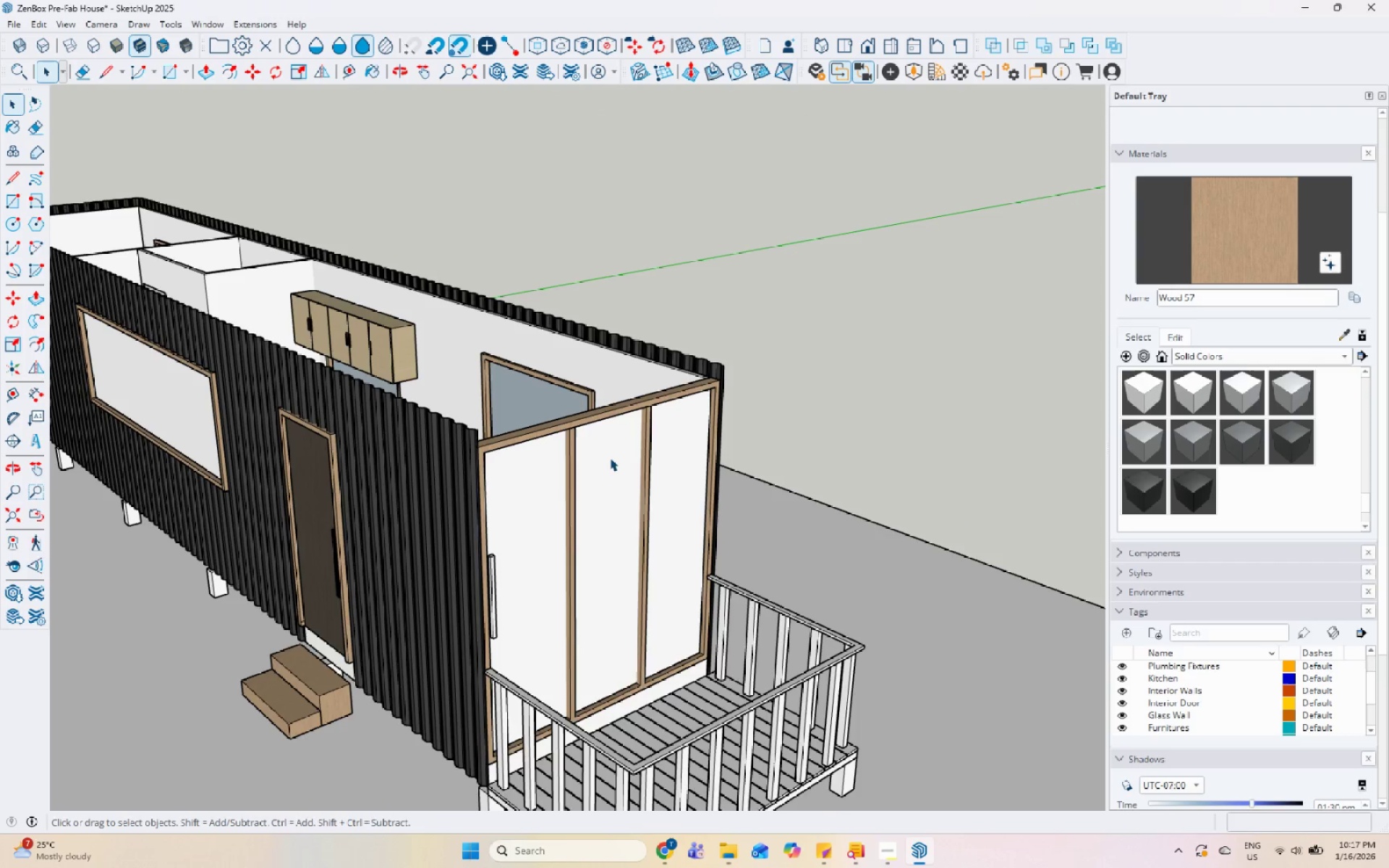 
scroll: coordinate [647, 389], scroll_direction: down, amount: 6.0
 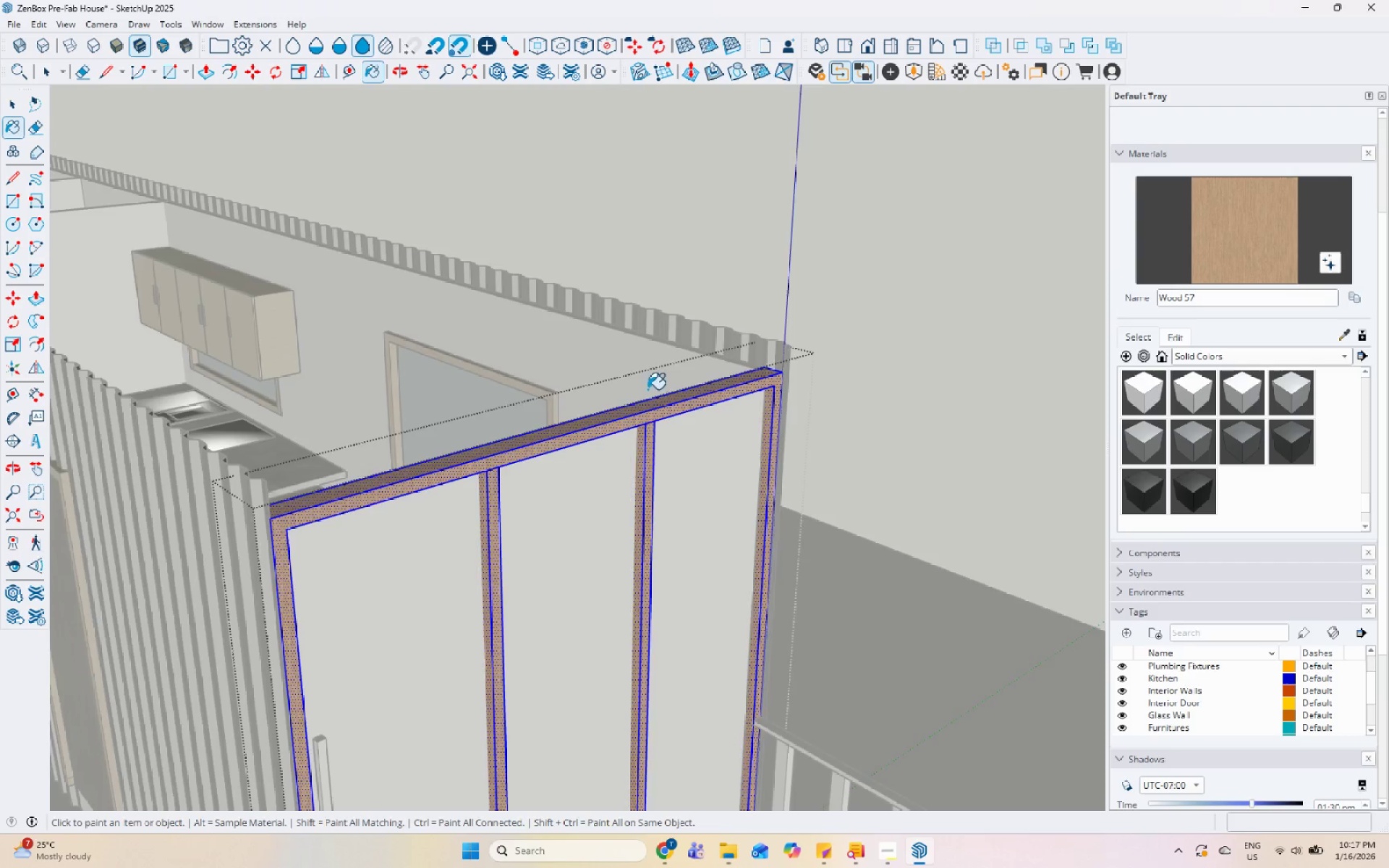 
left_click([609, 457])
 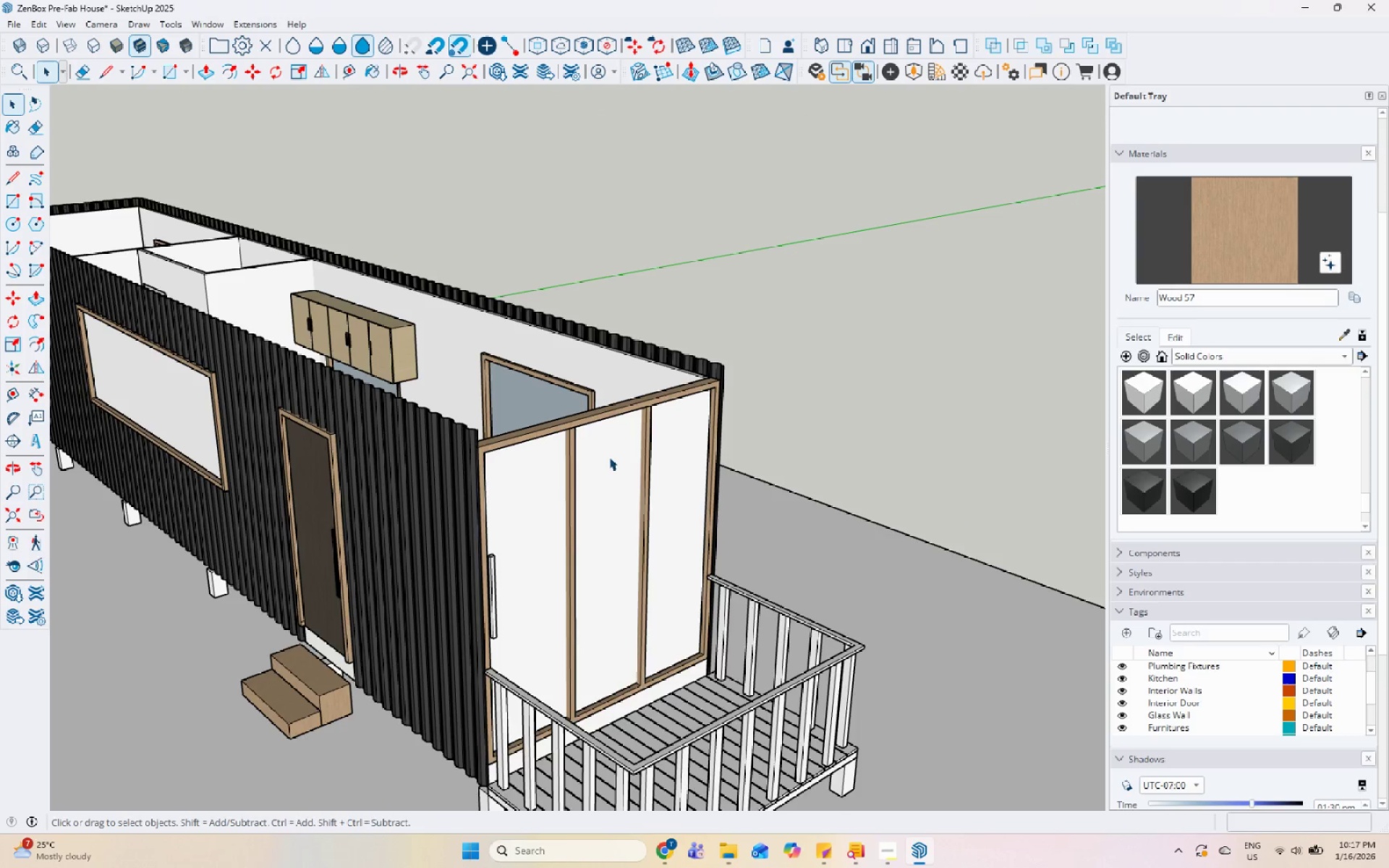 
double_click([609, 457])
 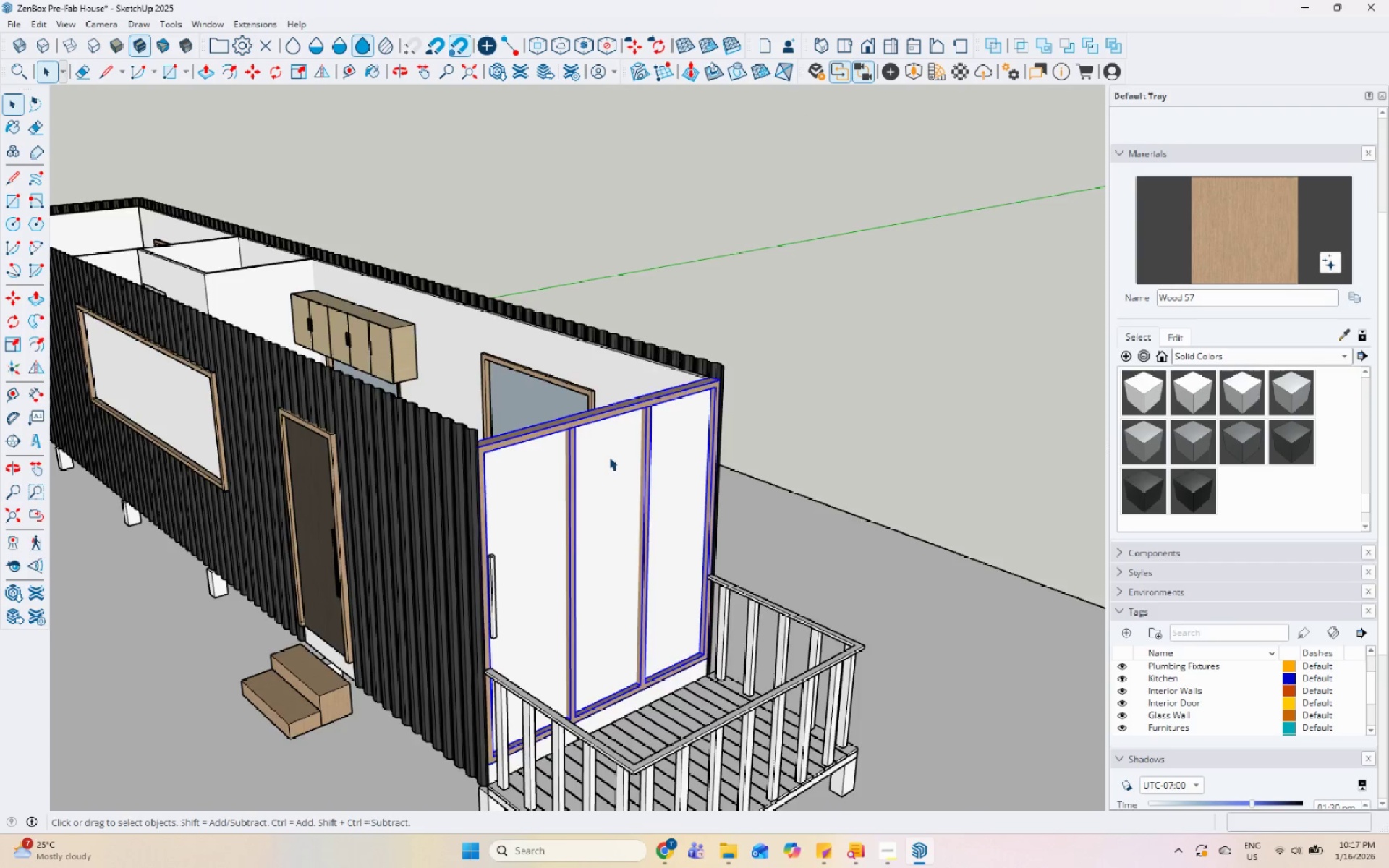 
triple_click([609, 457])
 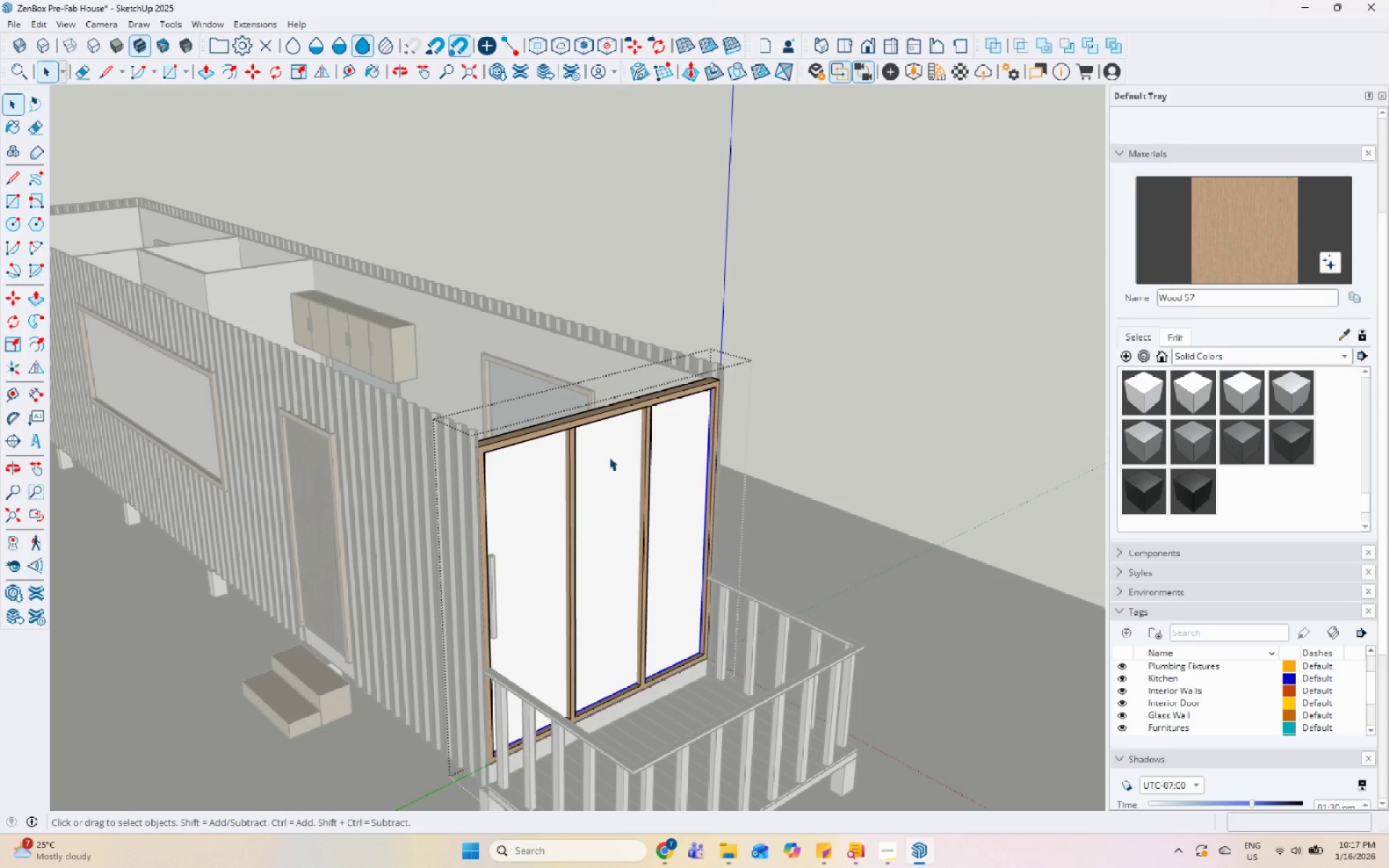 
triple_click([609, 457])
 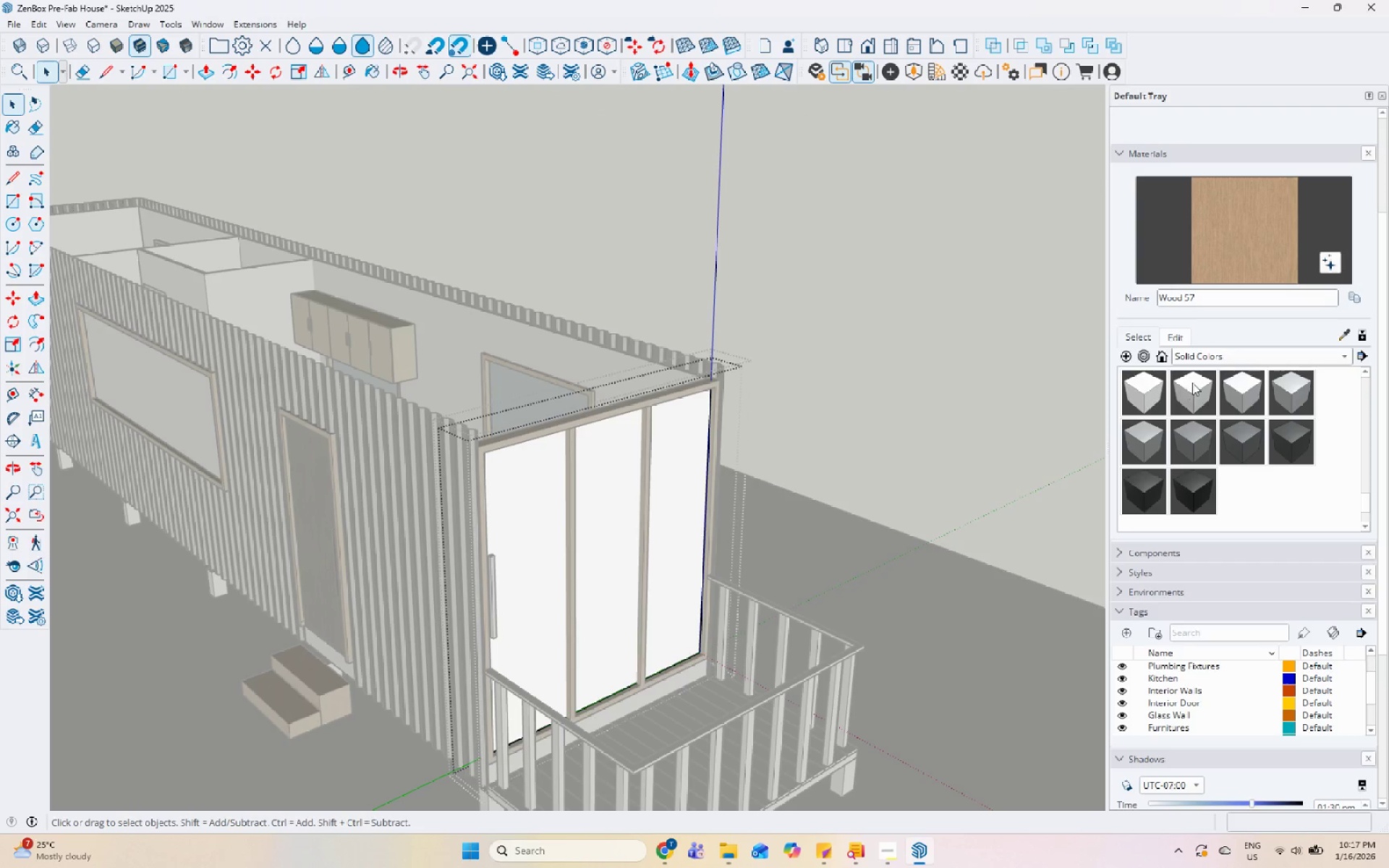 
left_click([1229, 356])
 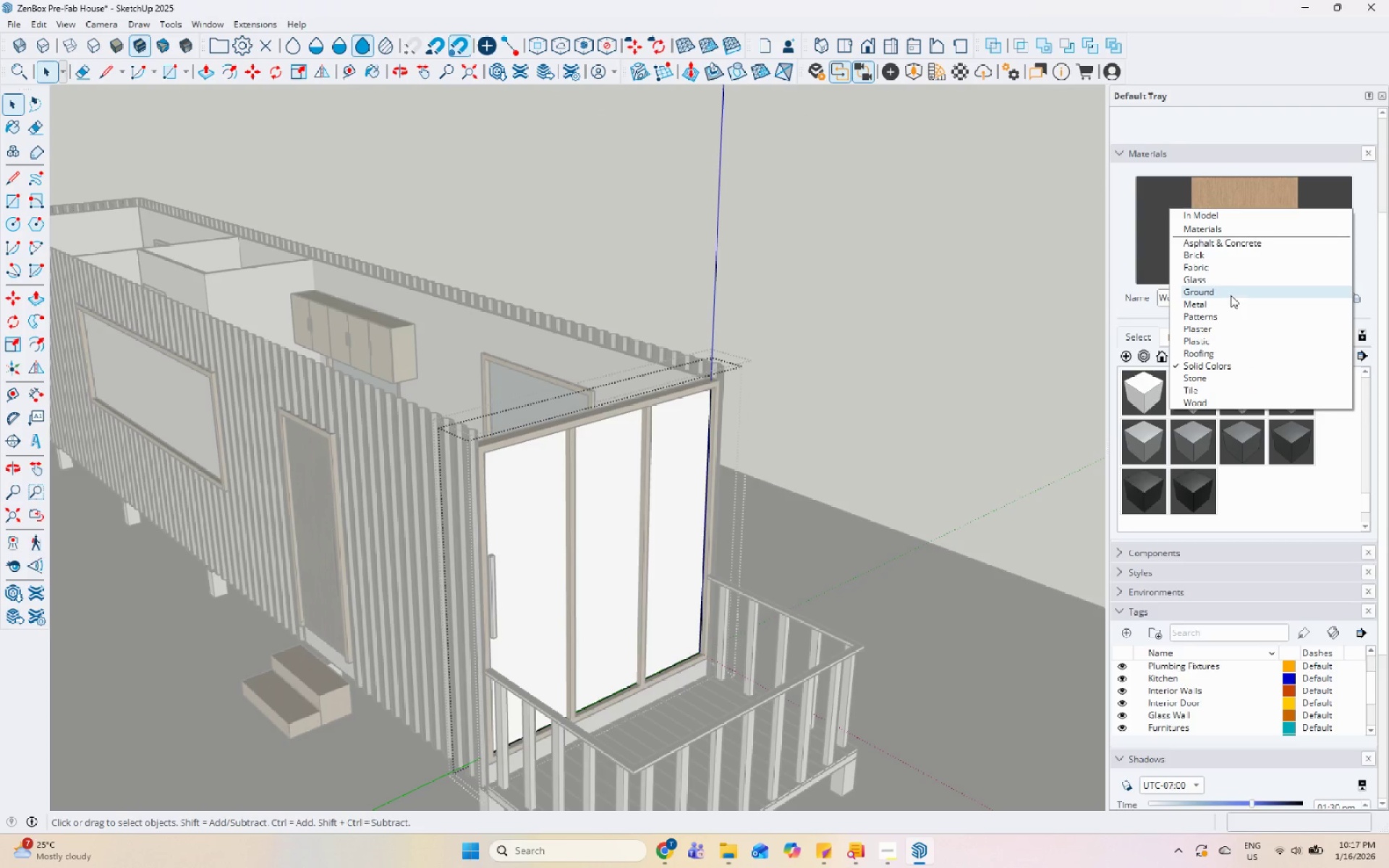 
left_click([1233, 284])
 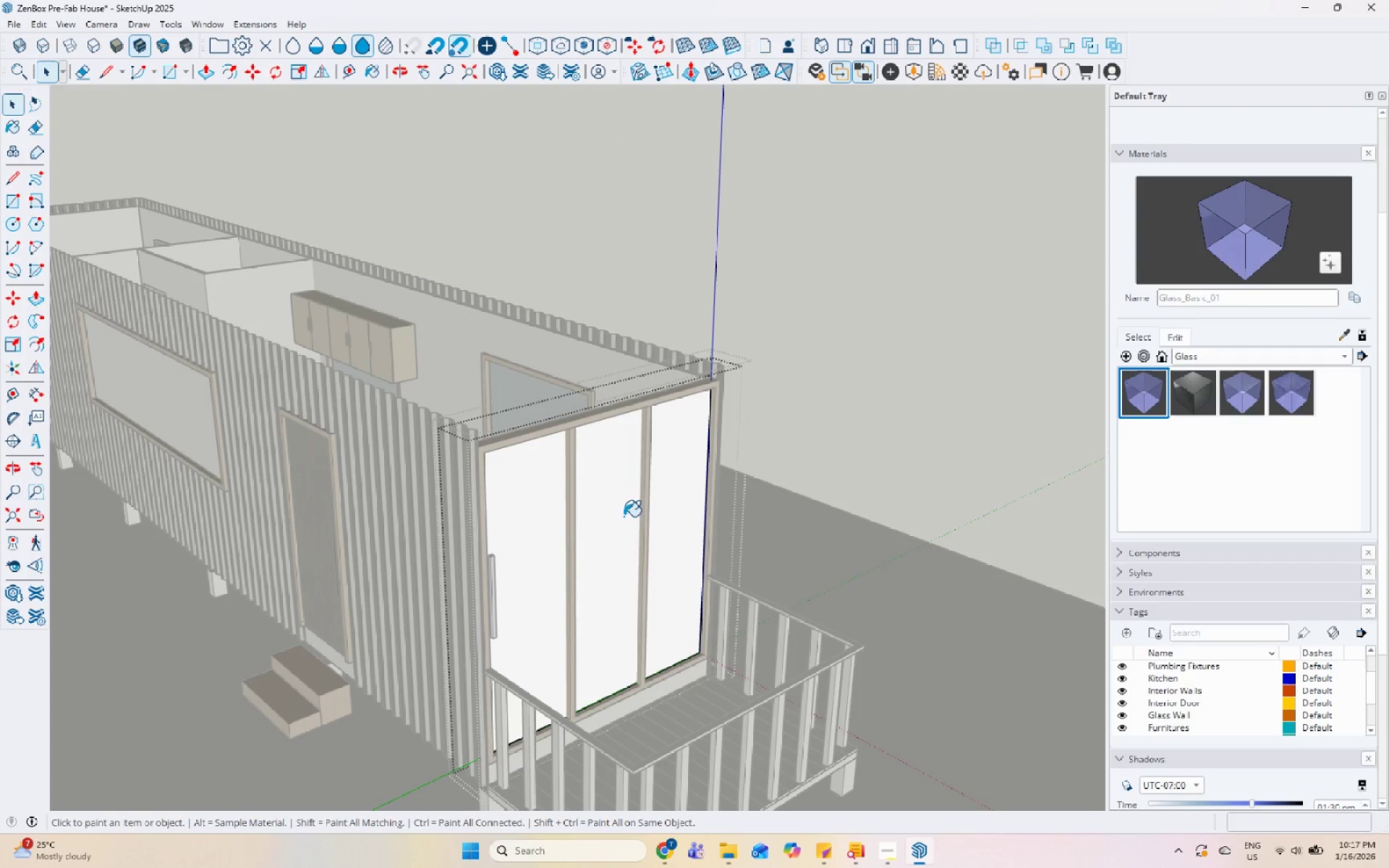 
key(Space)
 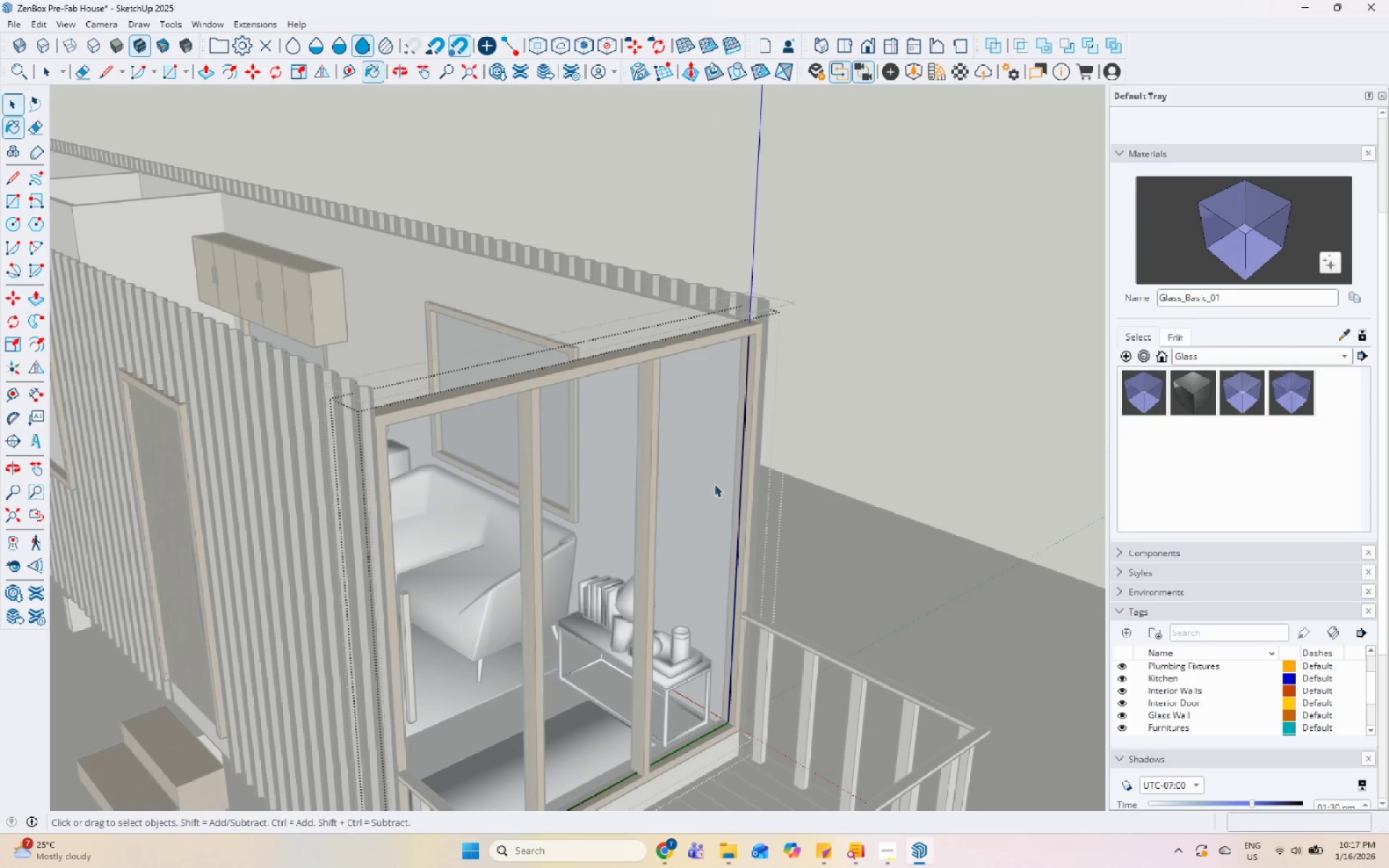 
key(Escape)
 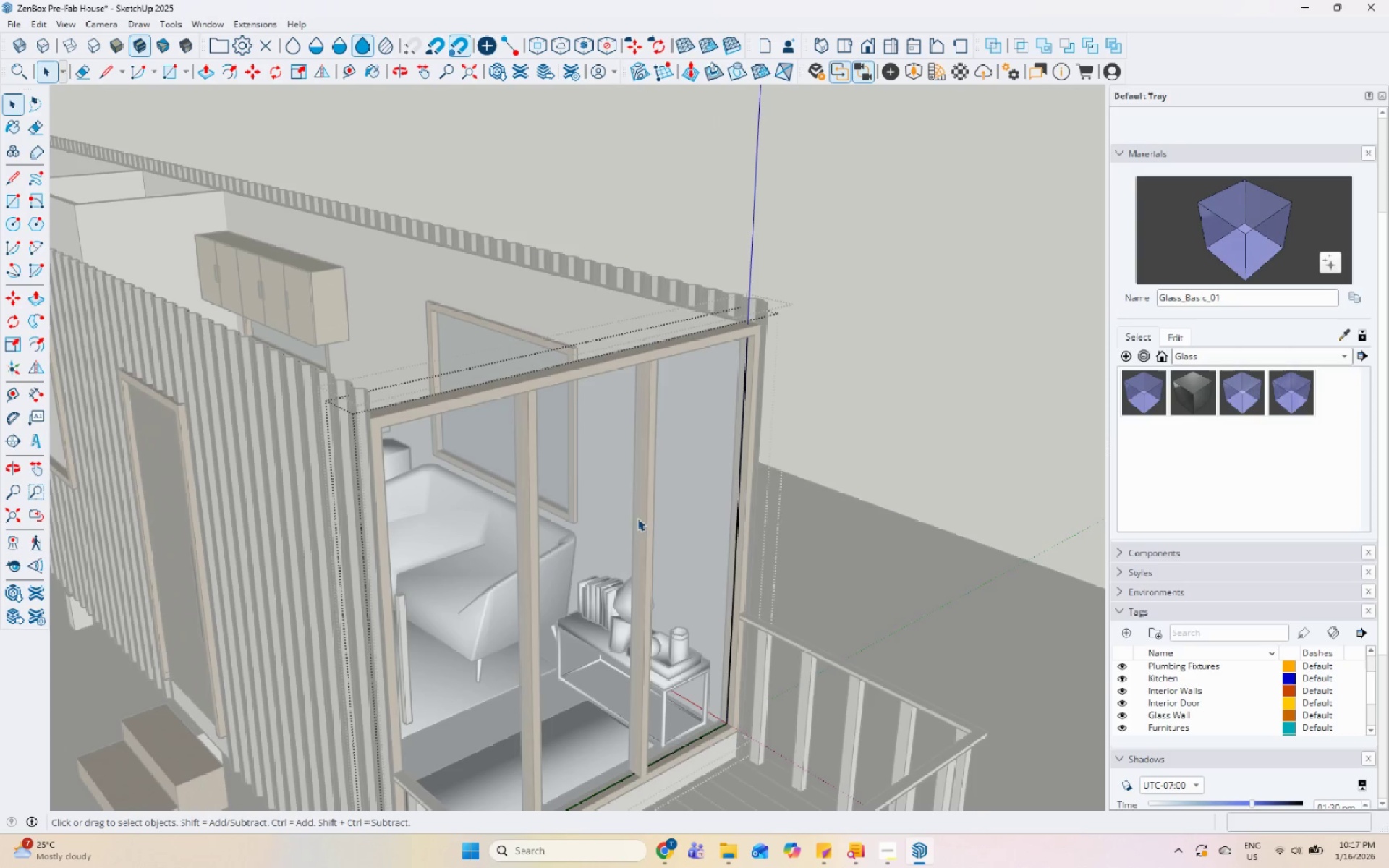 
scroll: coordinate [634, 494], scroll_direction: up, amount: 4.0
 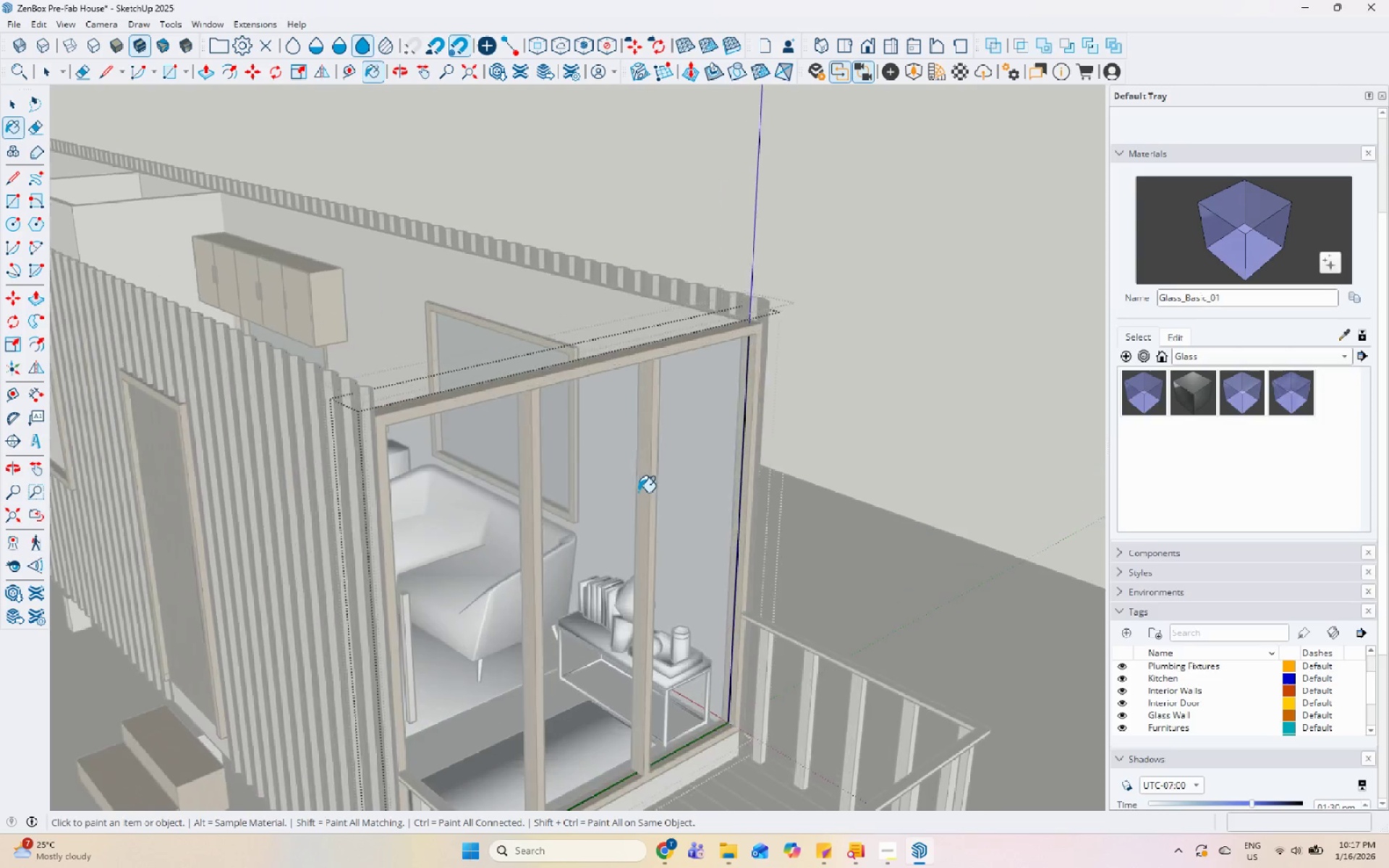 
key(Escape)
 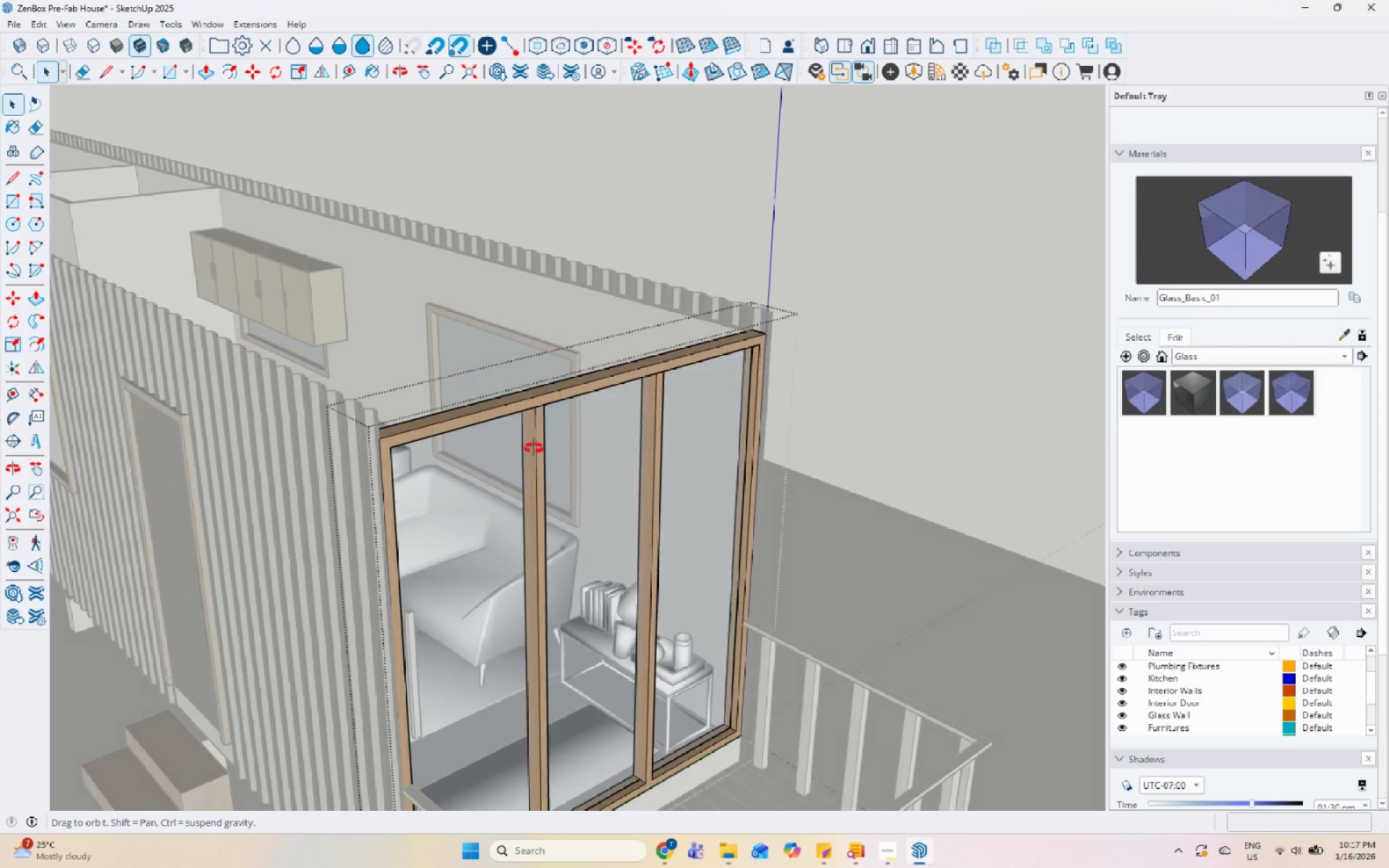 
key(Escape)
 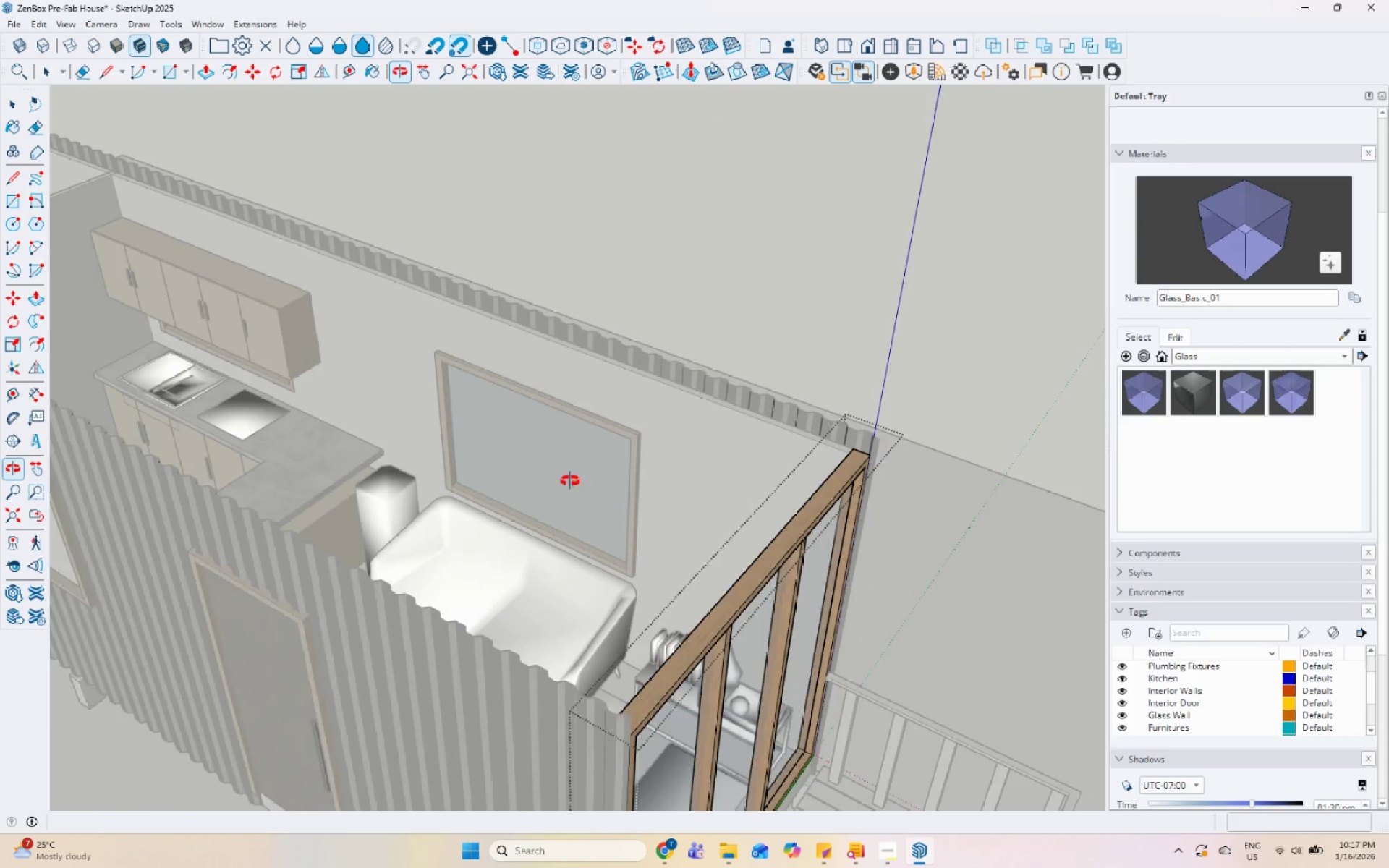 
key(Escape)
 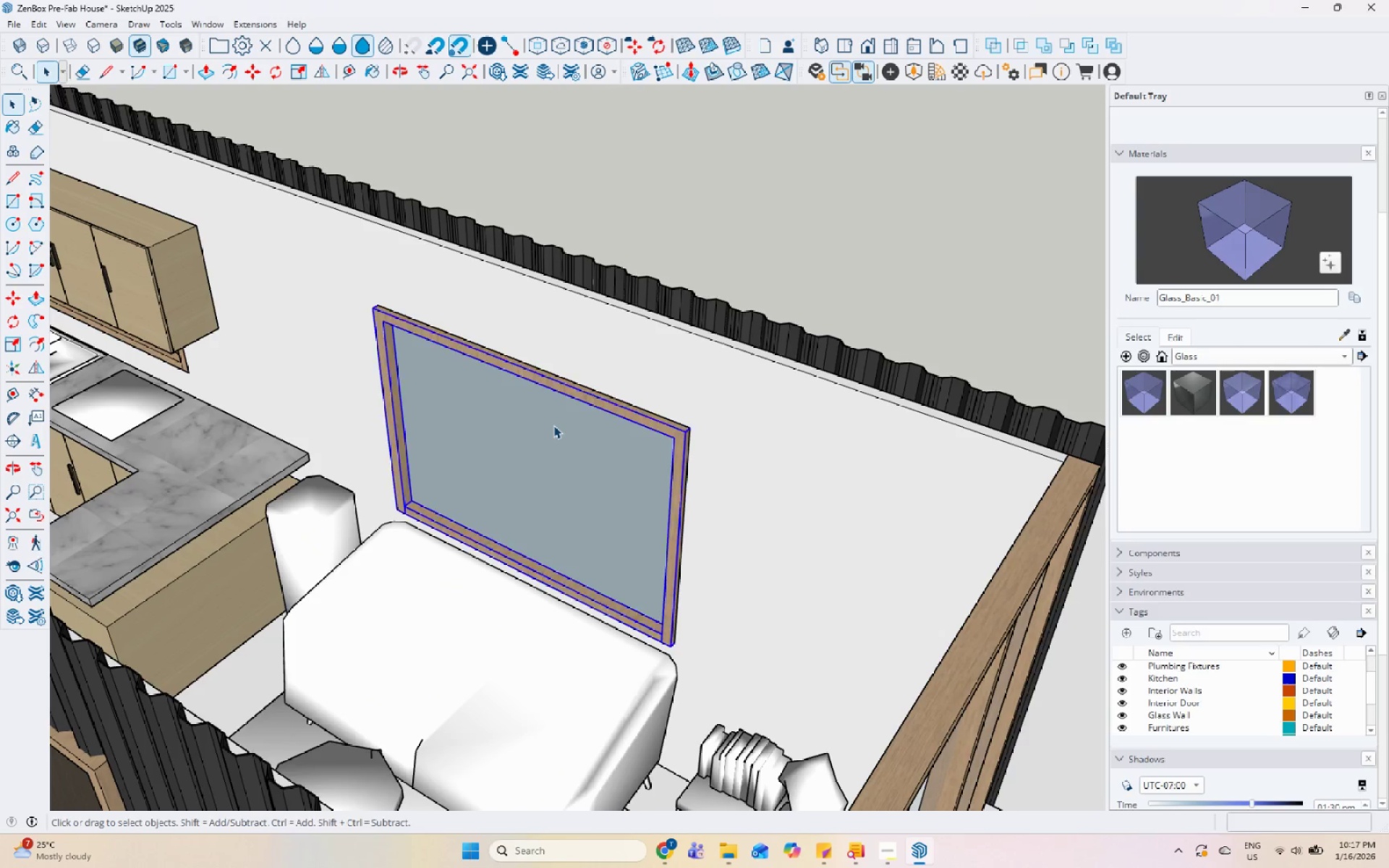 
double_click([553, 425])
 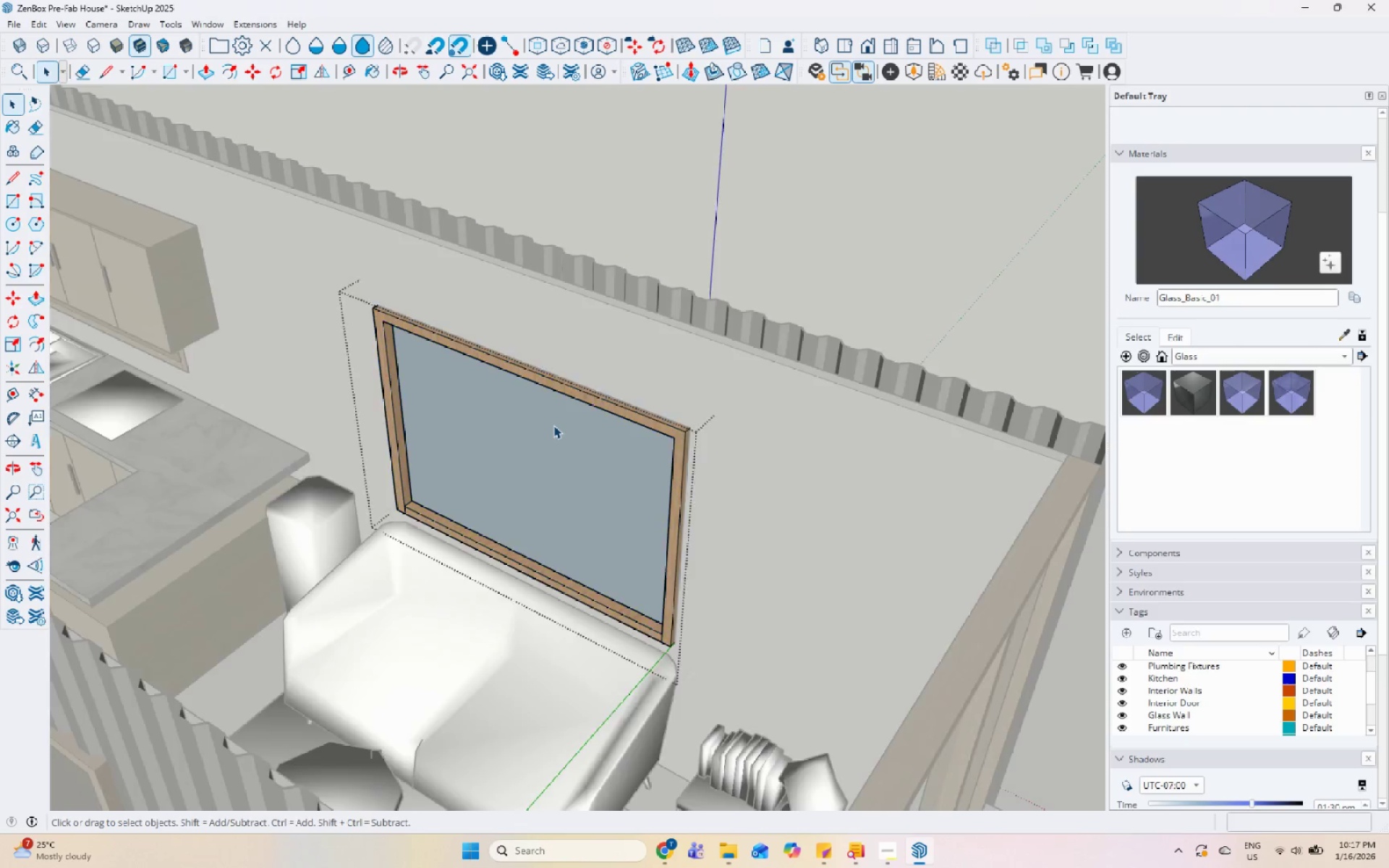 
scroll: coordinate [553, 425], scroll_direction: up, amount: 4.0
 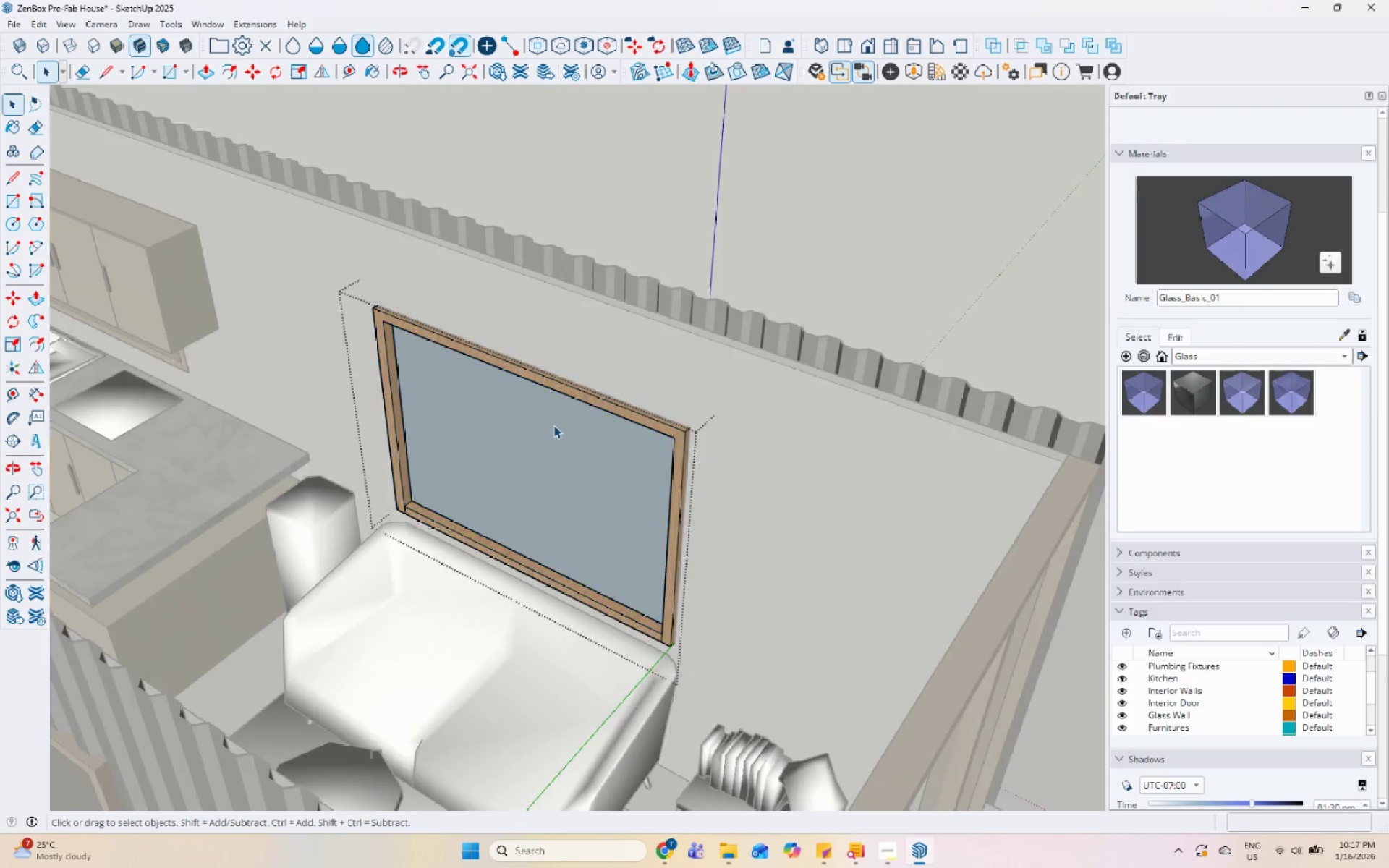 
triple_click([553, 425])
 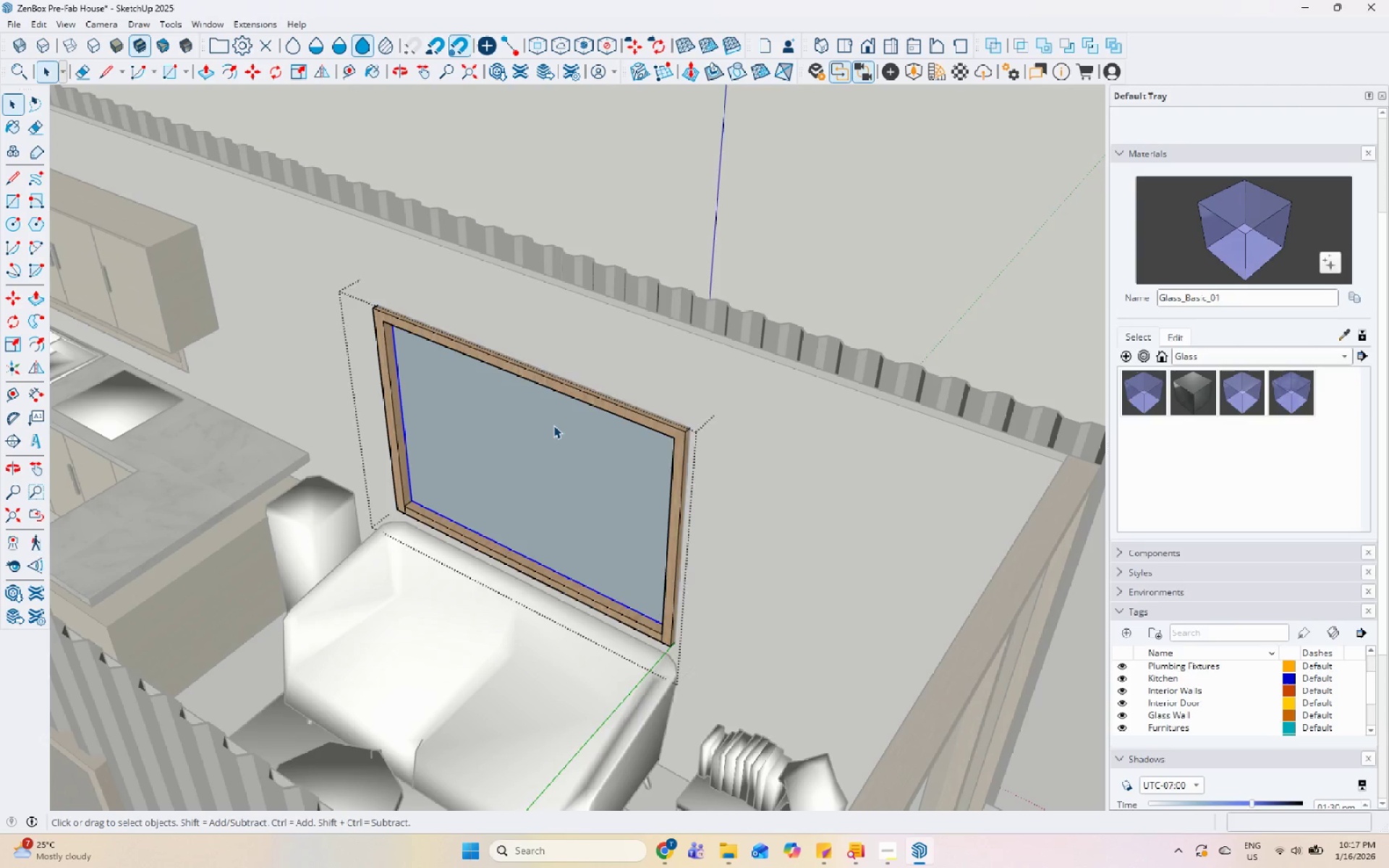 
triple_click([553, 425])
 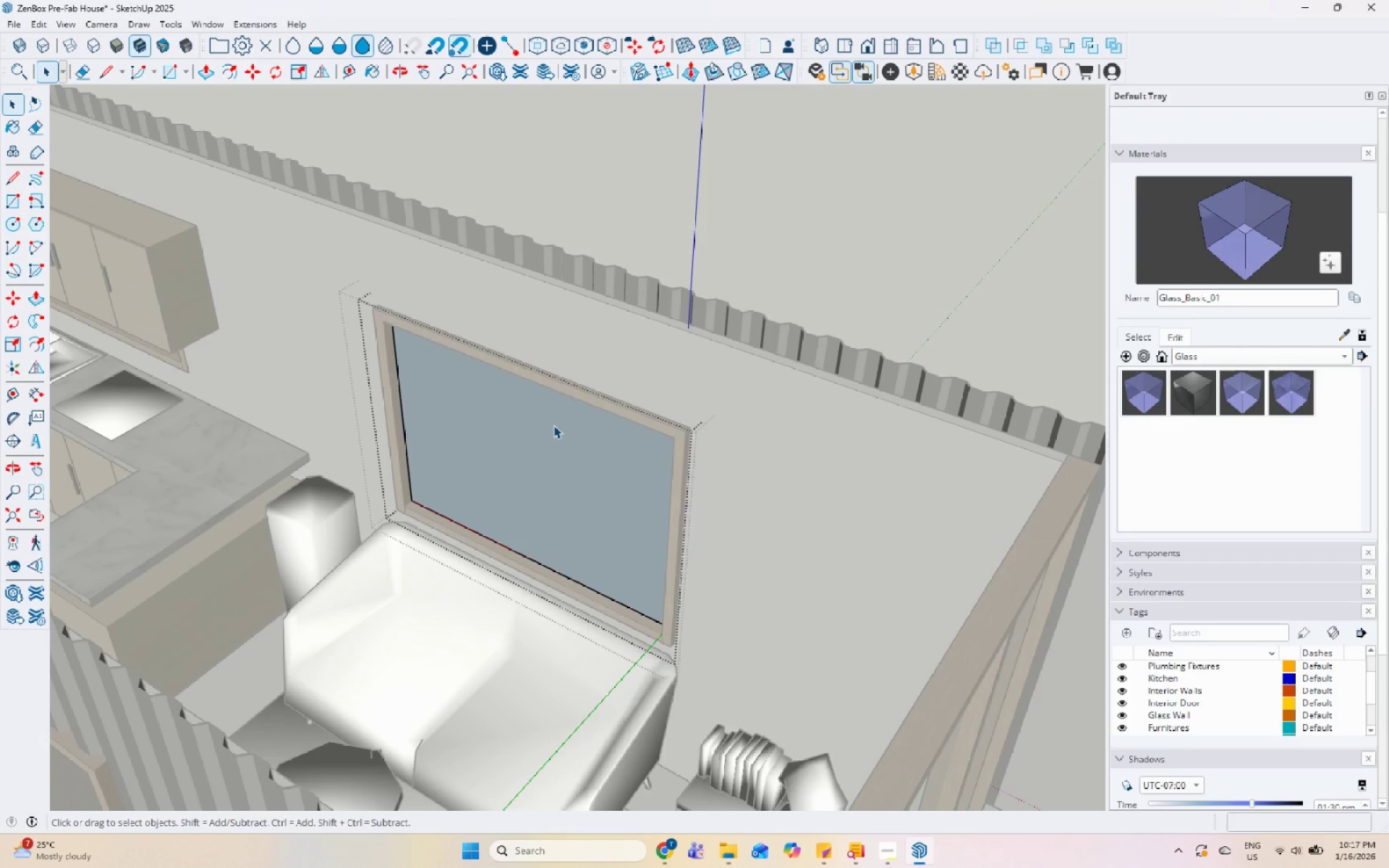 
triple_click([553, 425])
 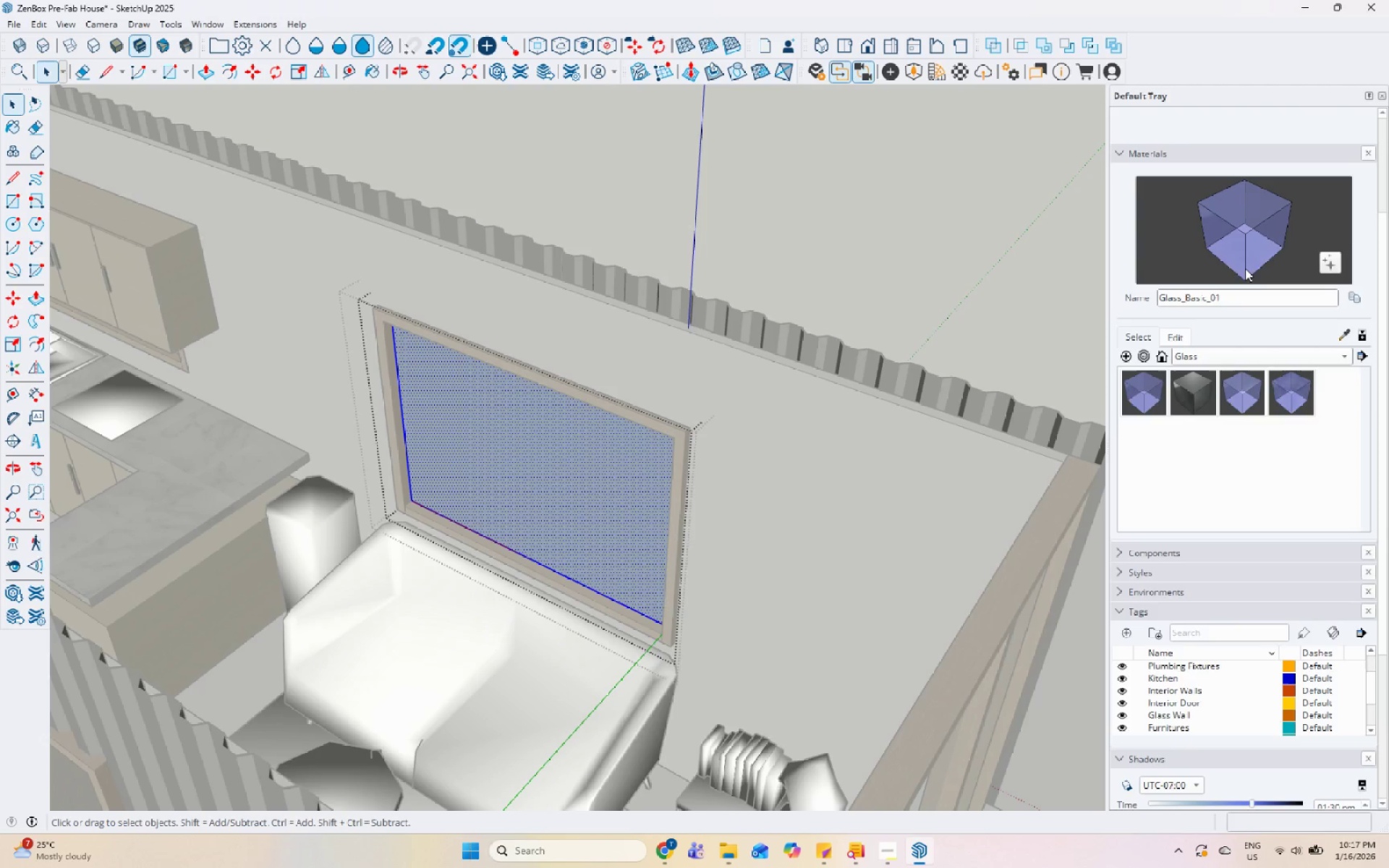 
left_click_drag(start_coordinate=[1256, 246], to_coordinate=[1248, 247])
 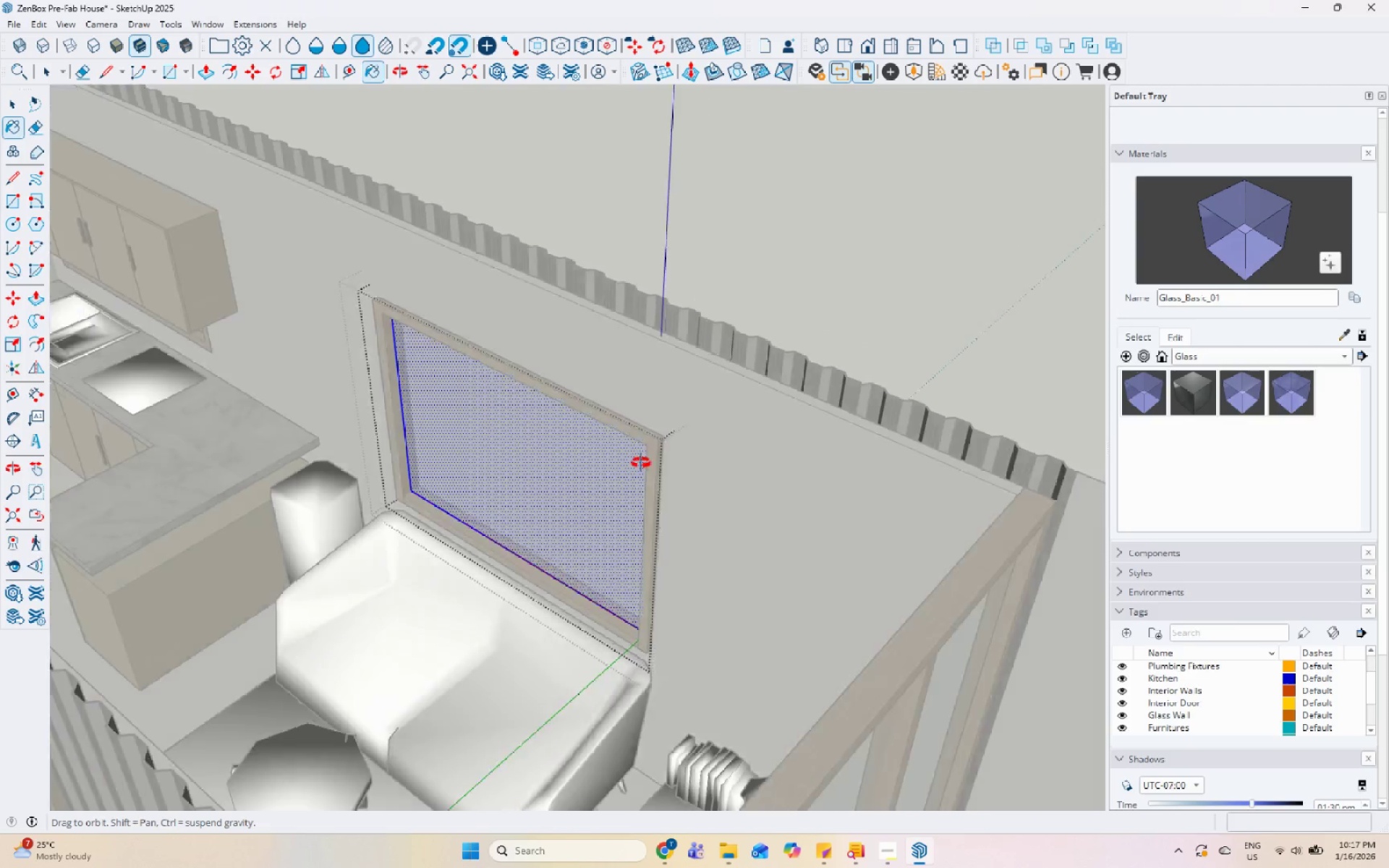 
key(Escape)
 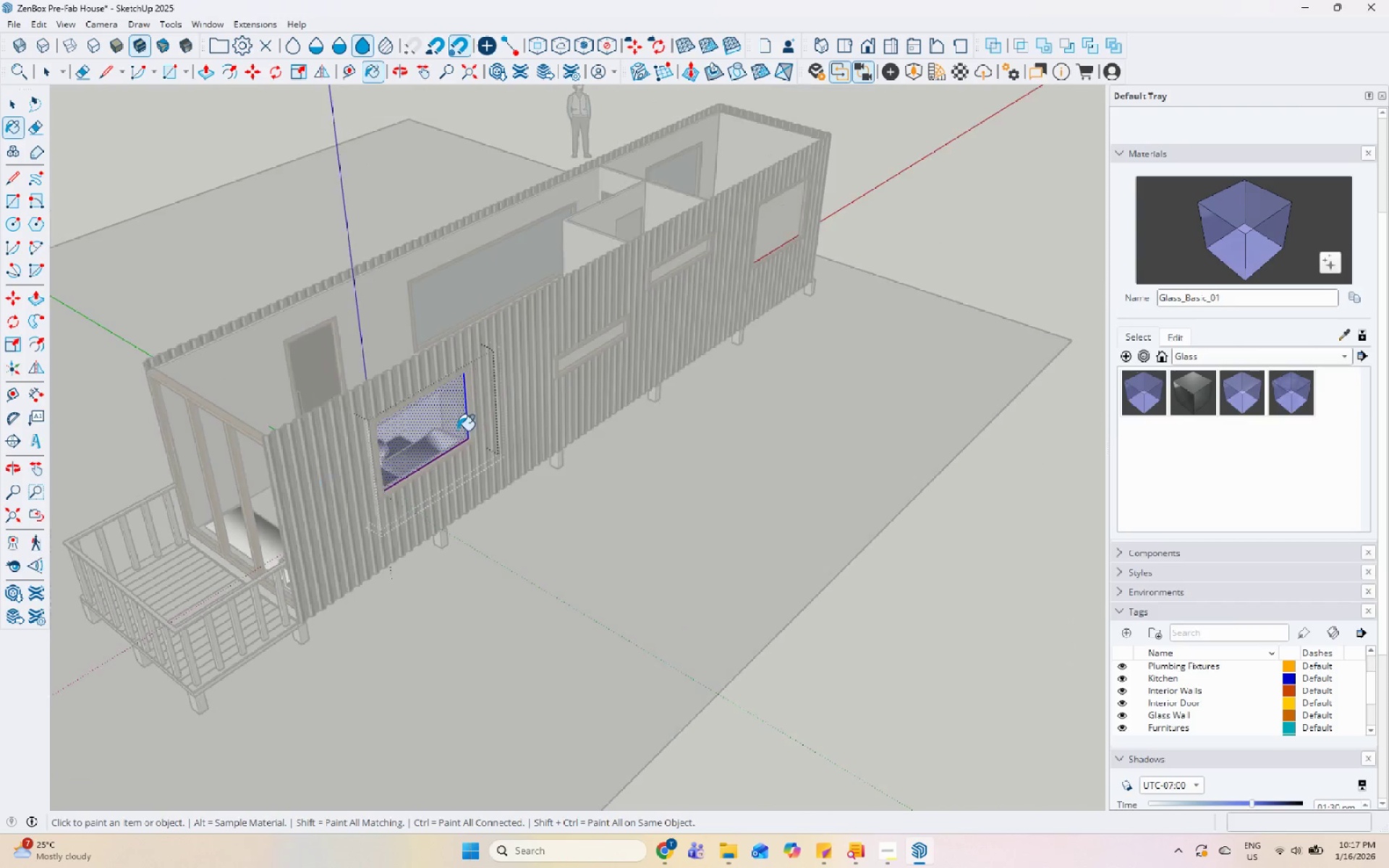 
key(Control+ControlLeft)
 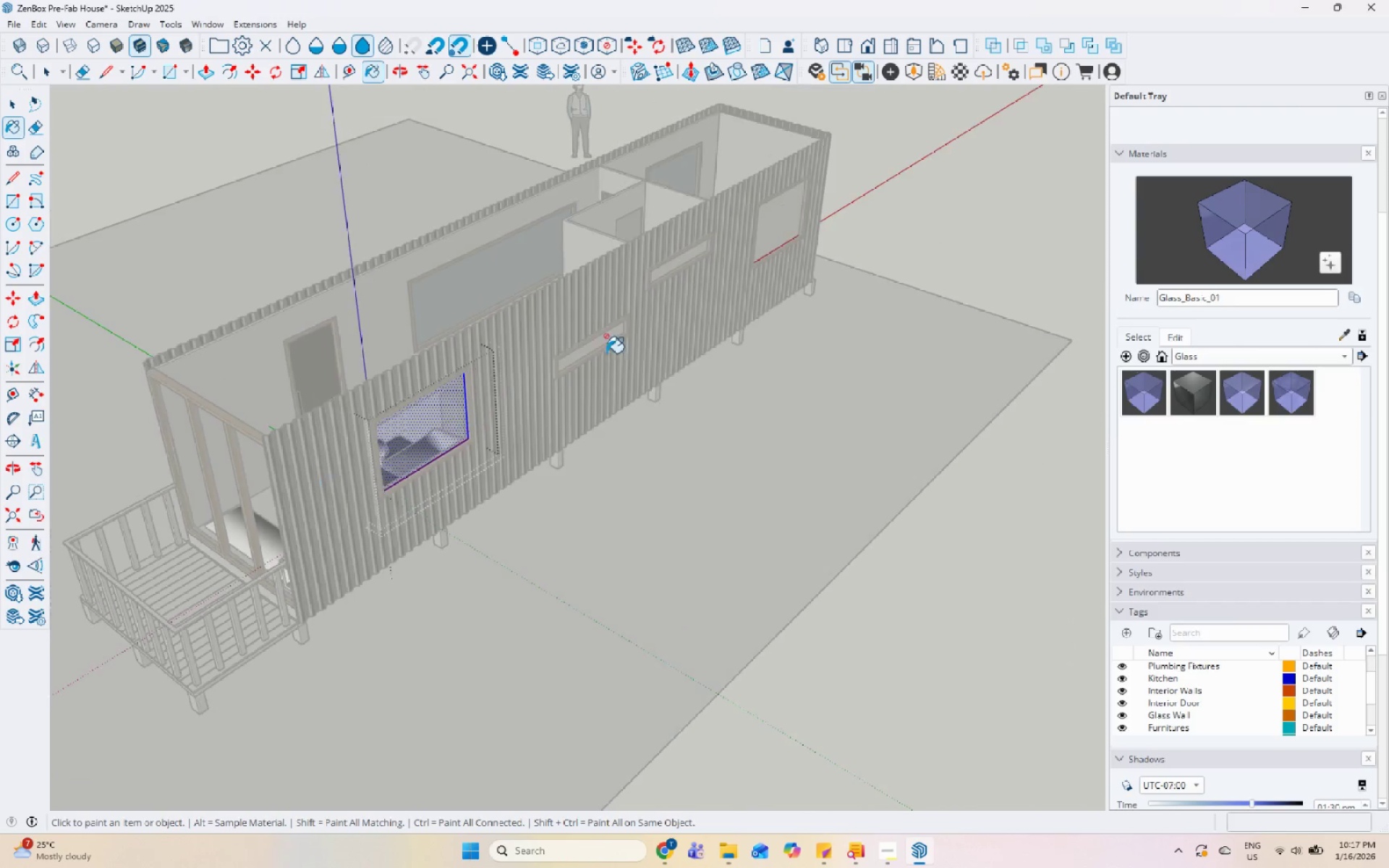 
key(Control+Space)
 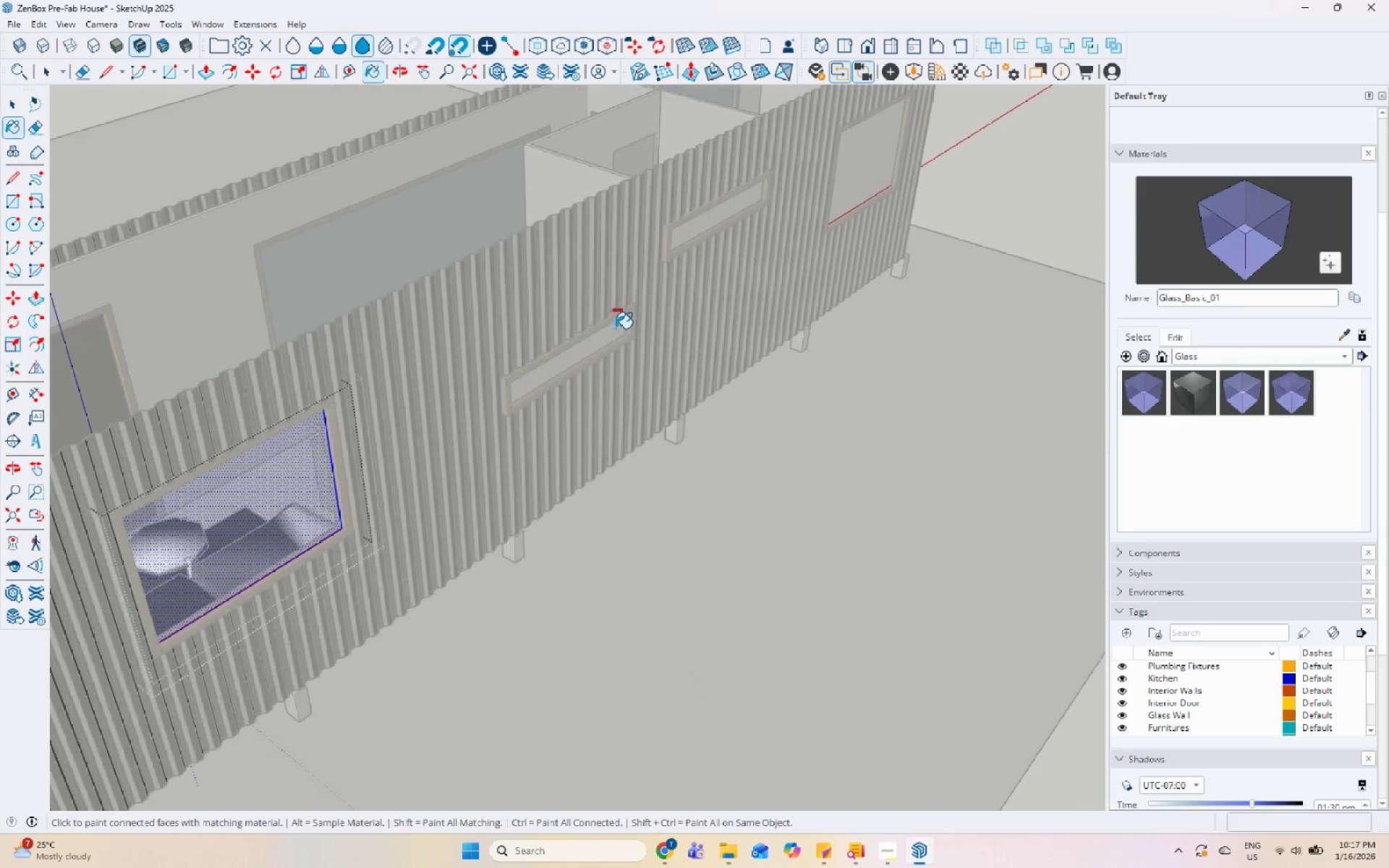 
key(Escape)
 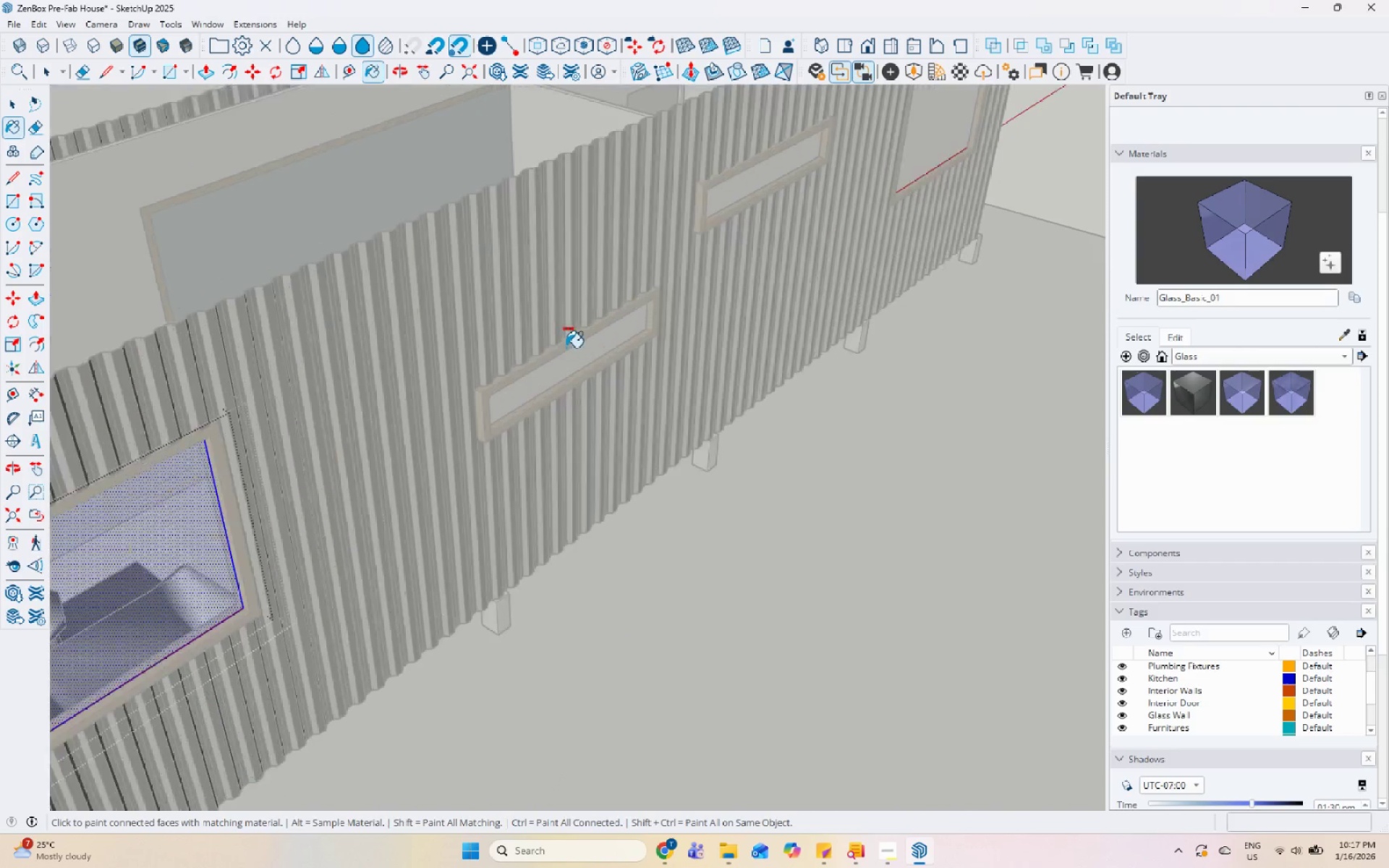 
key(Space)
 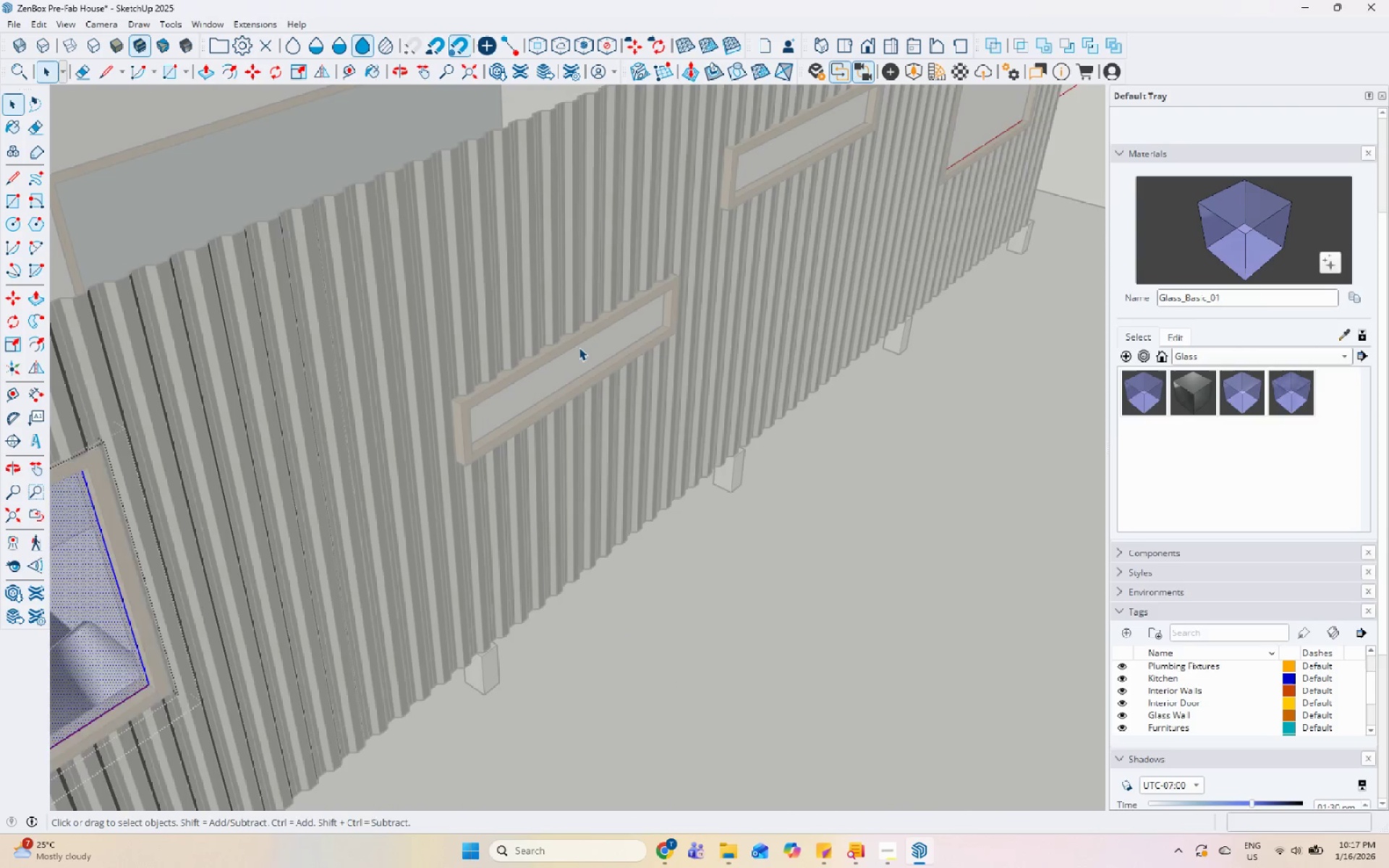 
scroll: coordinate [566, 347], scroll_direction: none, amount: 0.0
 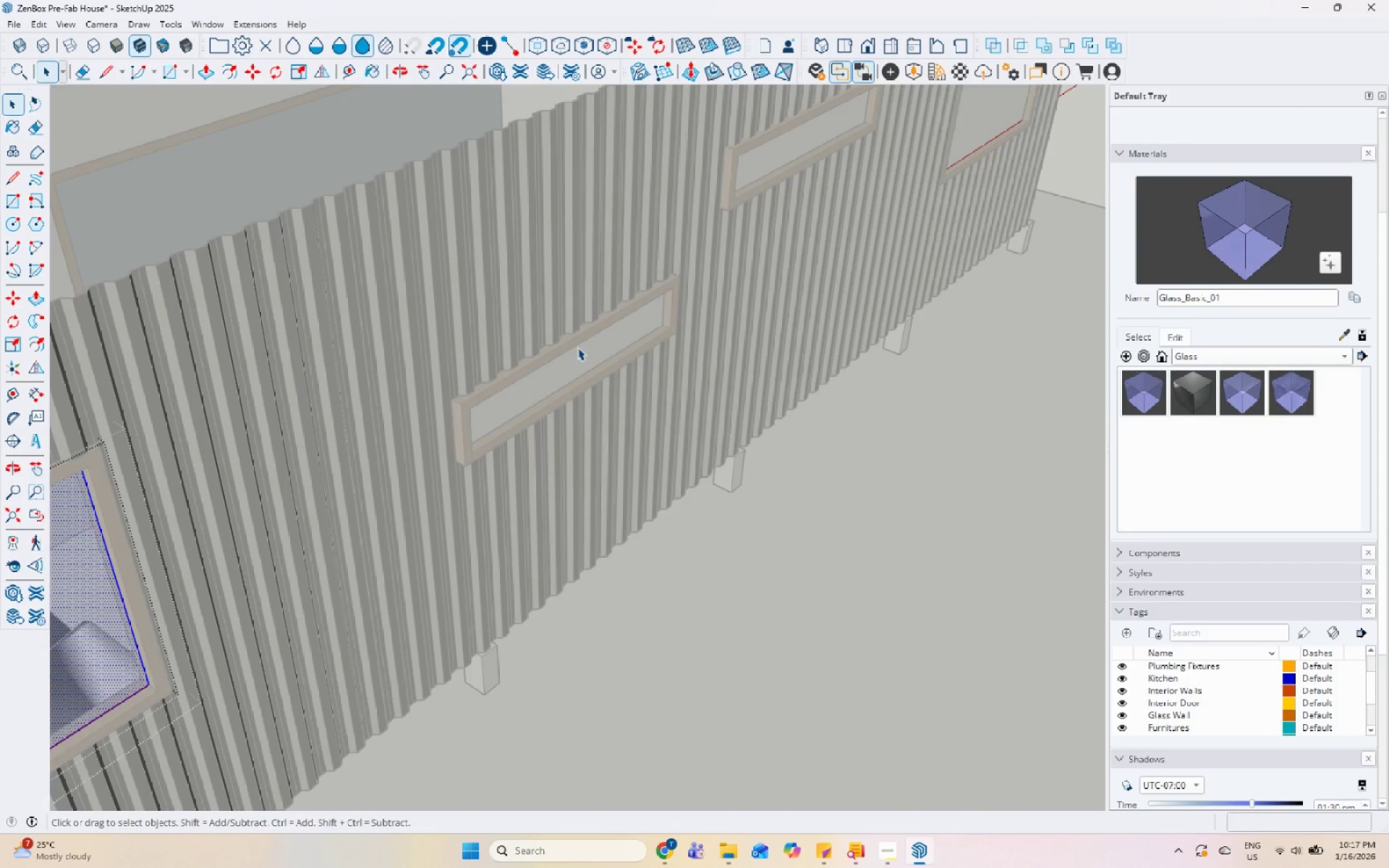 
double_click([580, 348])
 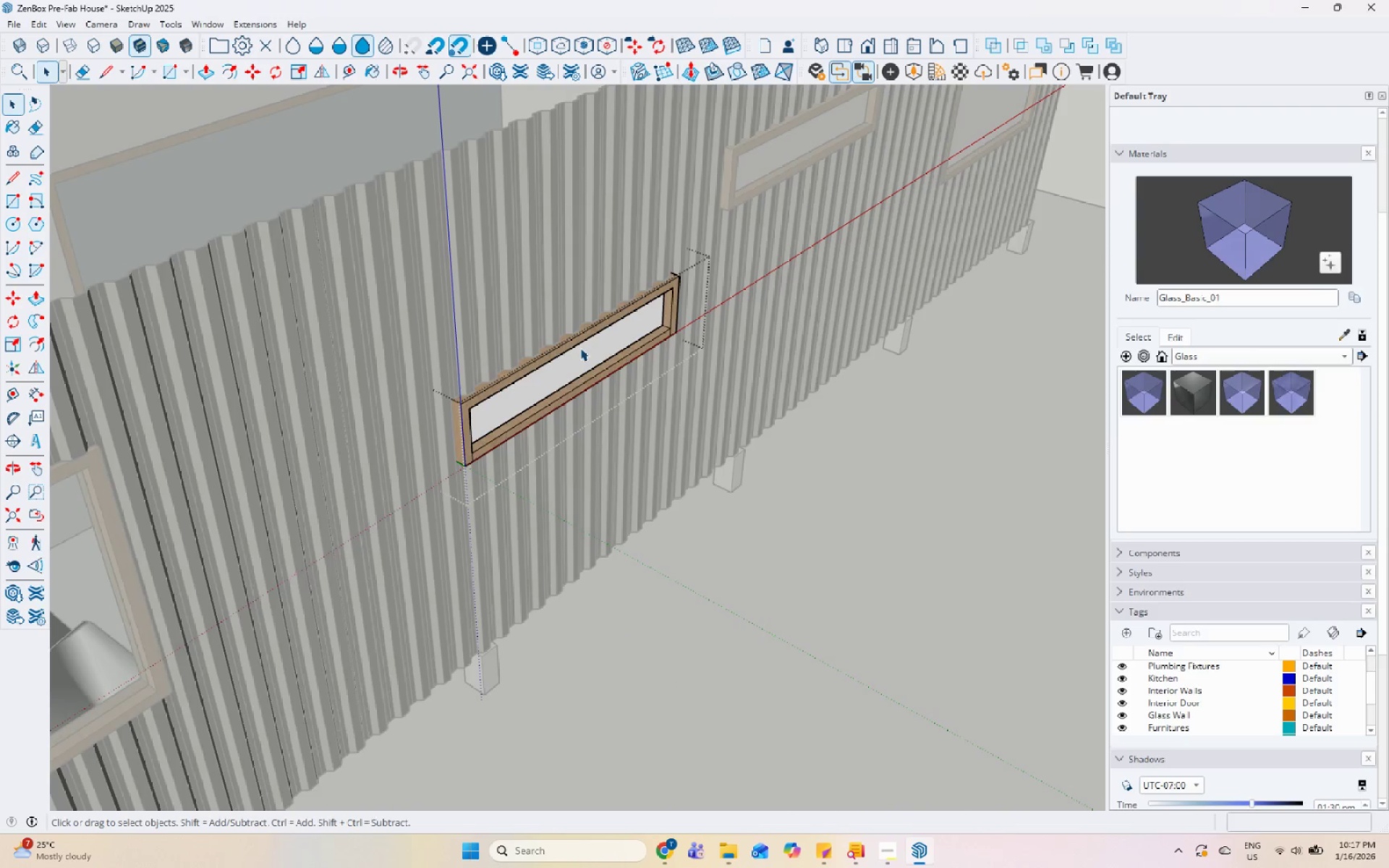 
triple_click([585, 348])
 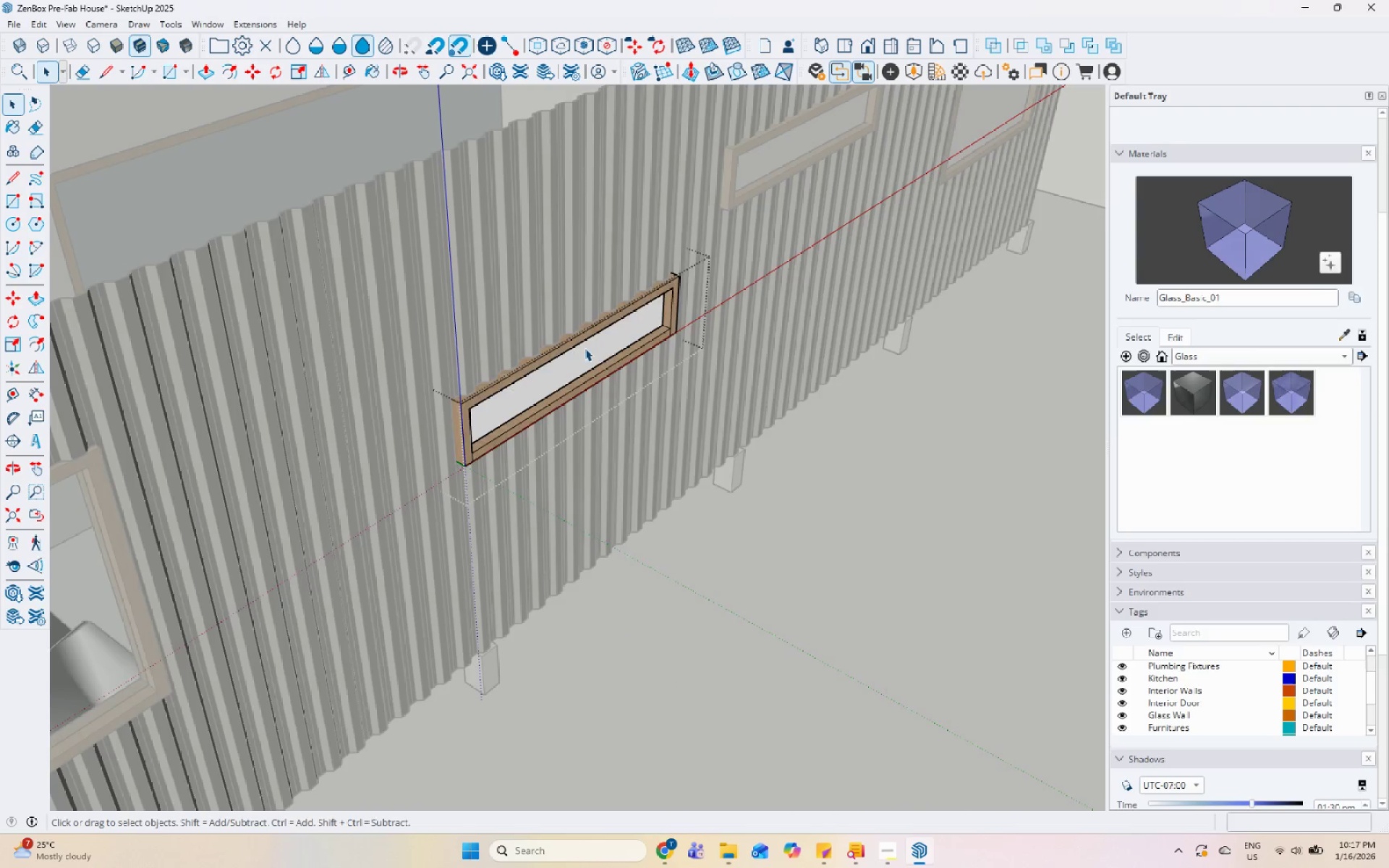 
triple_click([585, 348])
 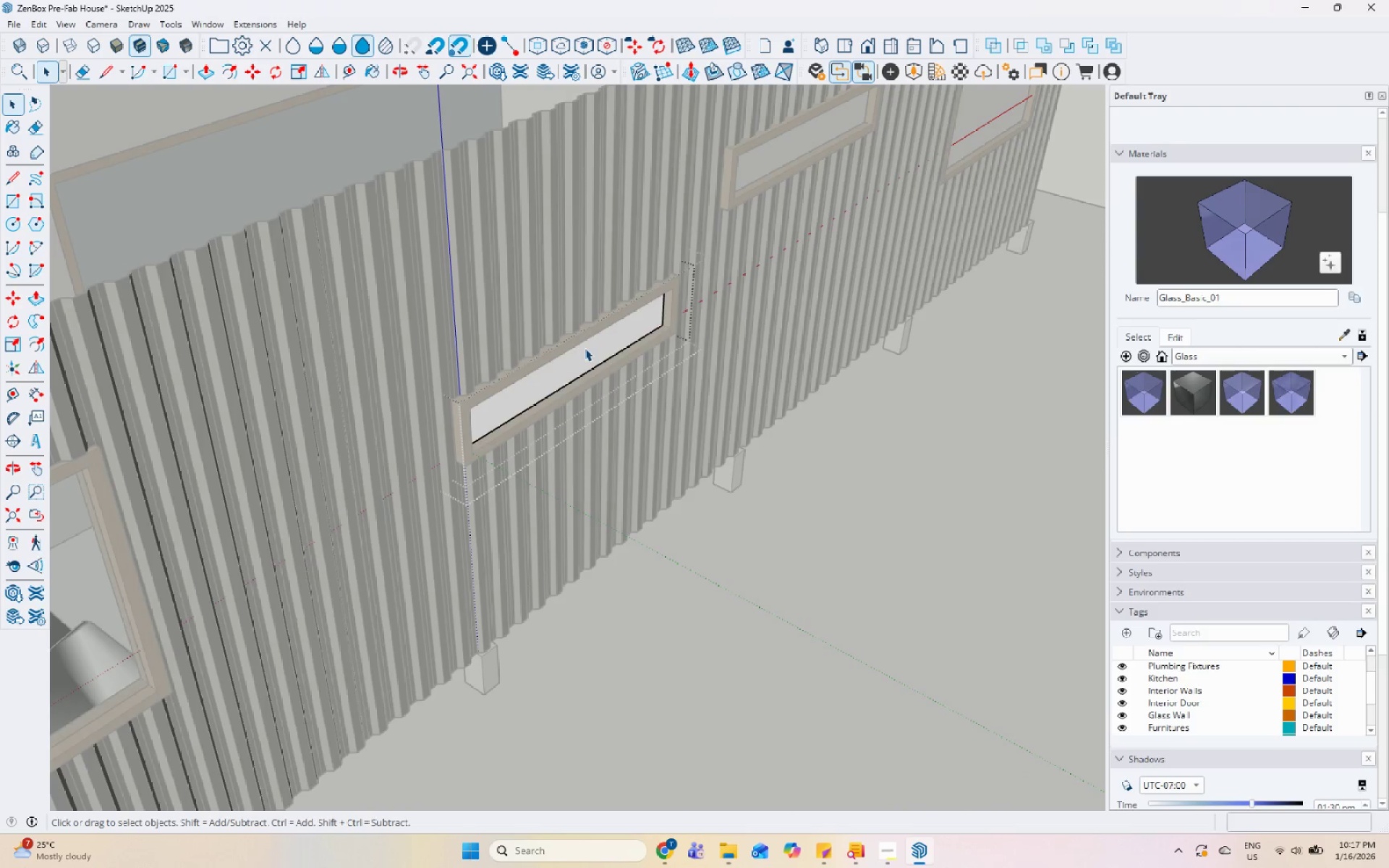 
triple_click([585, 348])
 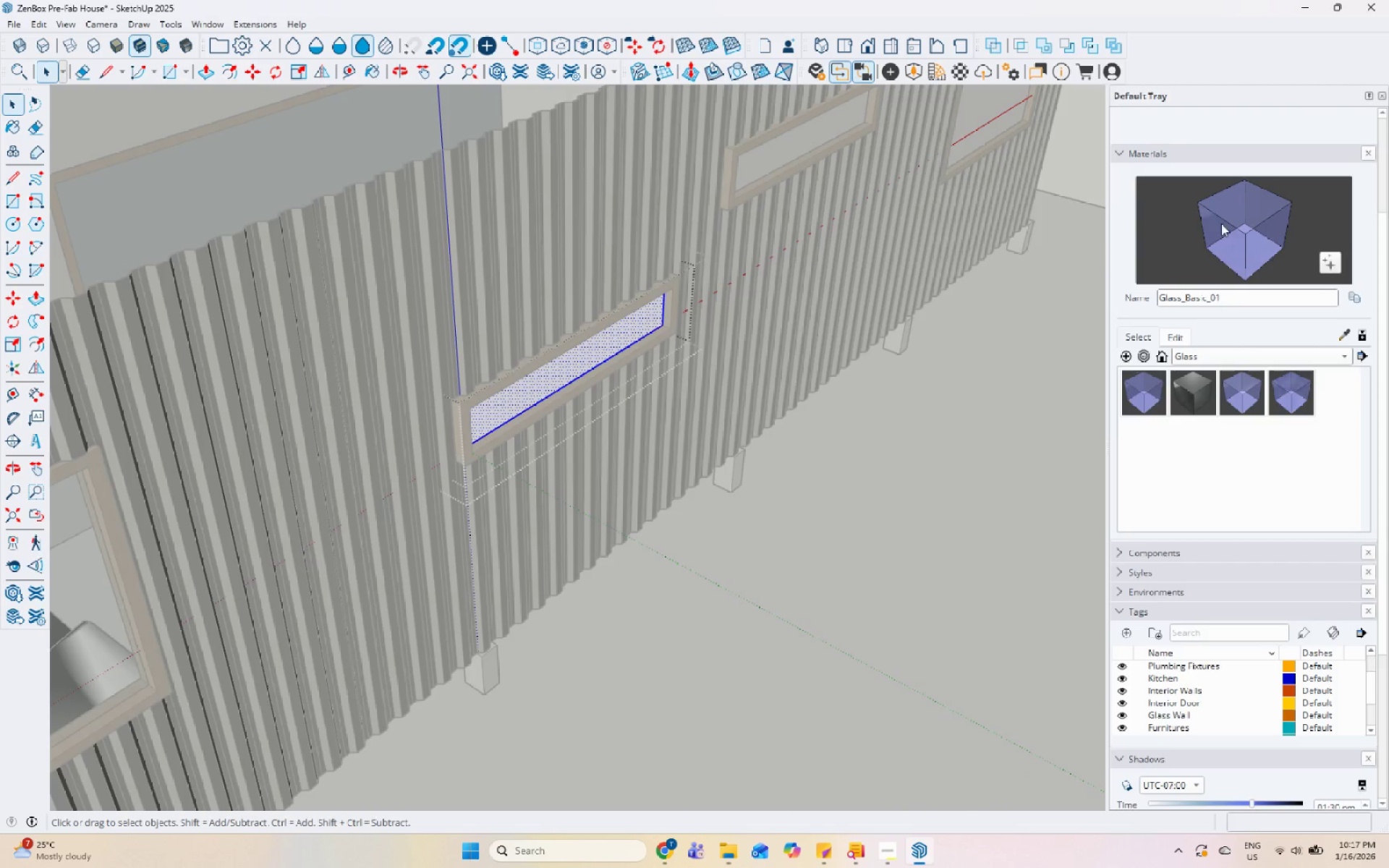 
left_click_drag(start_coordinate=[1240, 209], to_coordinate=[1236, 210])
 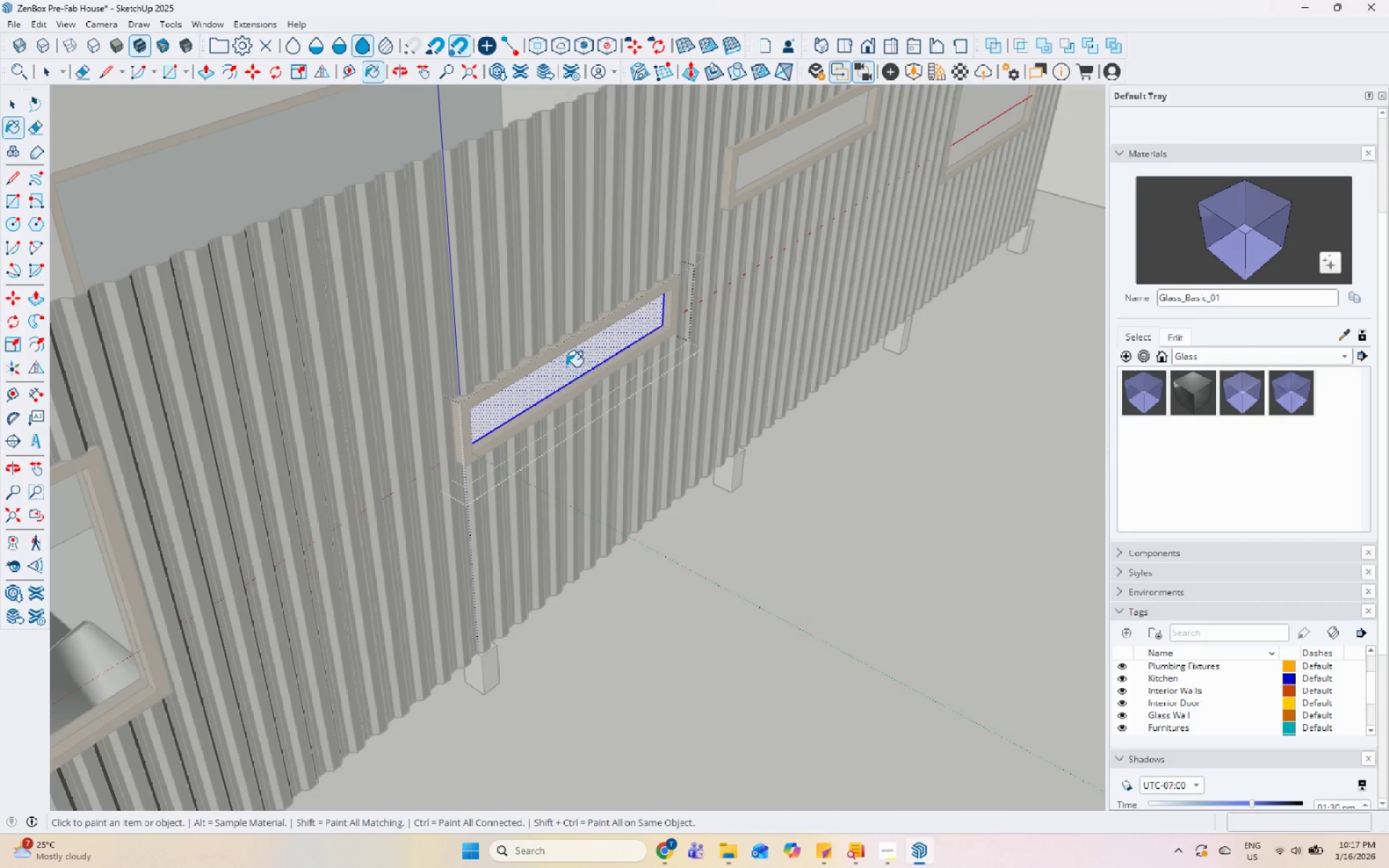 
key(Space)
 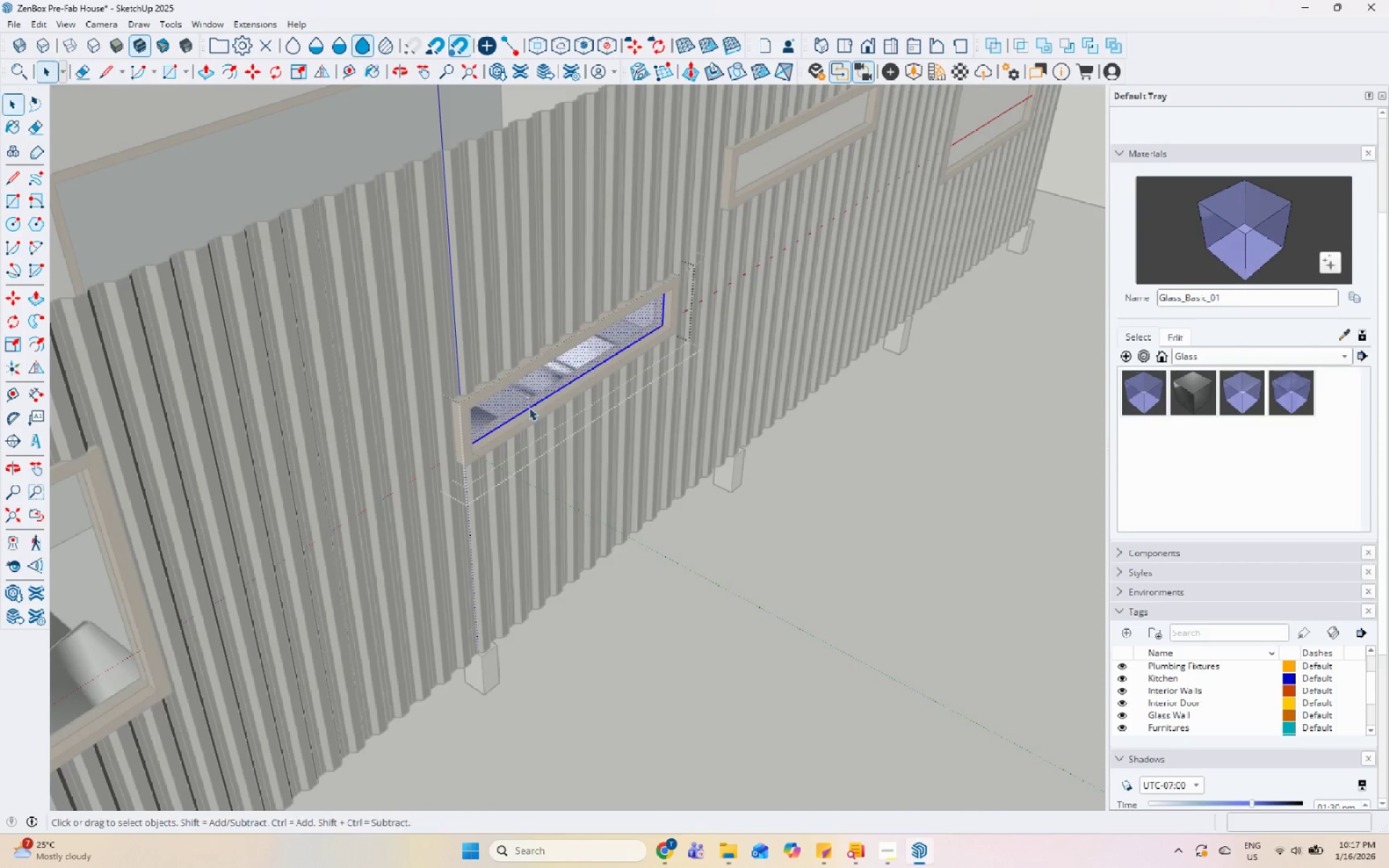 
key(Escape)
 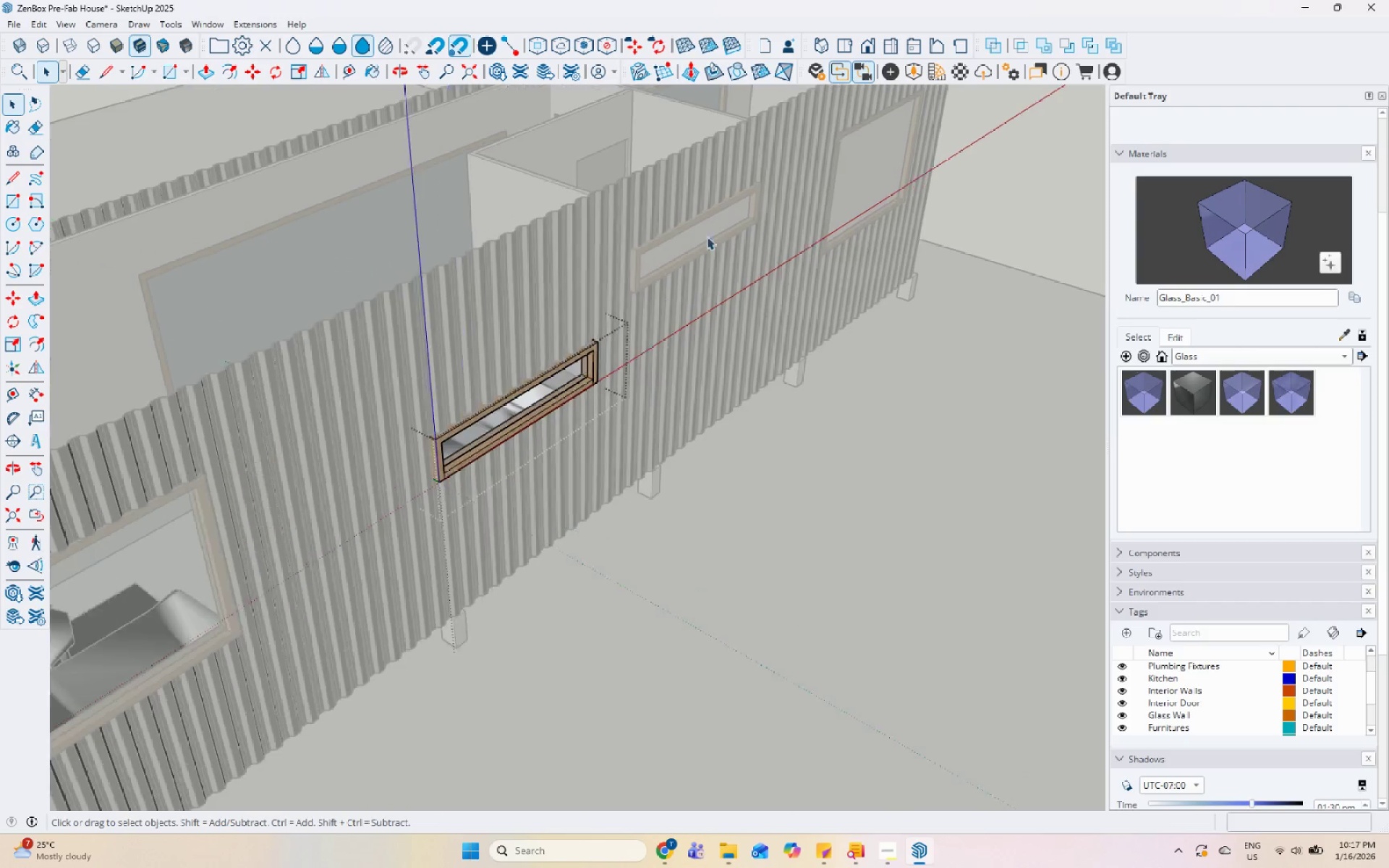 
key(Escape)
 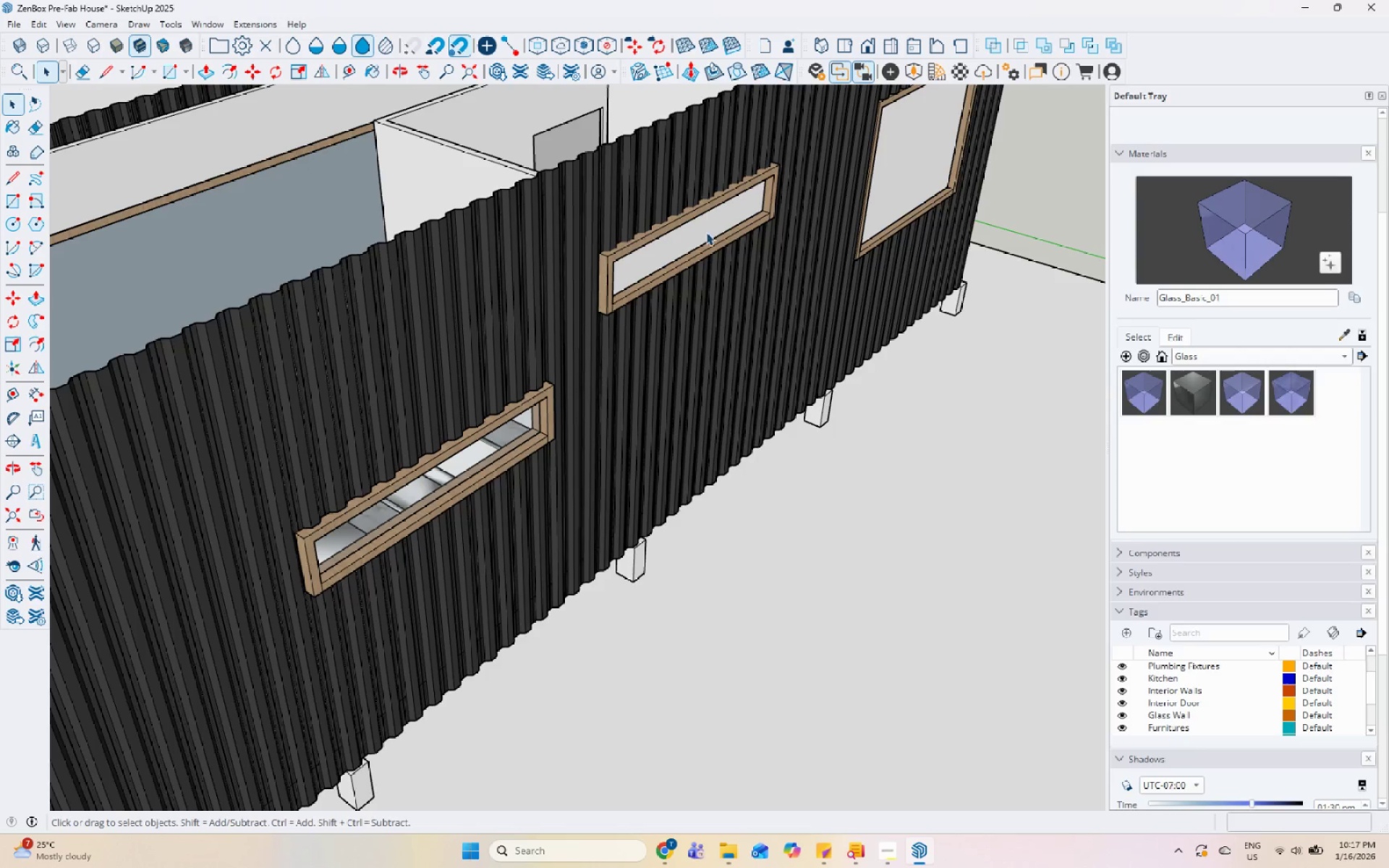 
left_click([706, 232])
 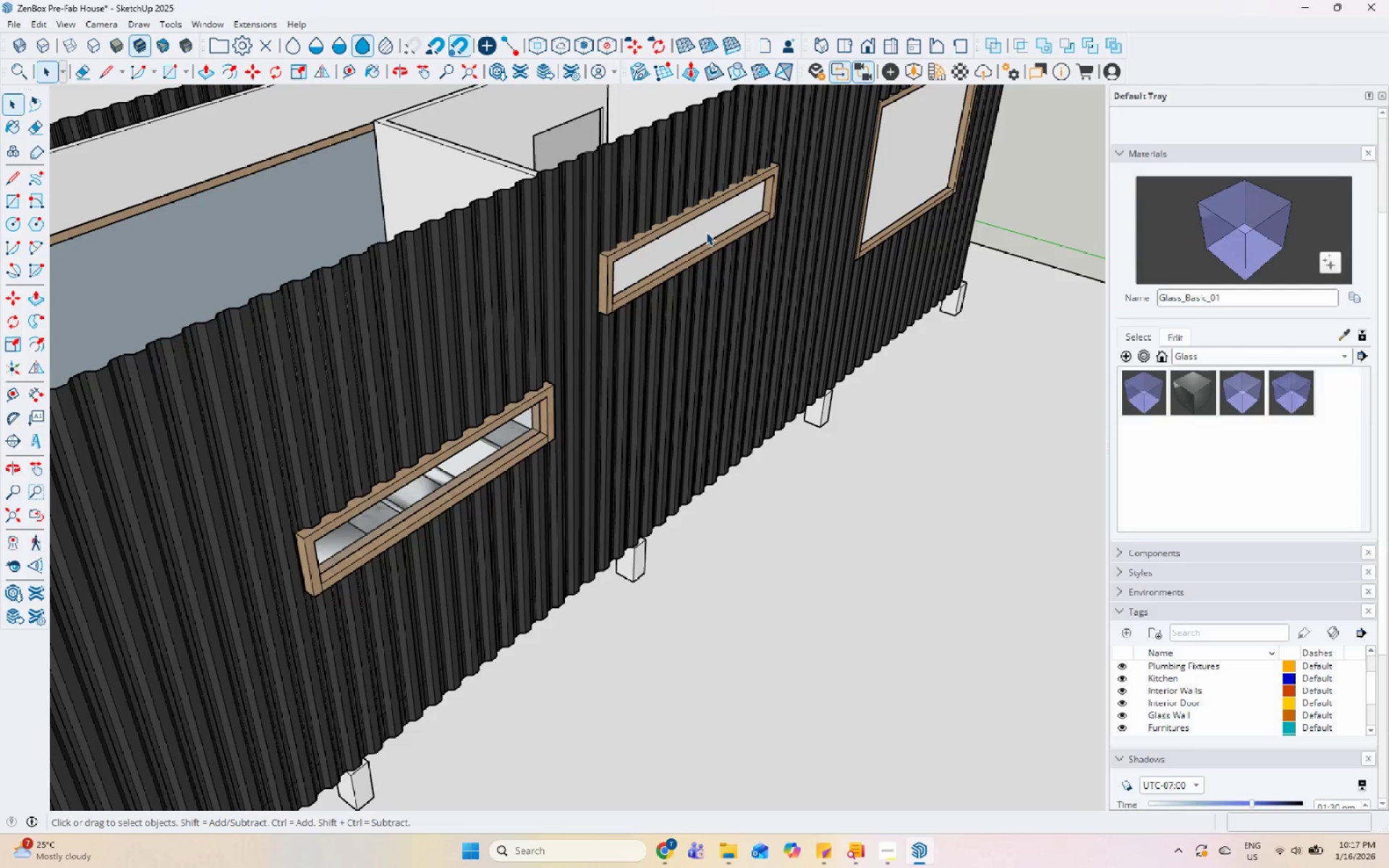 
scroll: coordinate [707, 237], scroll_direction: down, amount: 1.0
 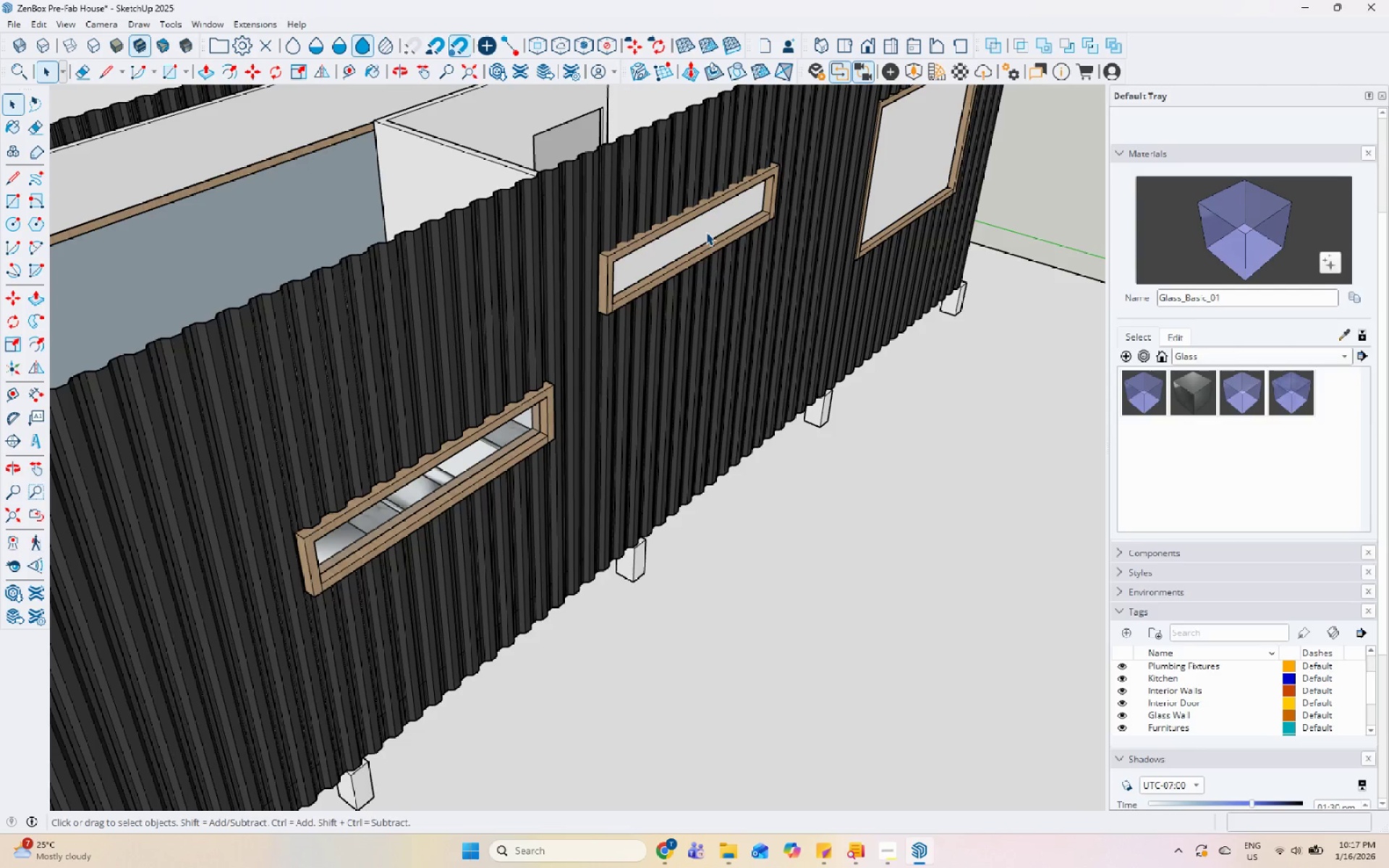 
double_click([706, 232])
 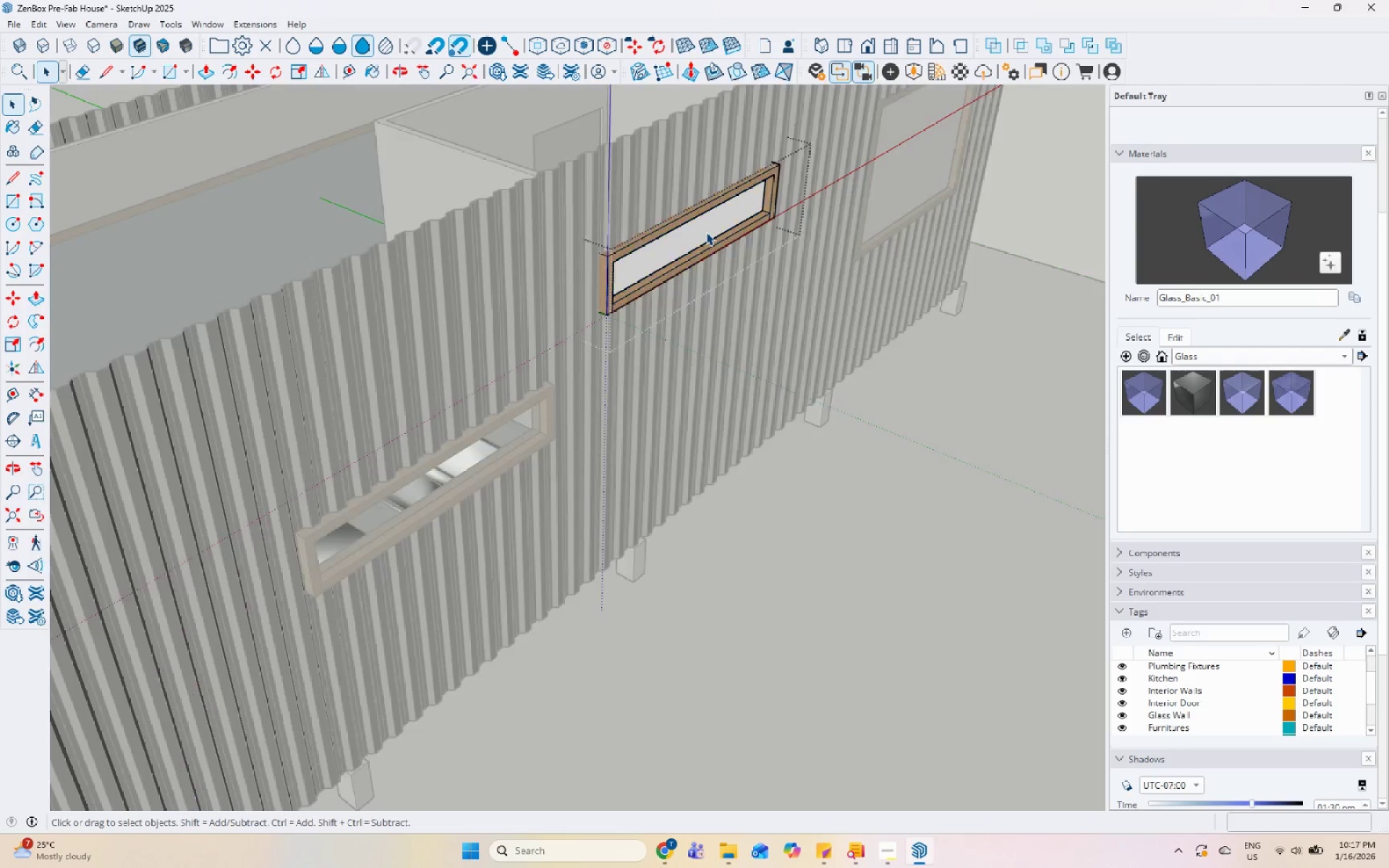 
triple_click([706, 232])
 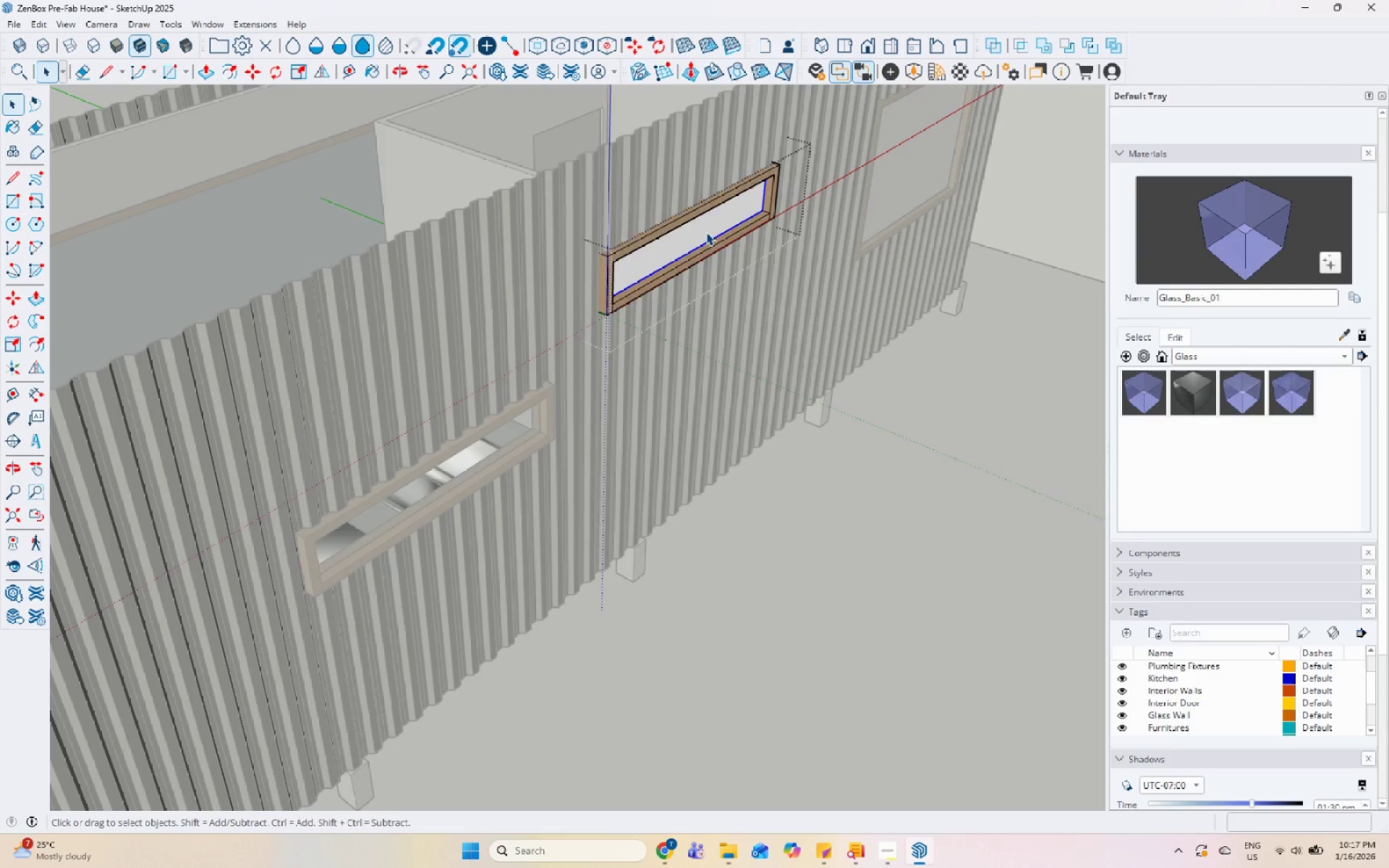 
triple_click([706, 232])
 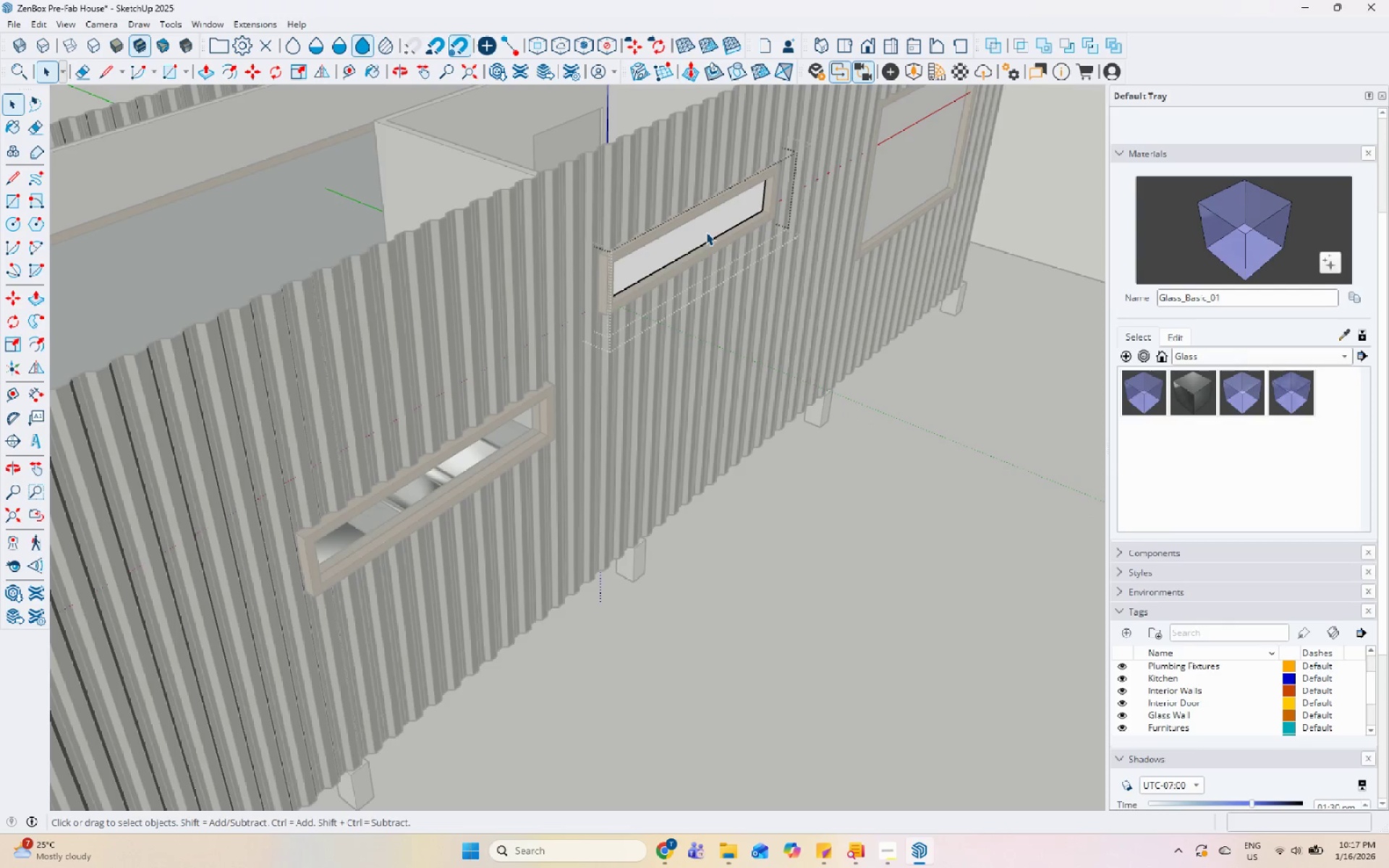 
triple_click([706, 232])
 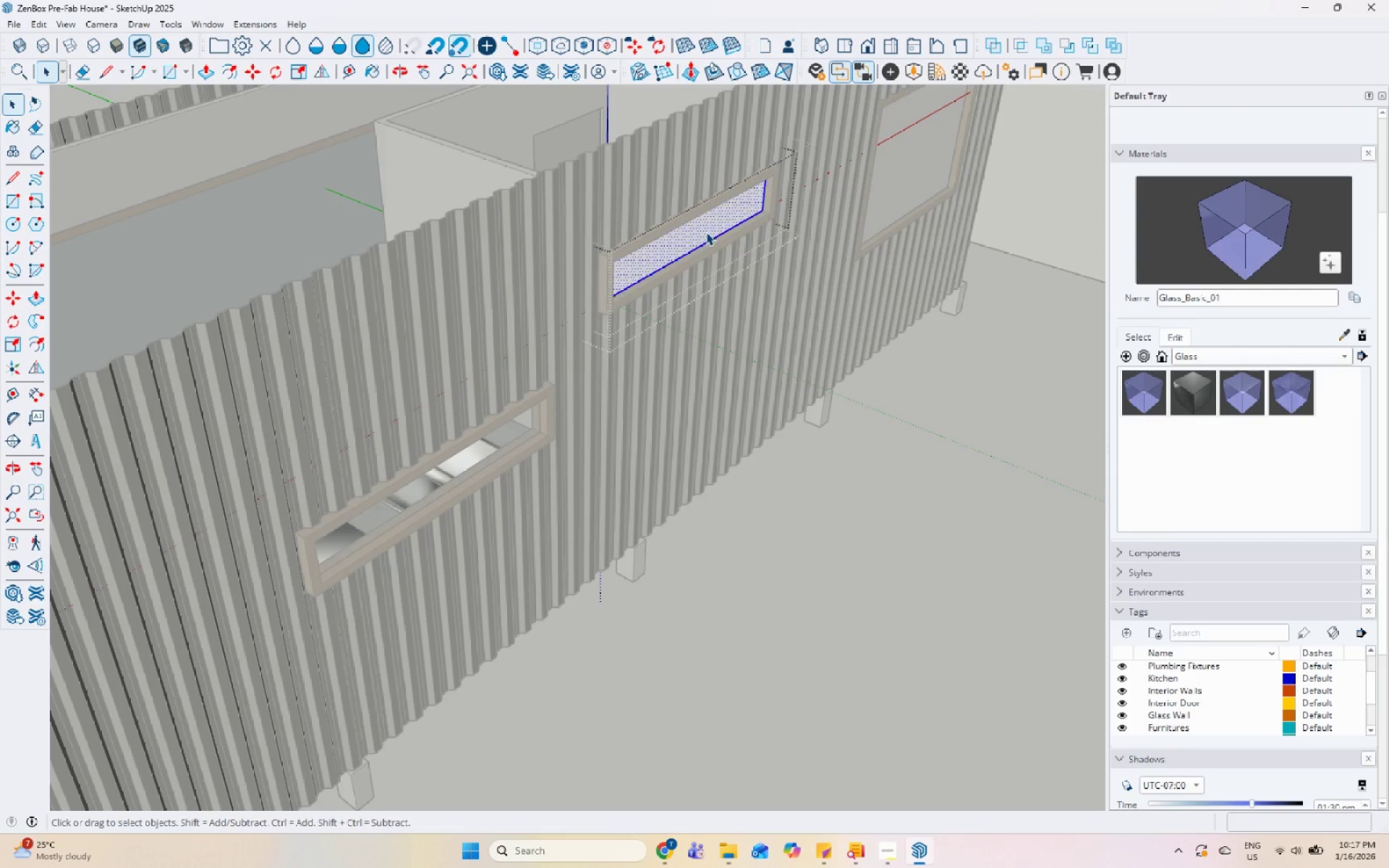 
triple_click([706, 232])
 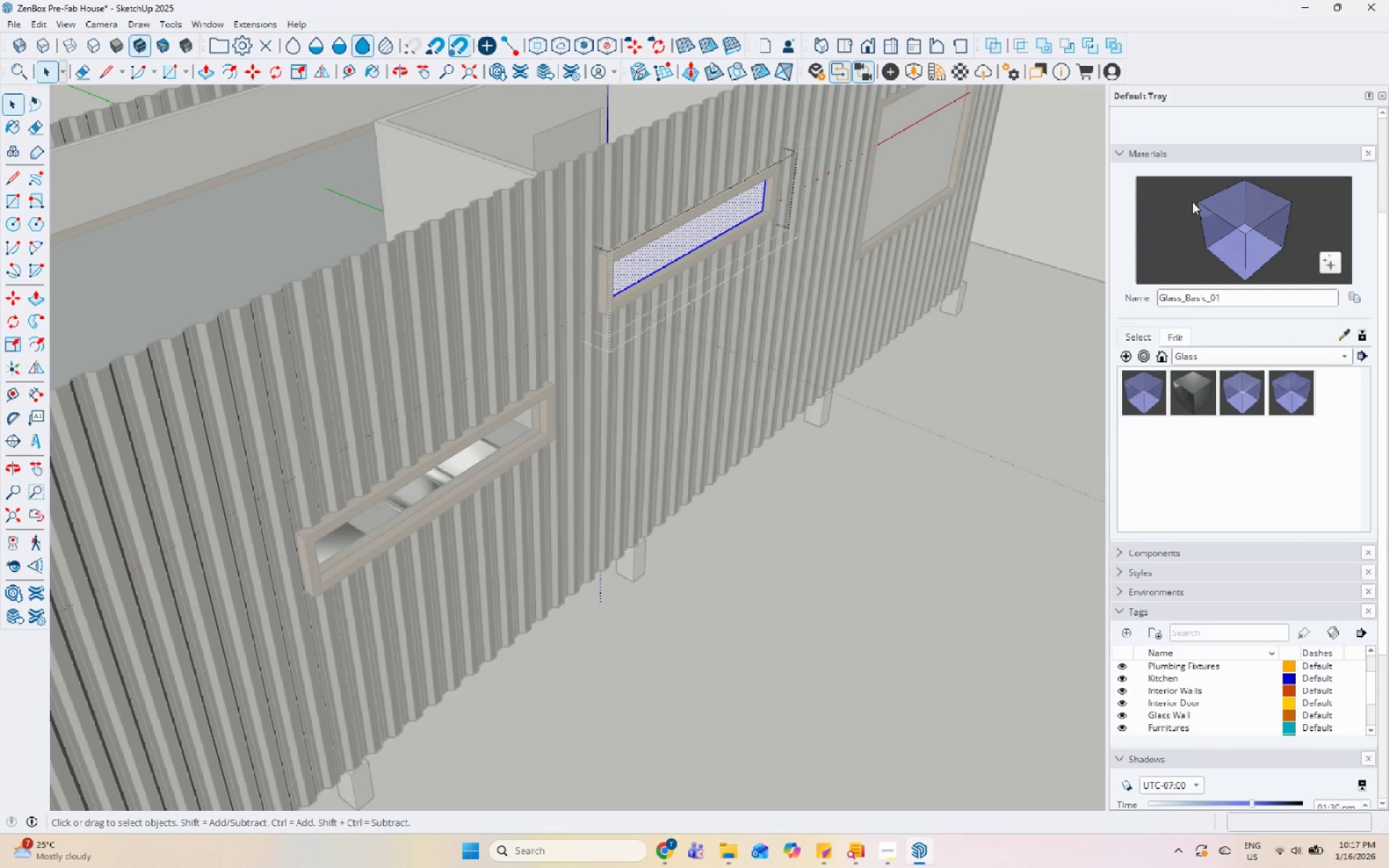 
left_click_drag(start_coordinate=[1223, 208], to_coordinate=[1215, 210])
 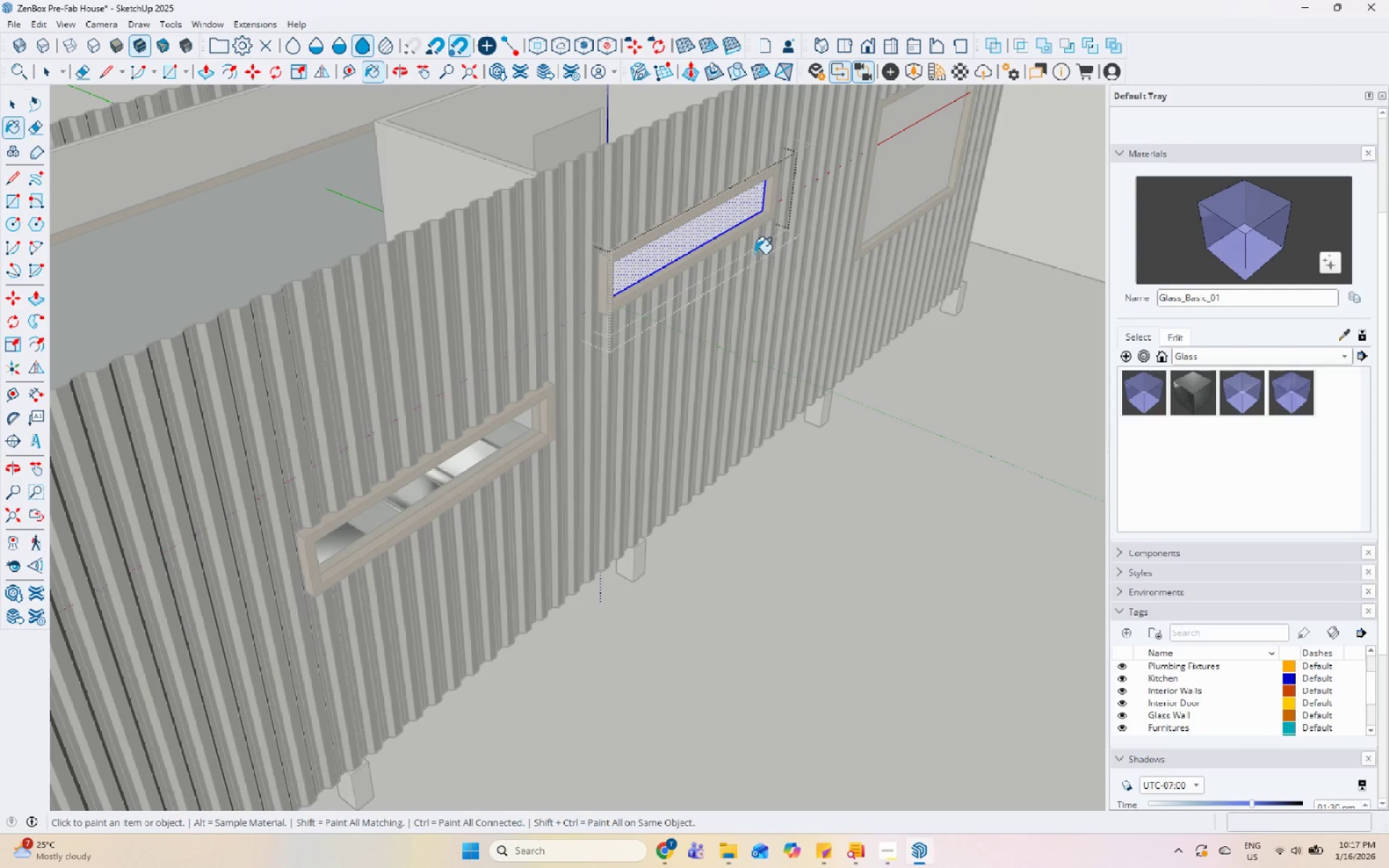 
double_click([731, 227])
 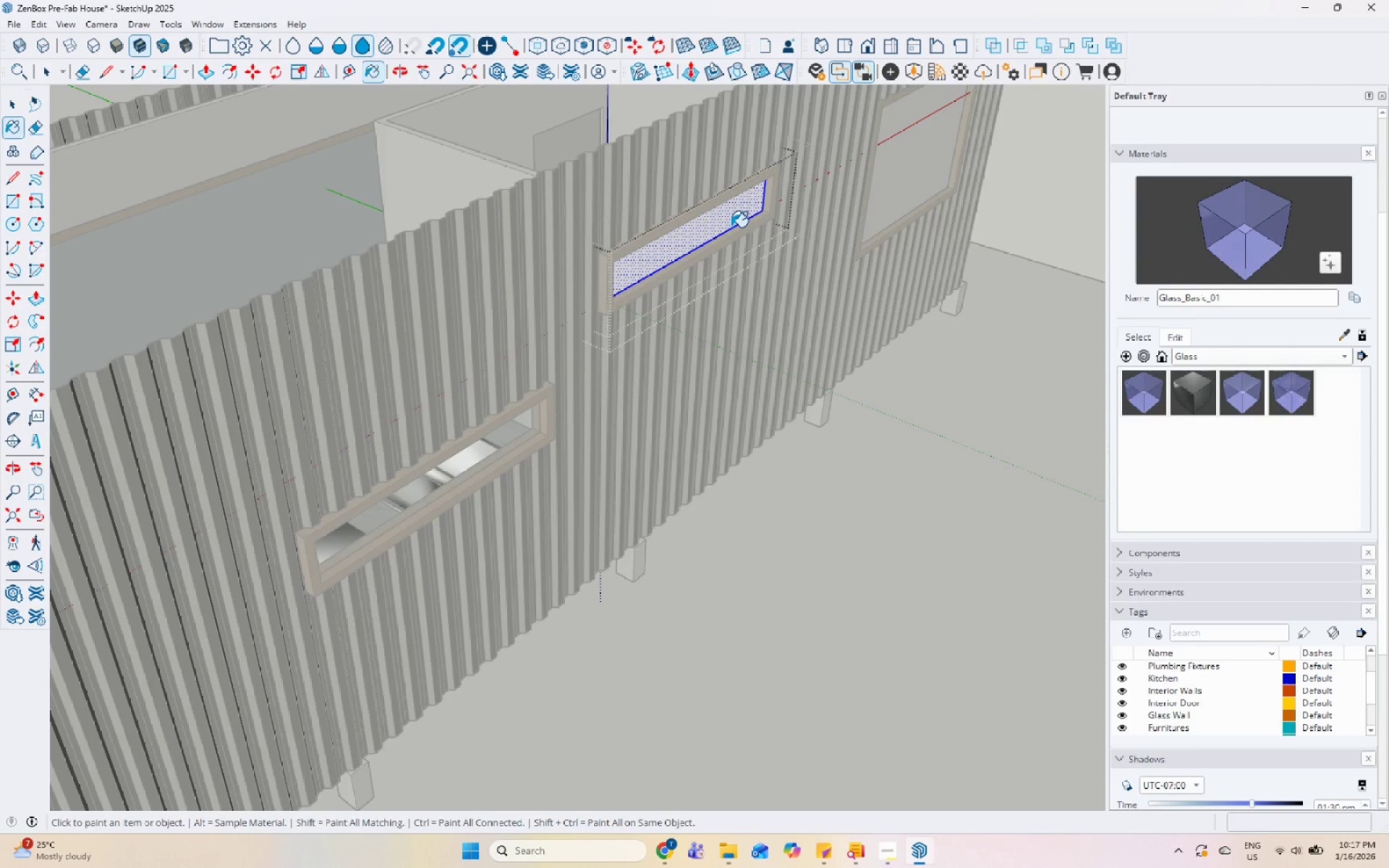 
key(Space)
 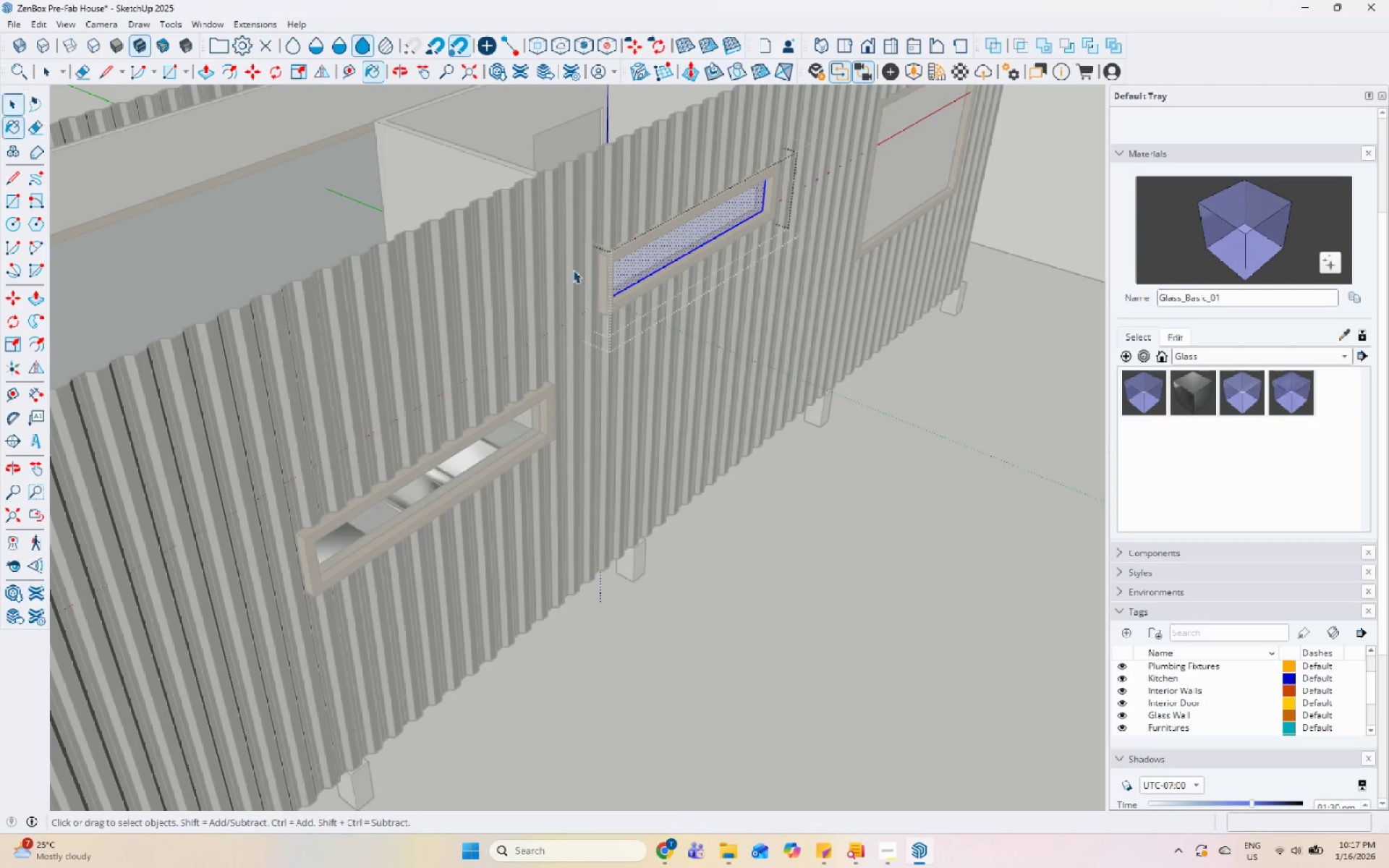 
key(Escape)
 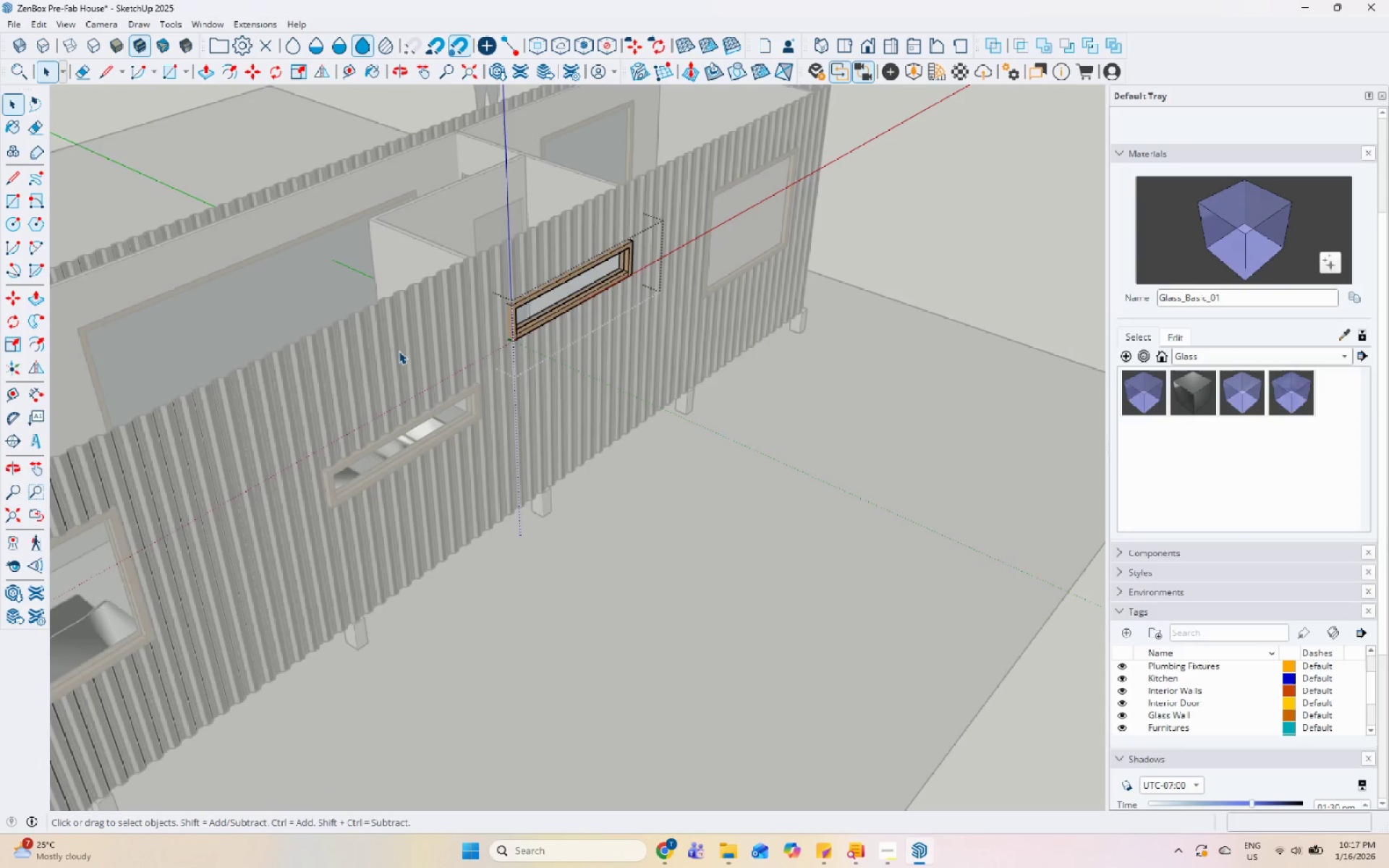 
key(Escape)
 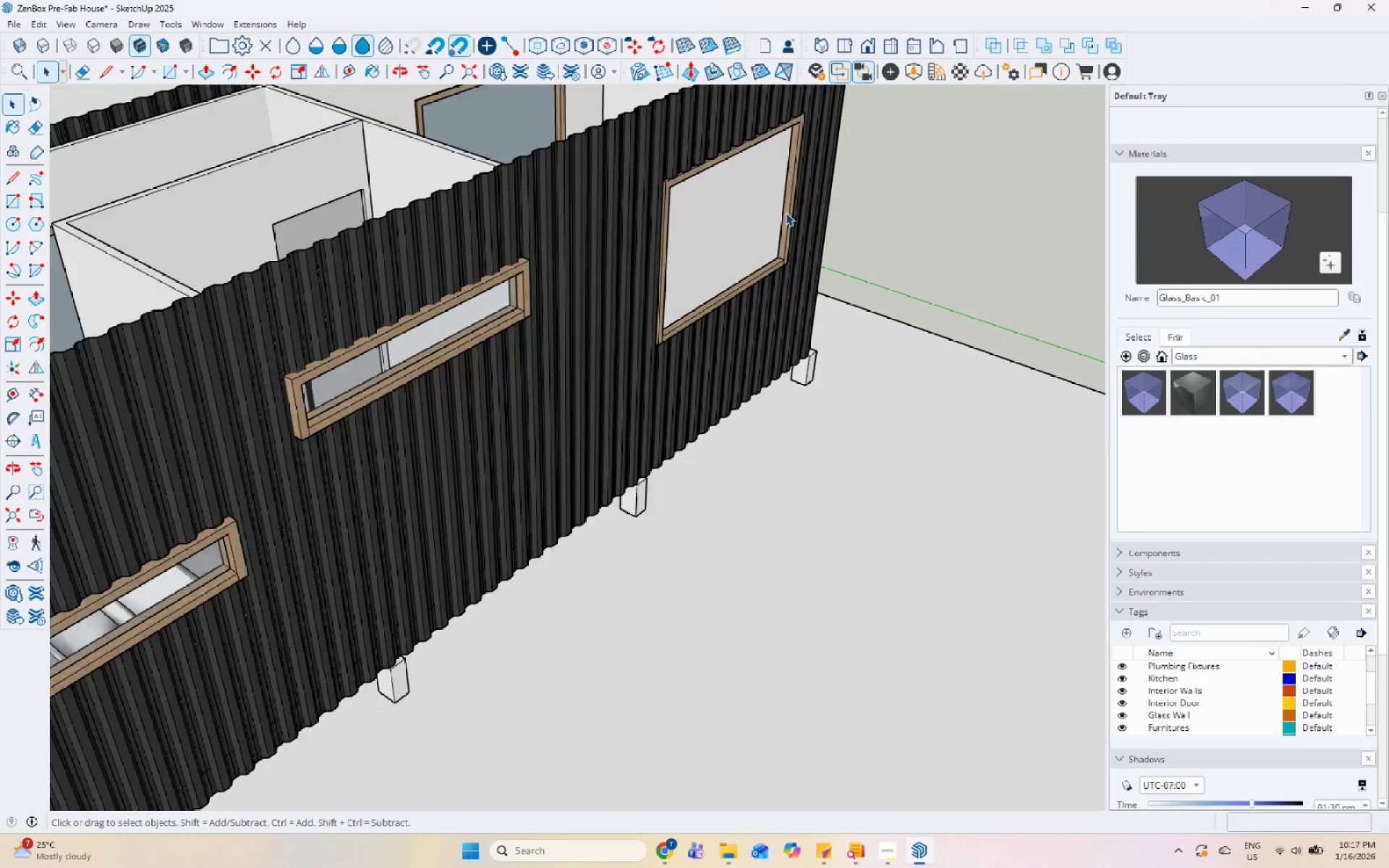 
key(Escape)
 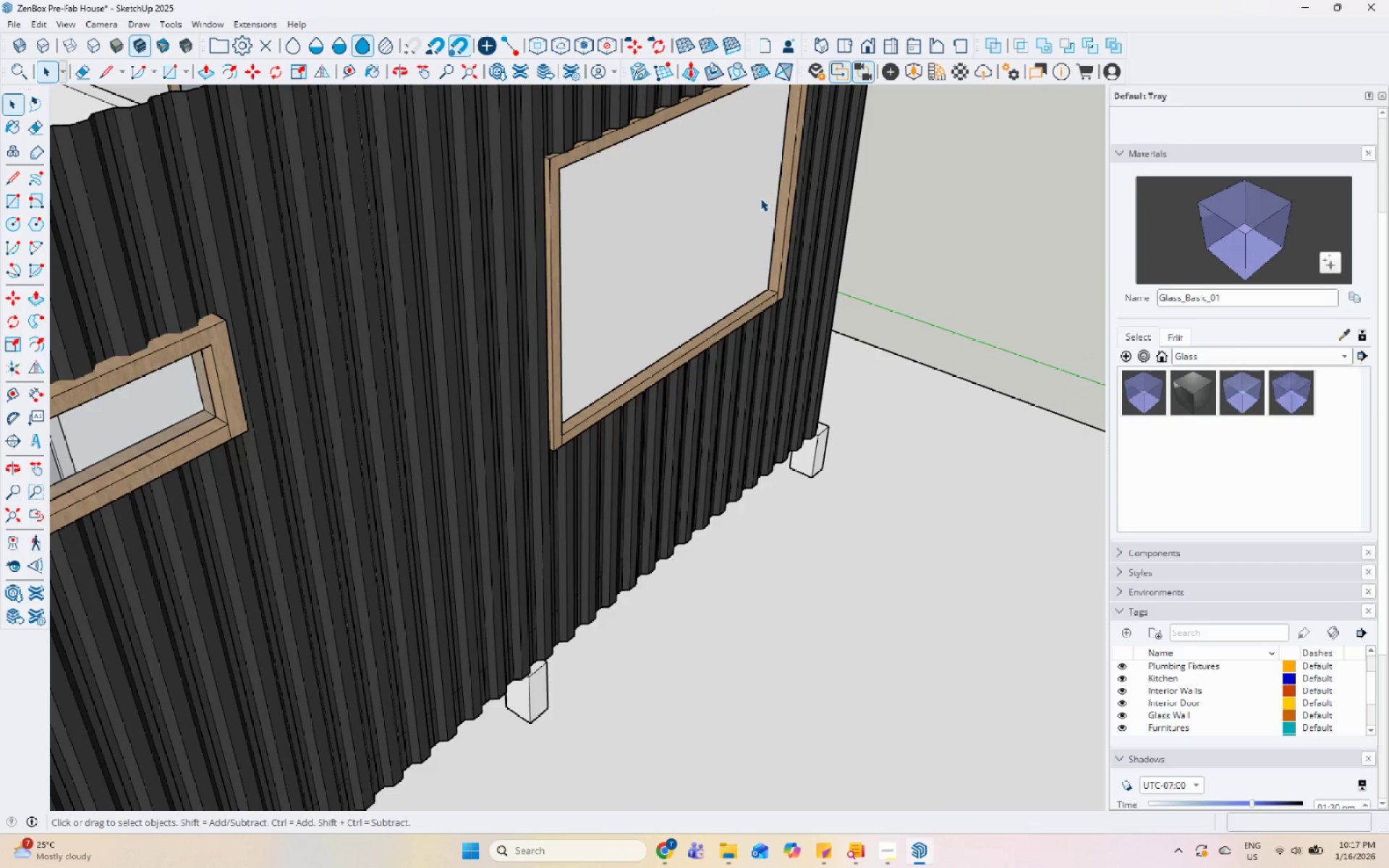 
double_click([760, 198])
 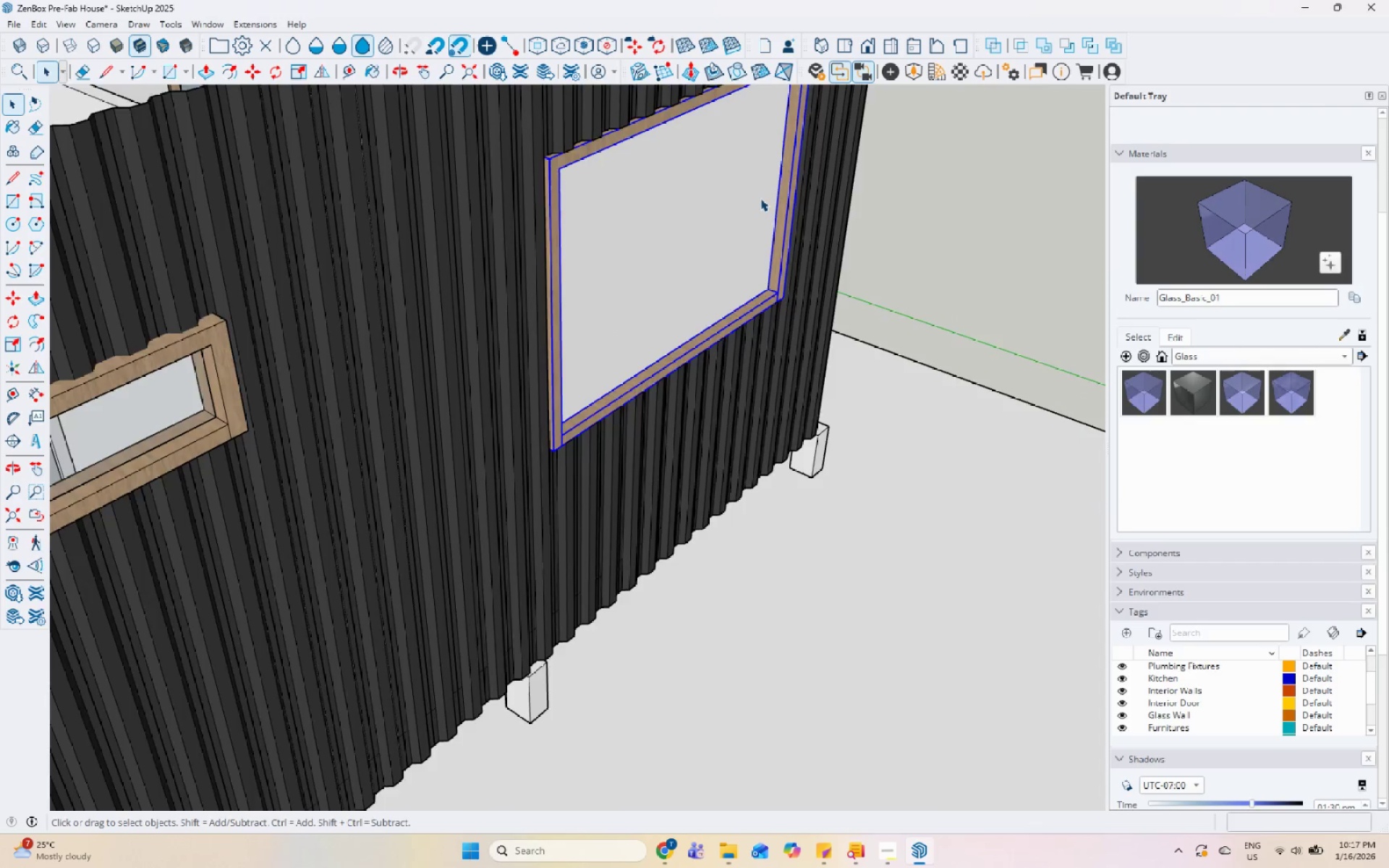 
triple_click([760, 198])
 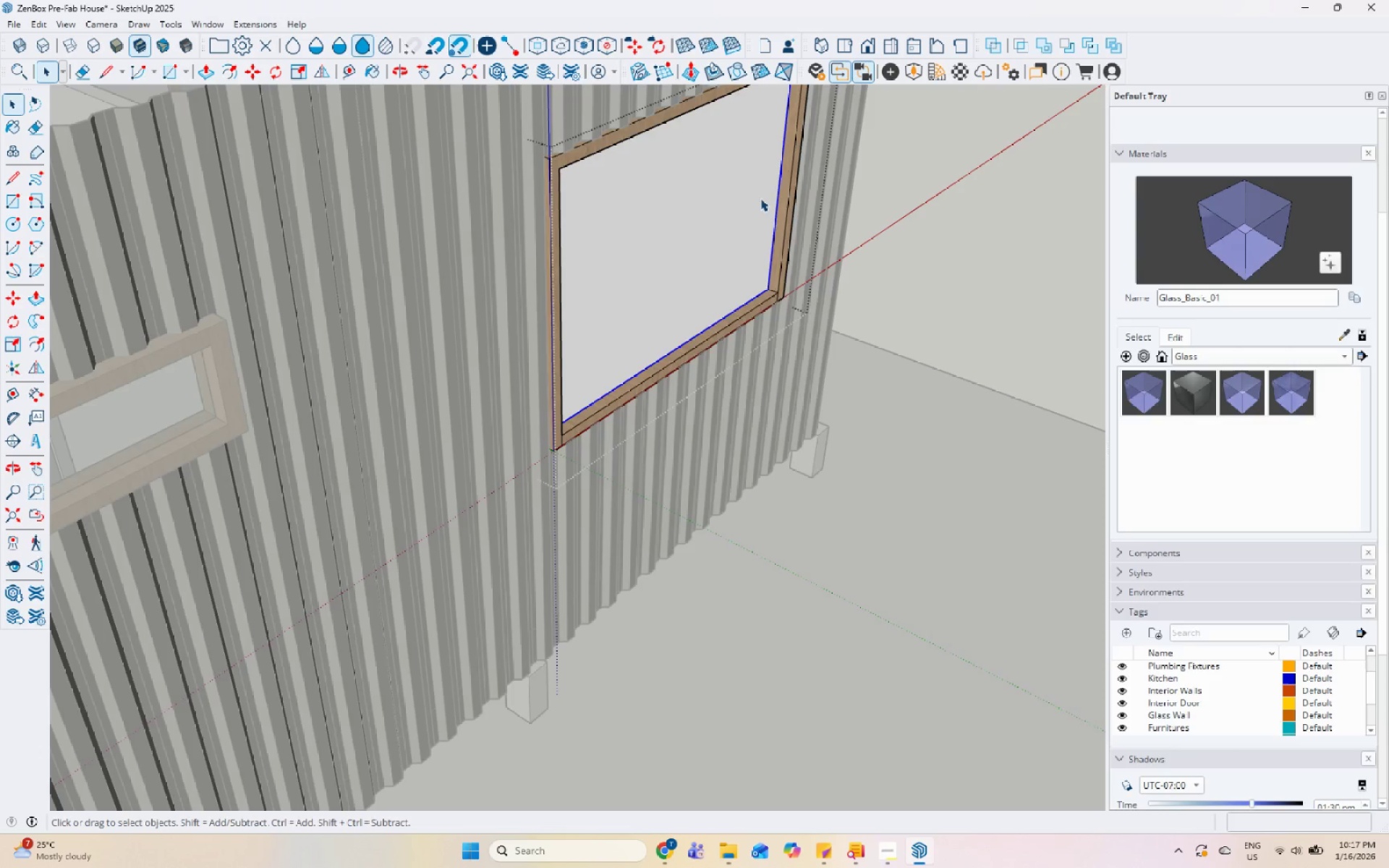 
scroll: coordinate [796, 206], scroll_direction: up, amount: 3.0
 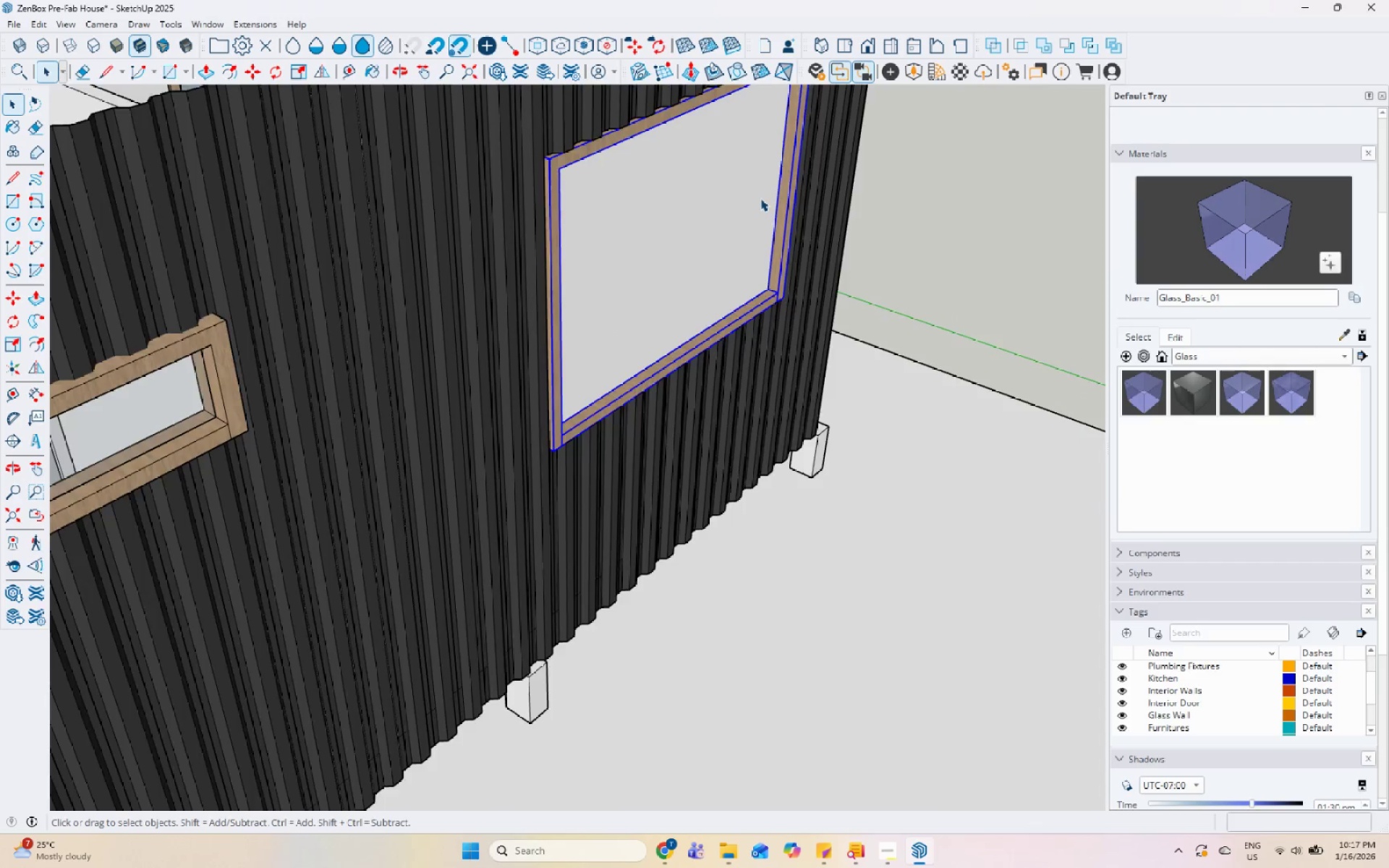 
triple_click([760, 198])
 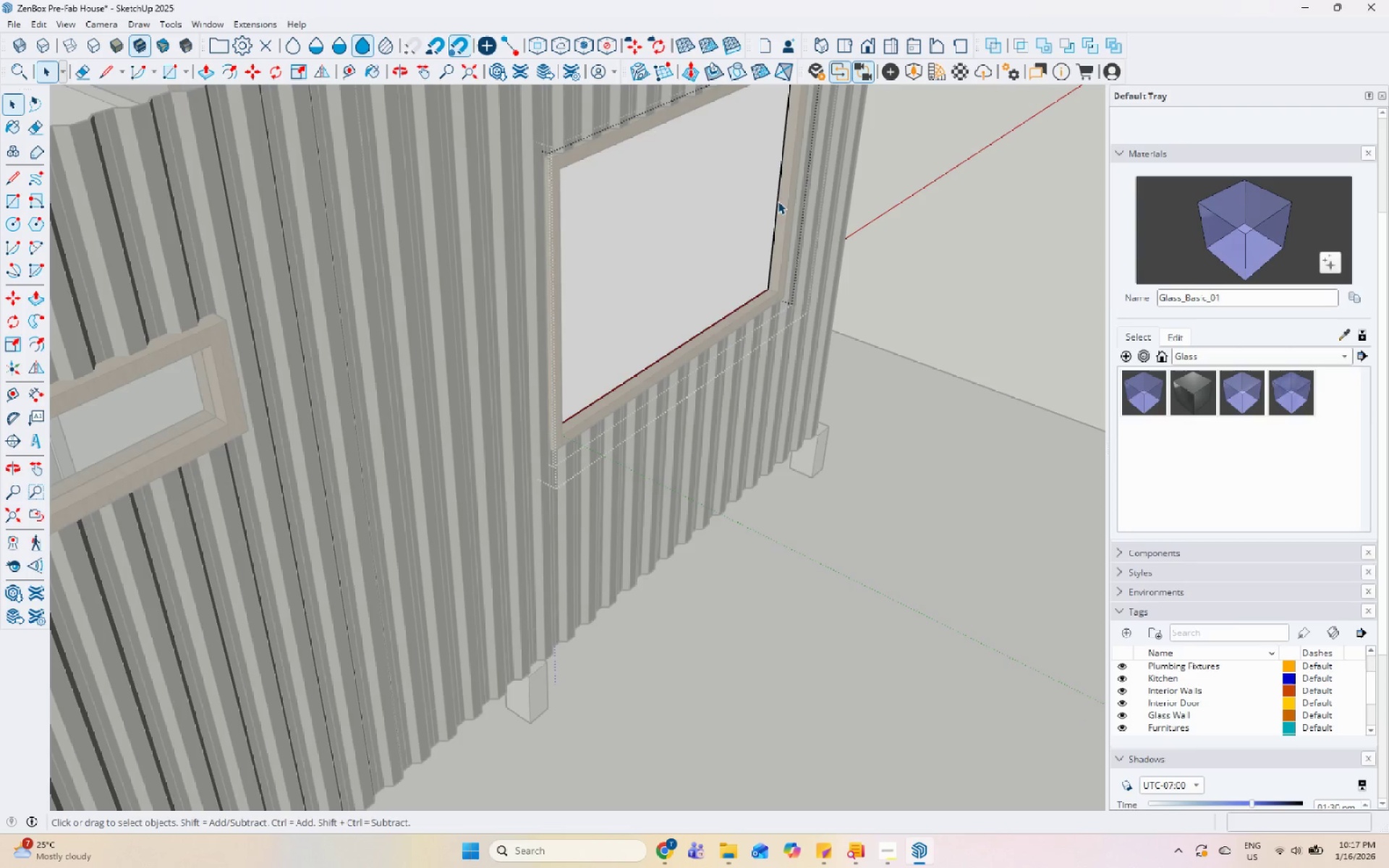 
double_click([772, 201])
 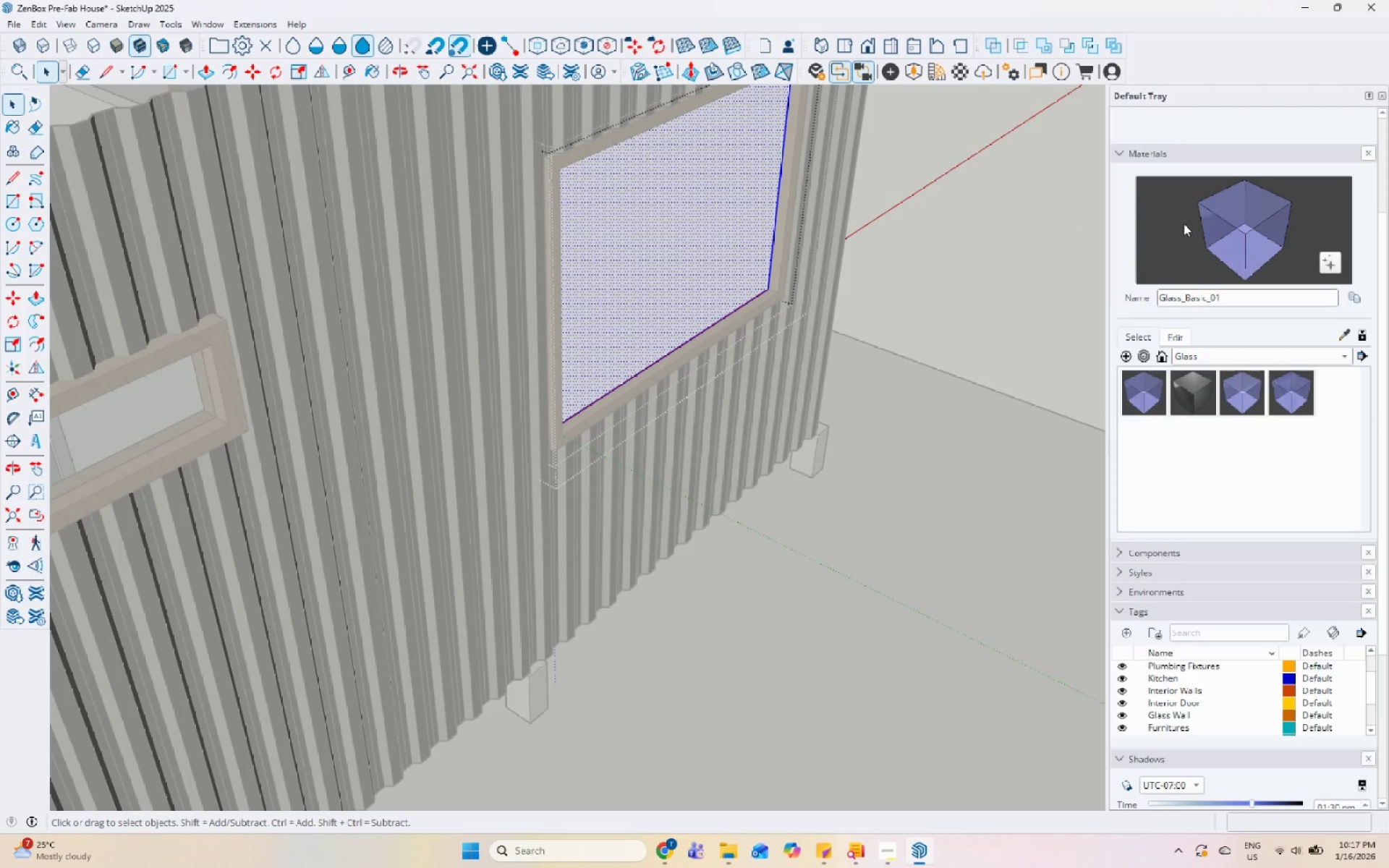 
left_click_drag(start_coordinate=[1228, 217], to_coordinate=[1210, 220])
 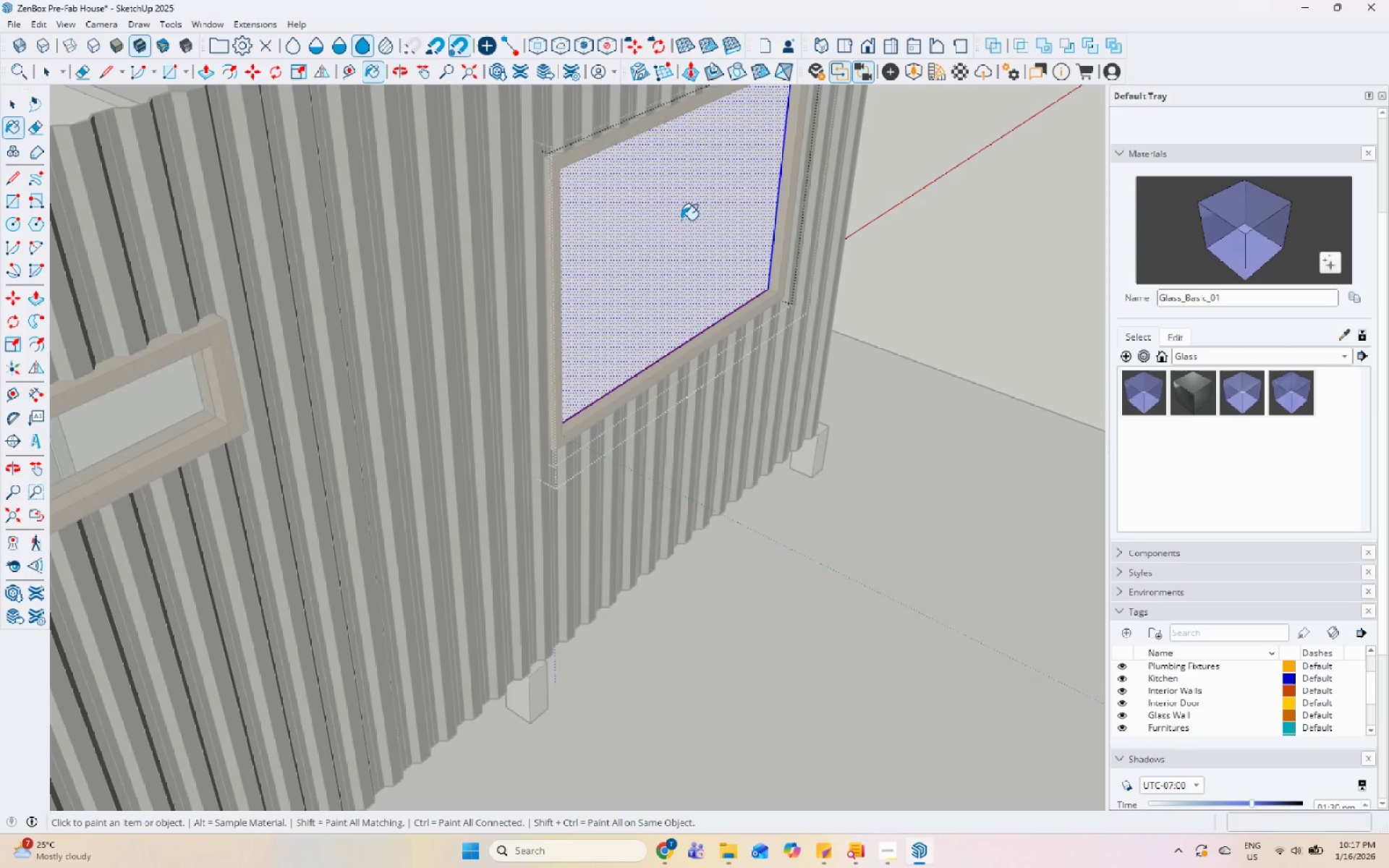 
key(Space)
 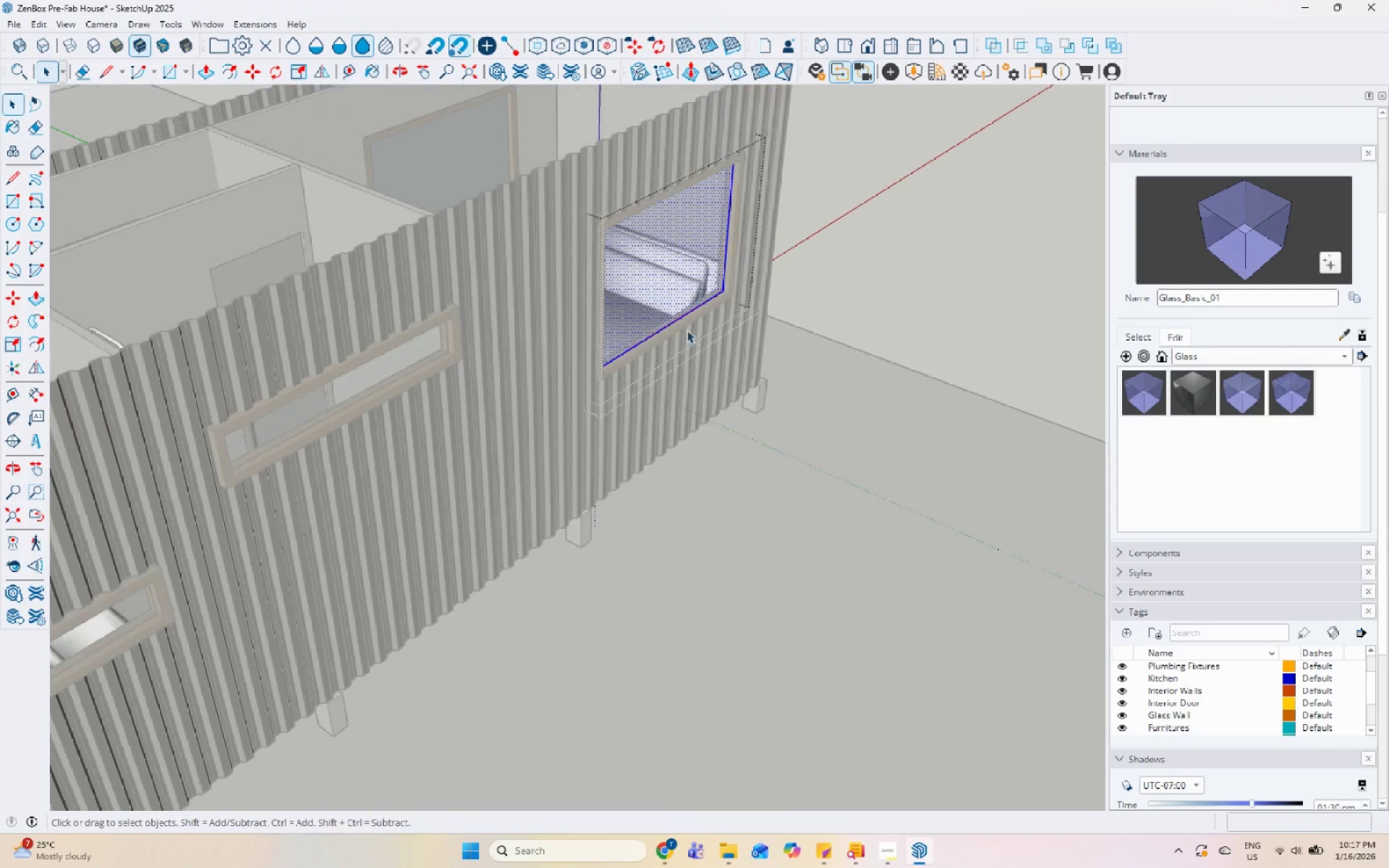 
key(Escape)
 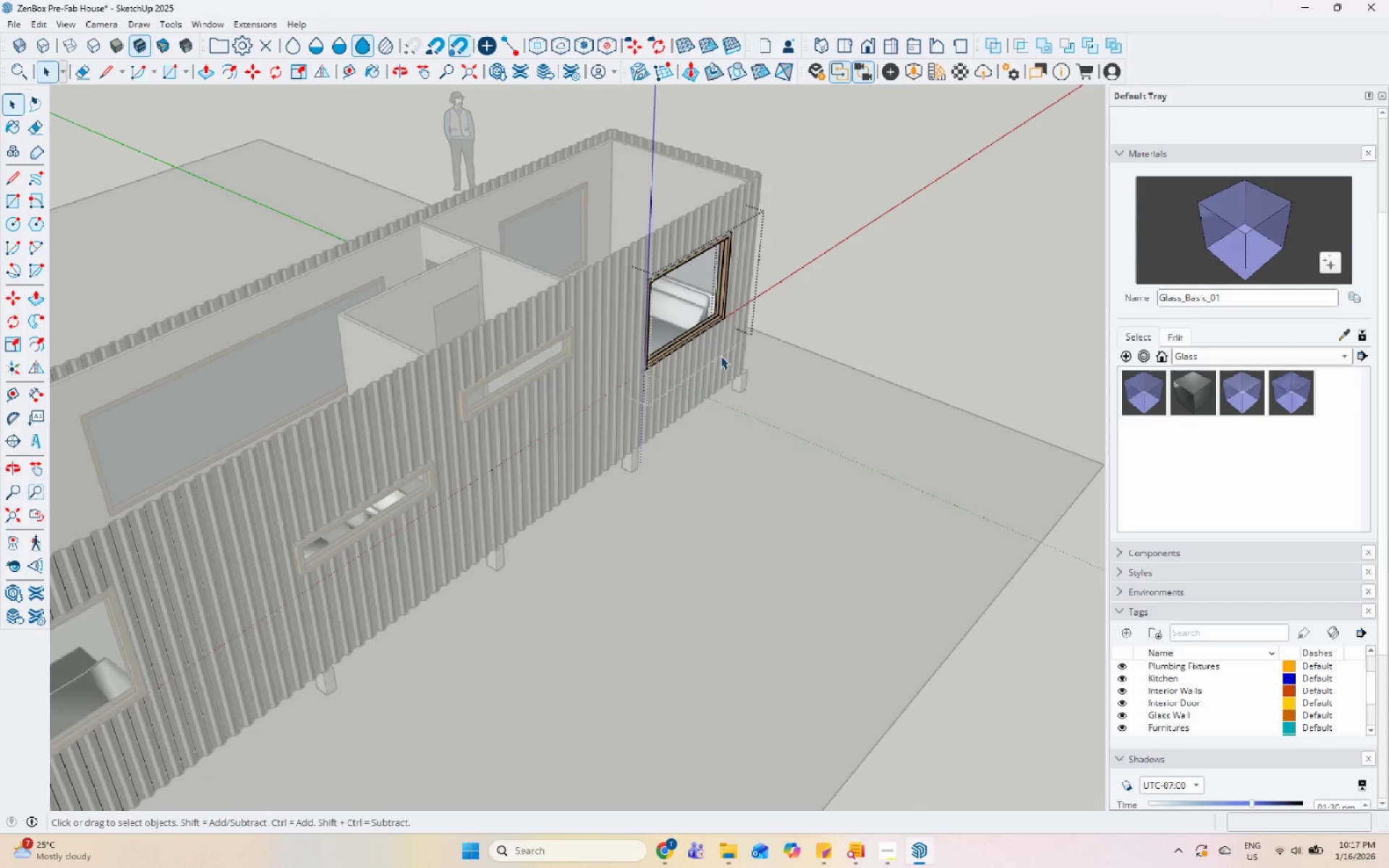 
key(Escape)
 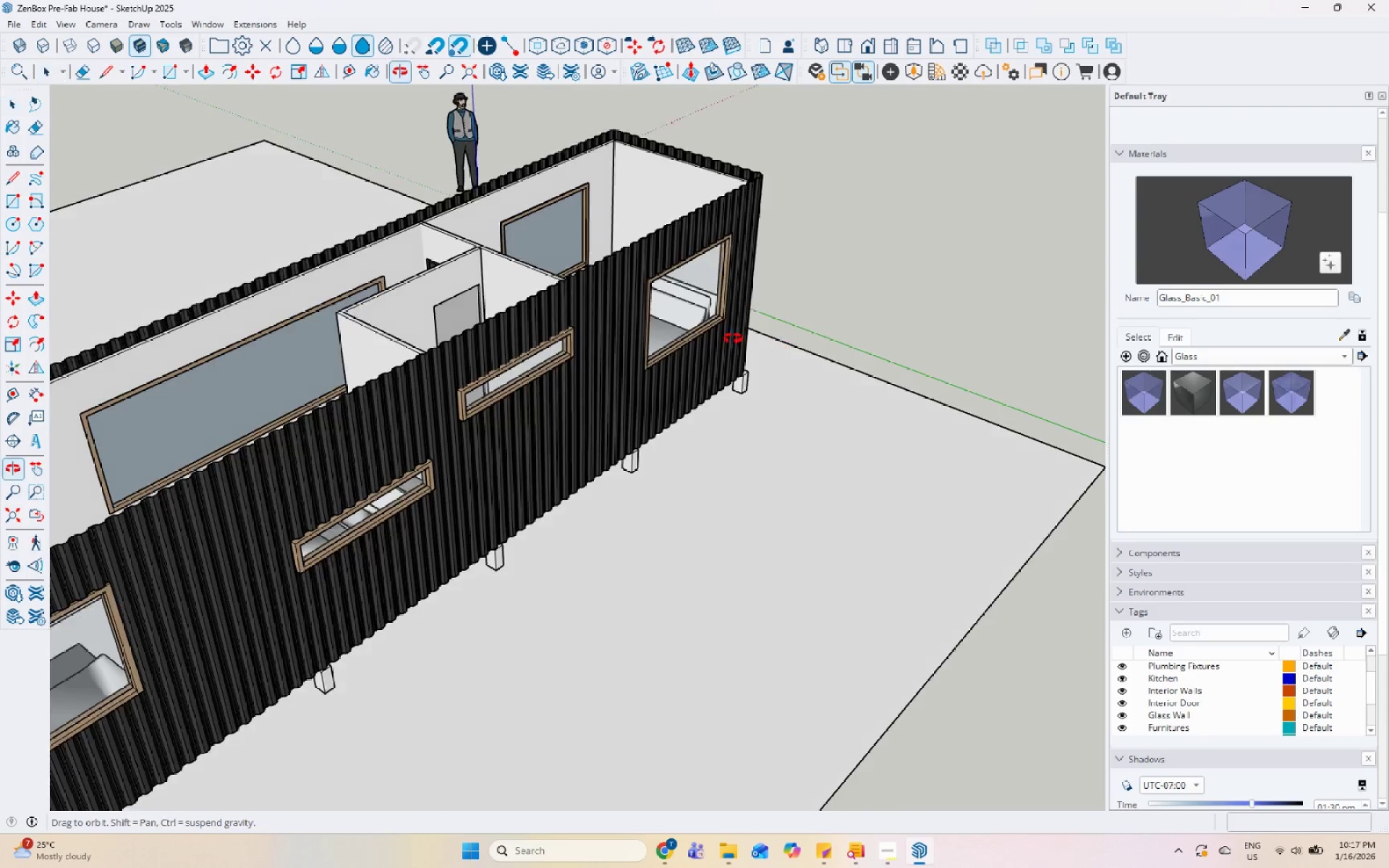 
key(Escape)
 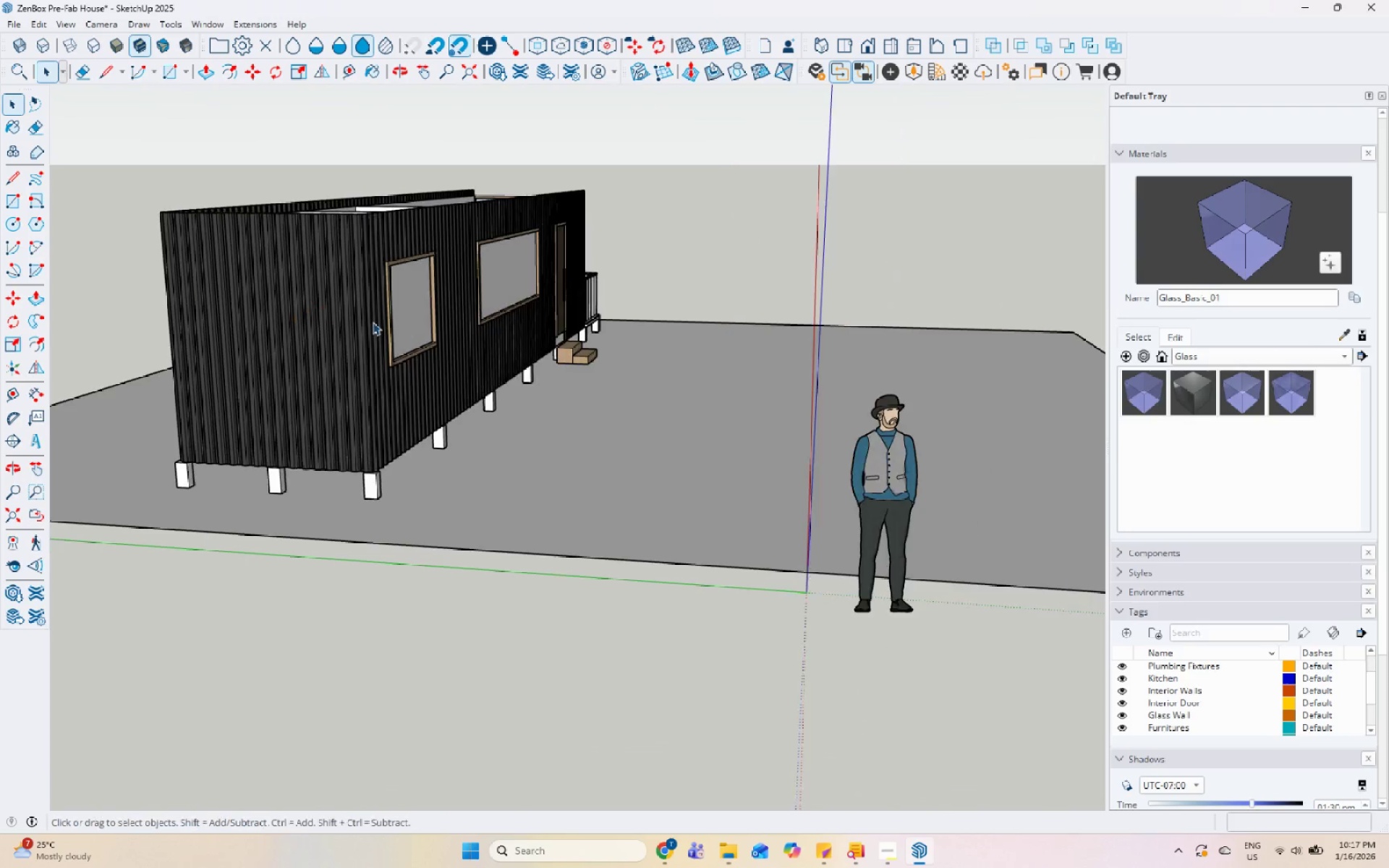 
scroll: coordinate [711, 356], scroll_direction: down, amount: 12.0
 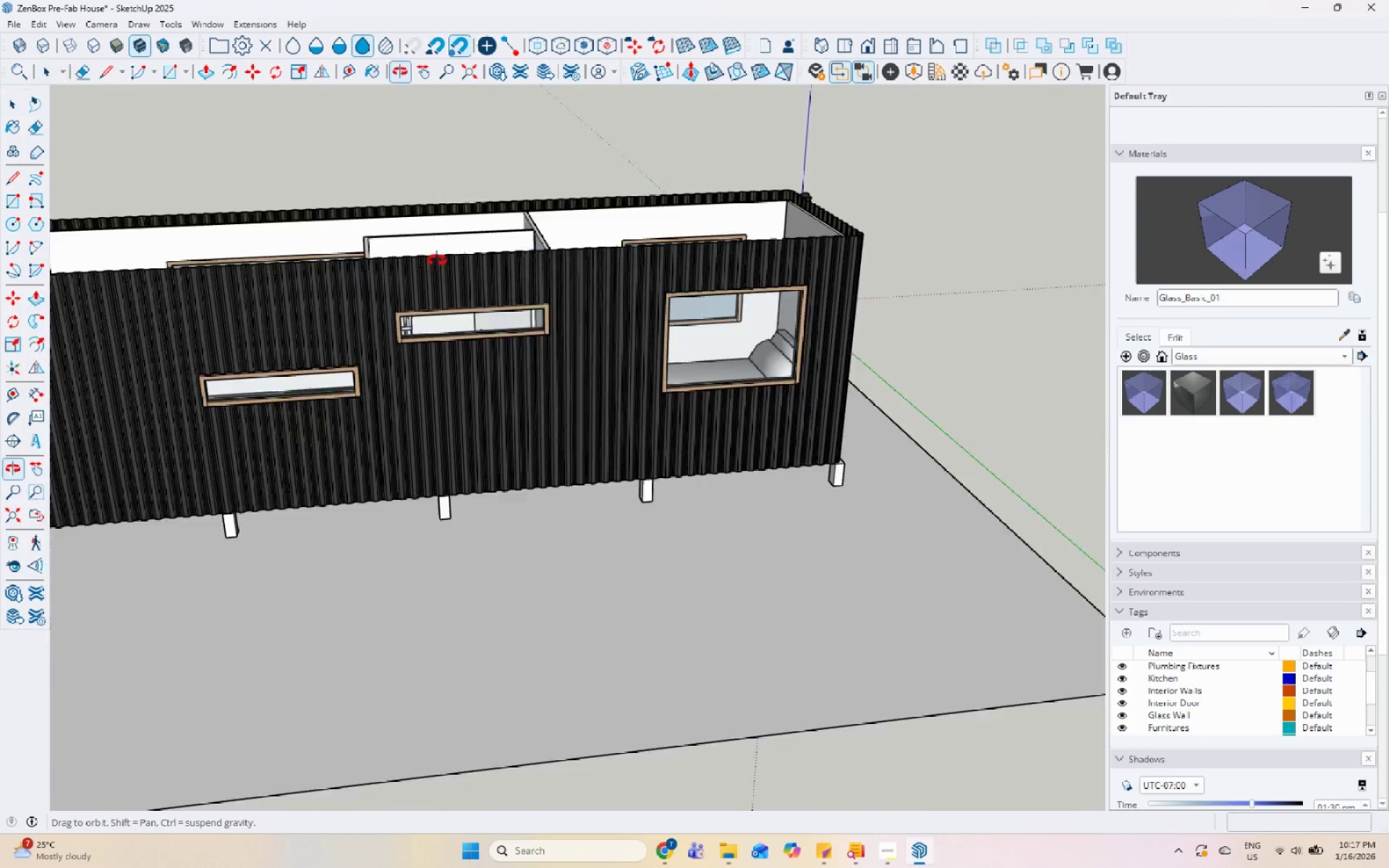 
double_click([177, 315])
 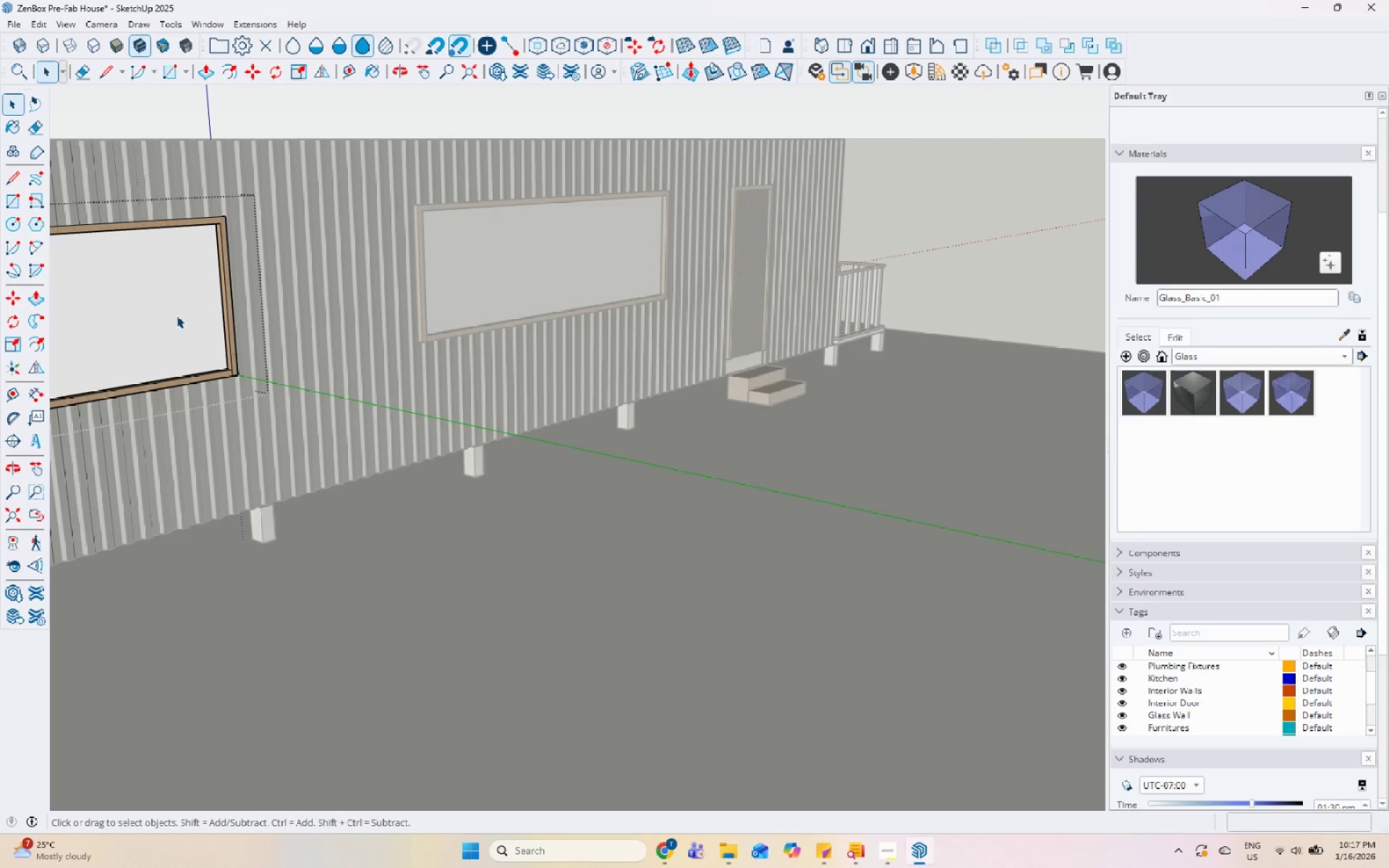 
triple_click([177, 315])
 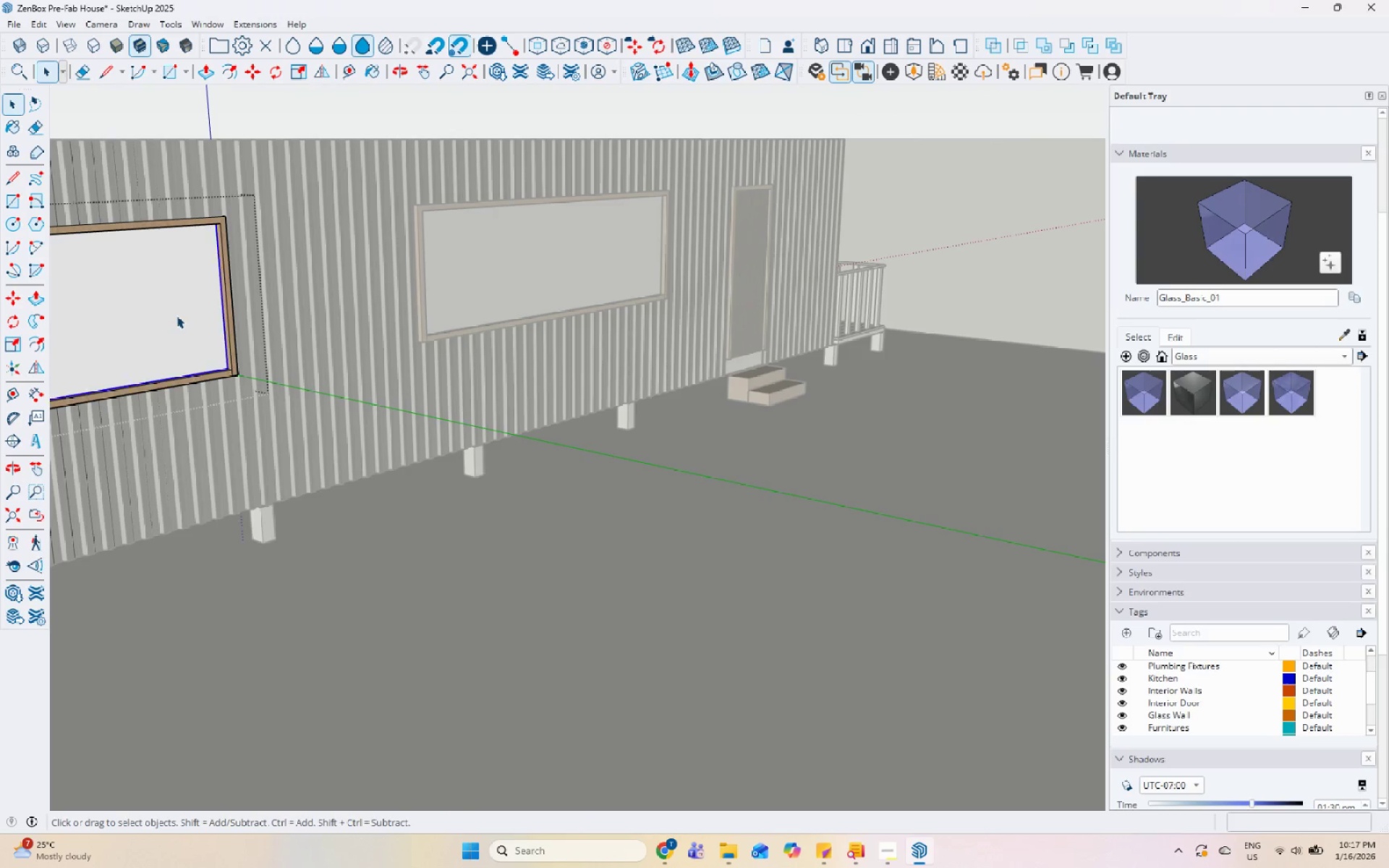 
scroll: coordinate [256, 276], scroll_direction: up, amount: 6.0
 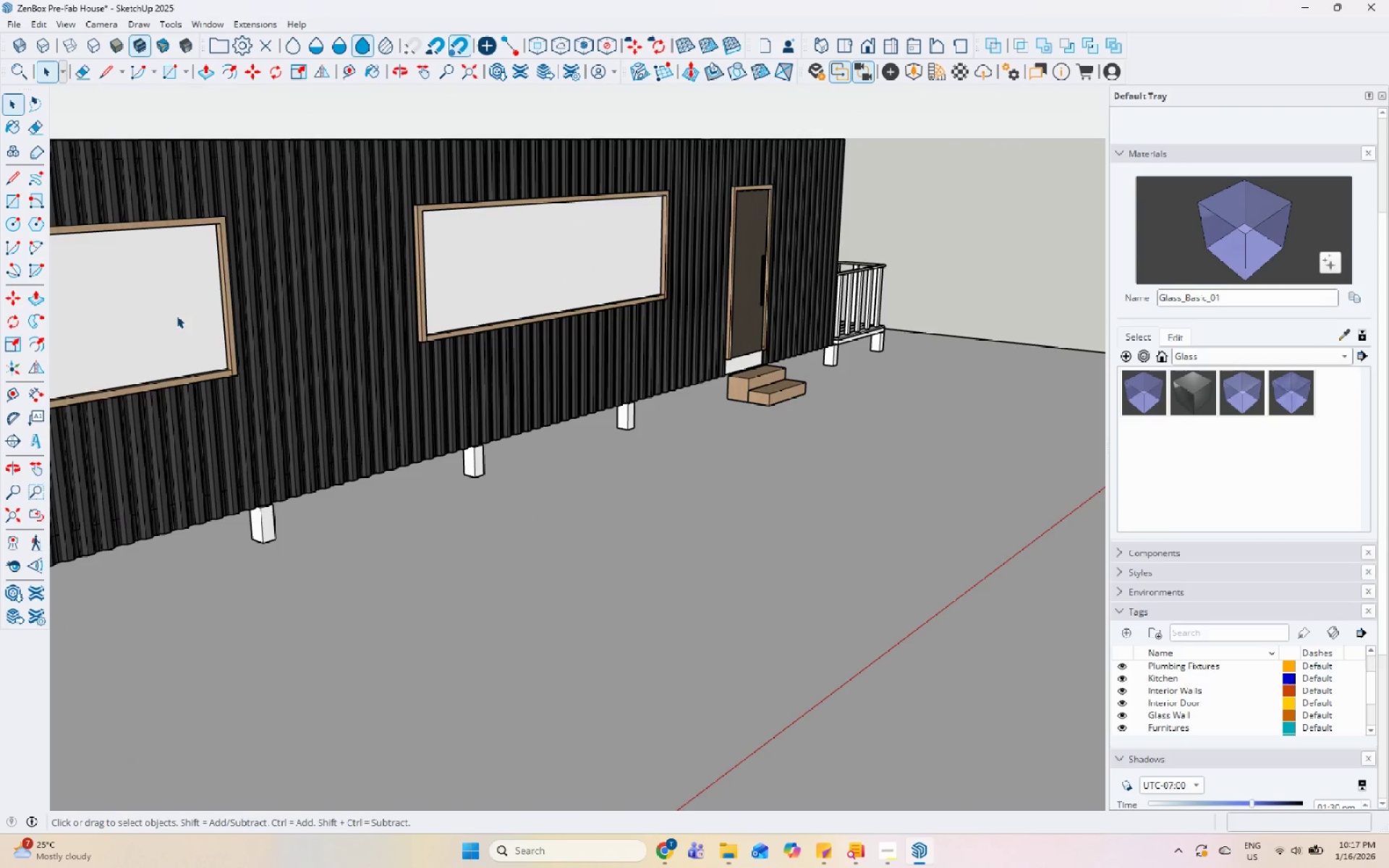 
triple_click([177, 315])
 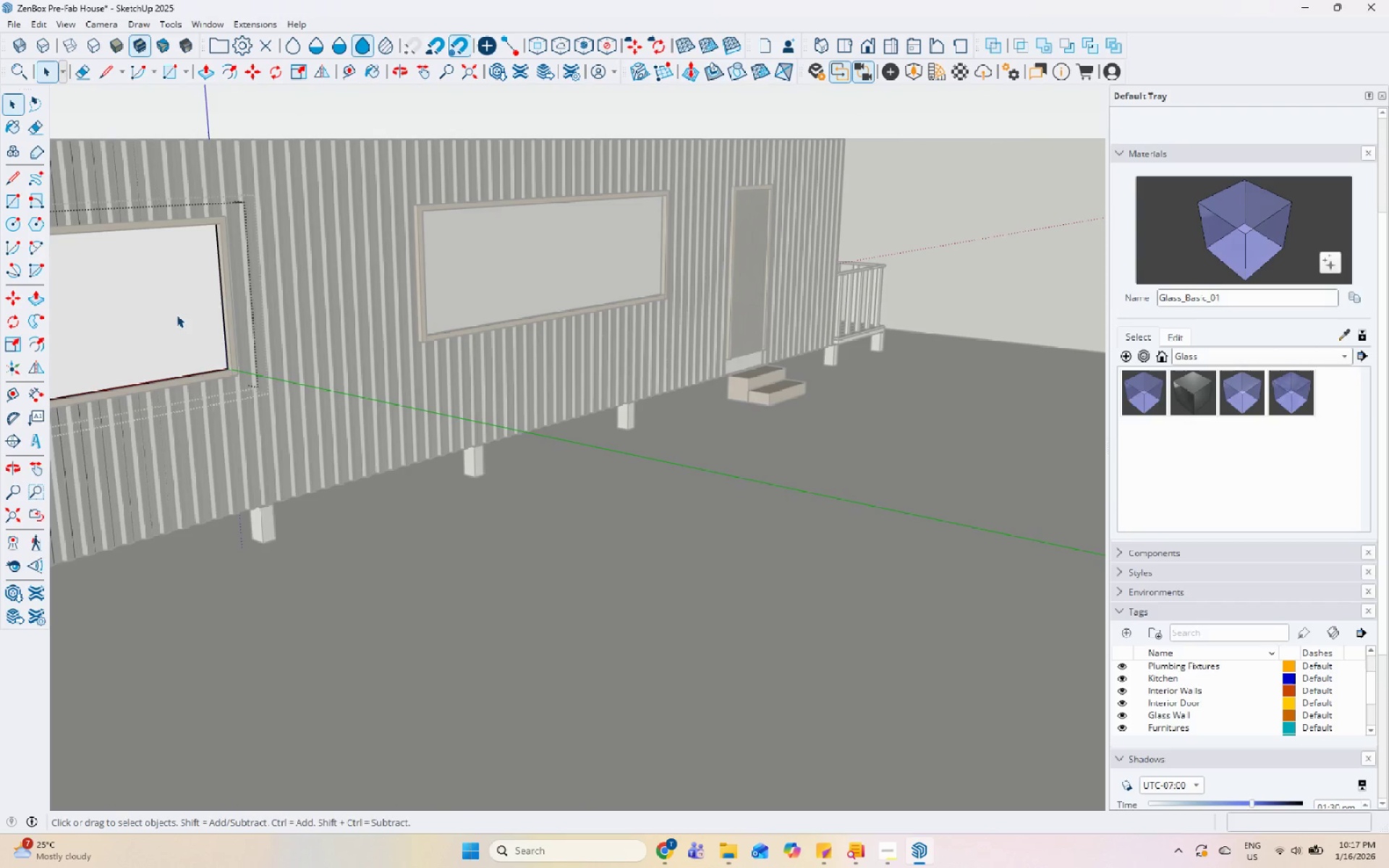 
triple_click([177, 315])
 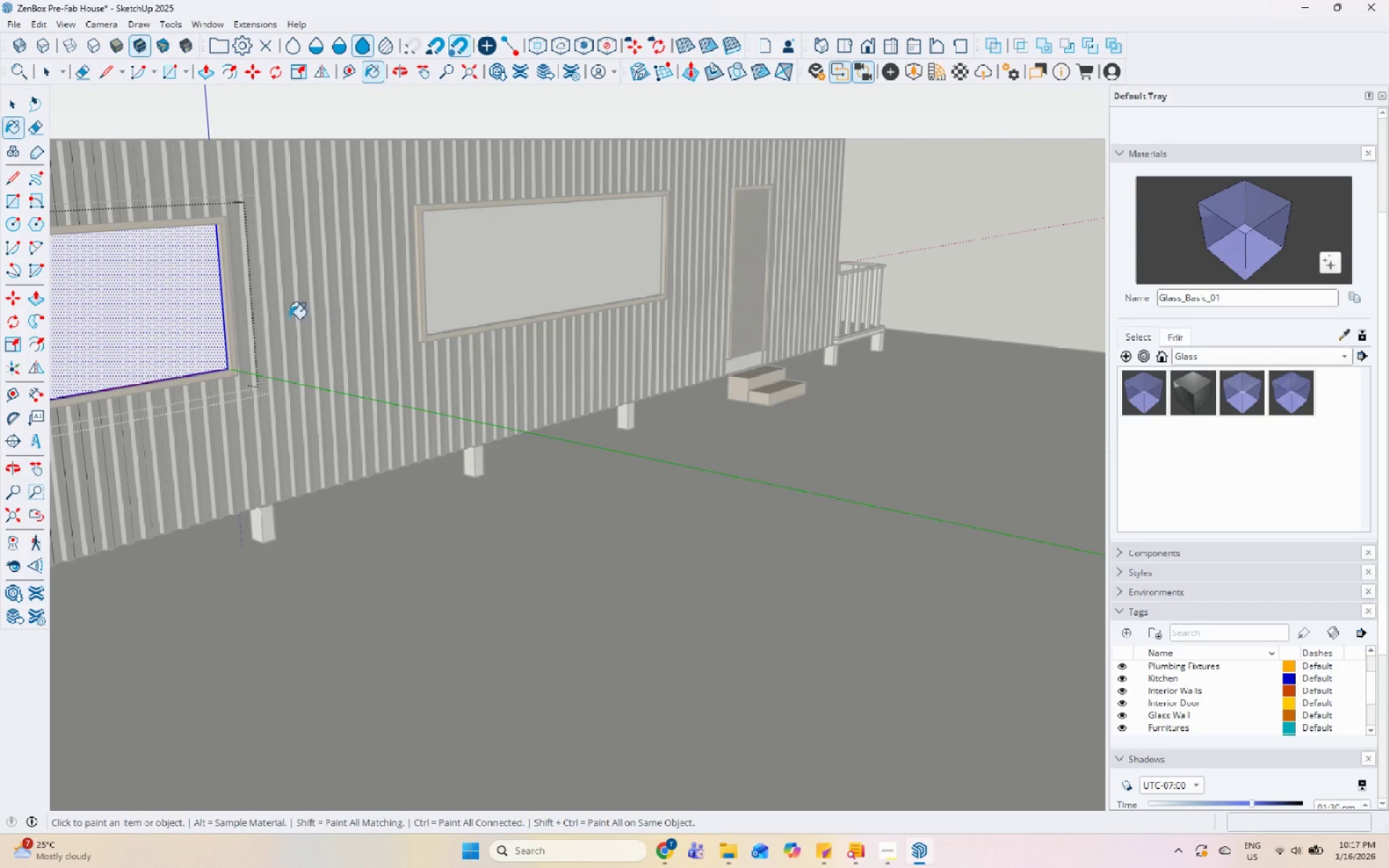 
key(Space)
 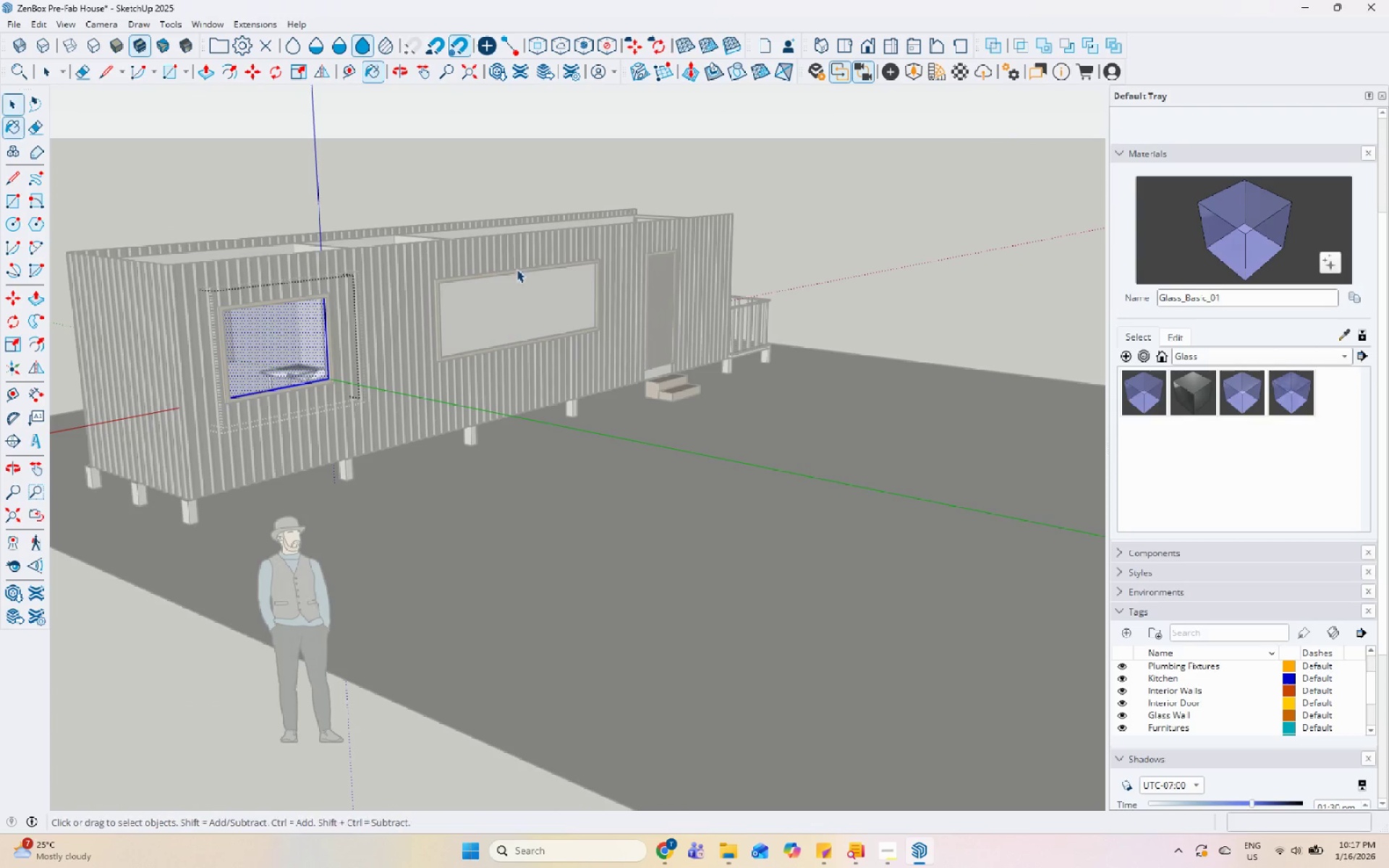 
key(Escape)
 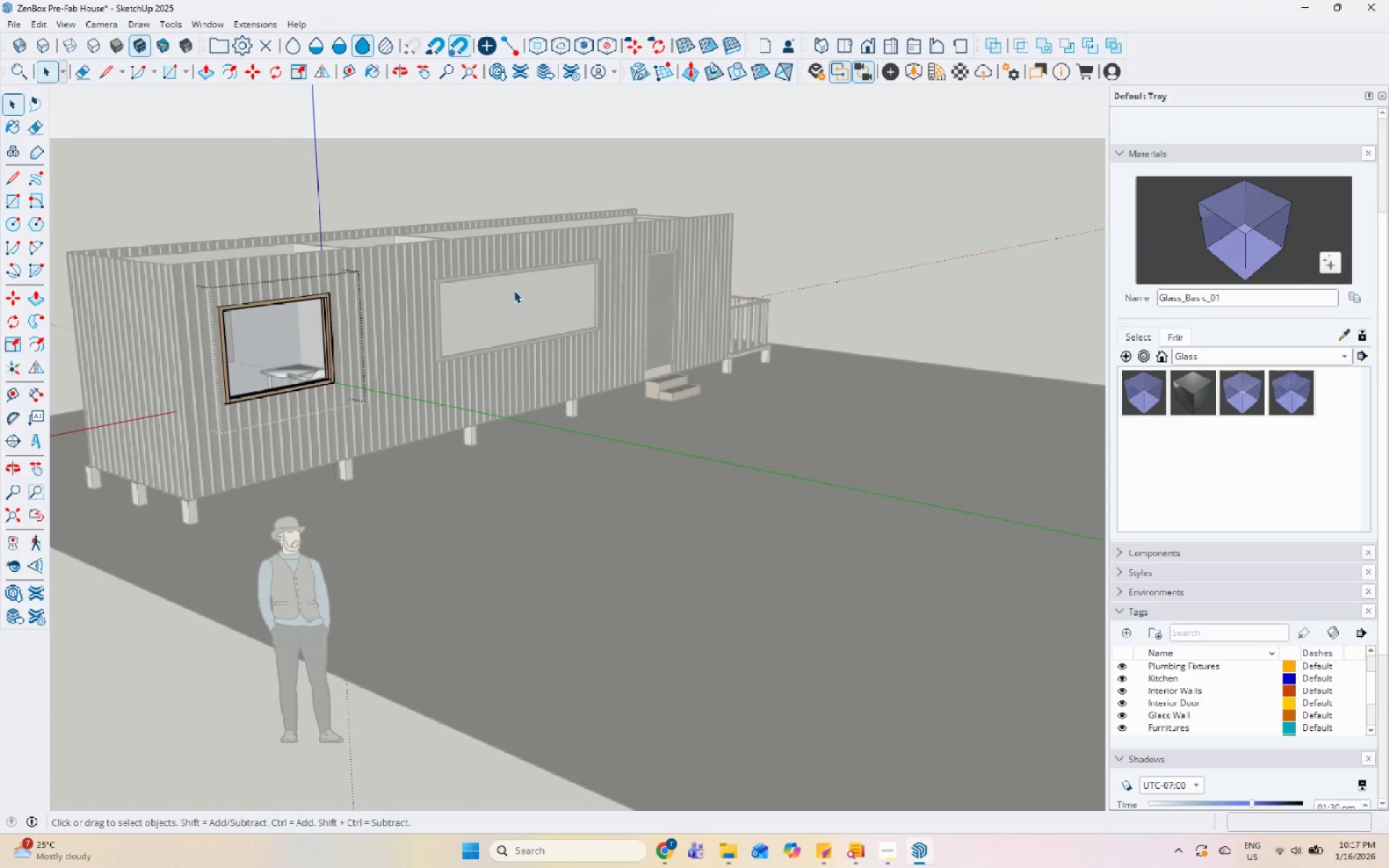 
scroll: coordinate [462, 394], scroll_direction: down, amount: 5.0
 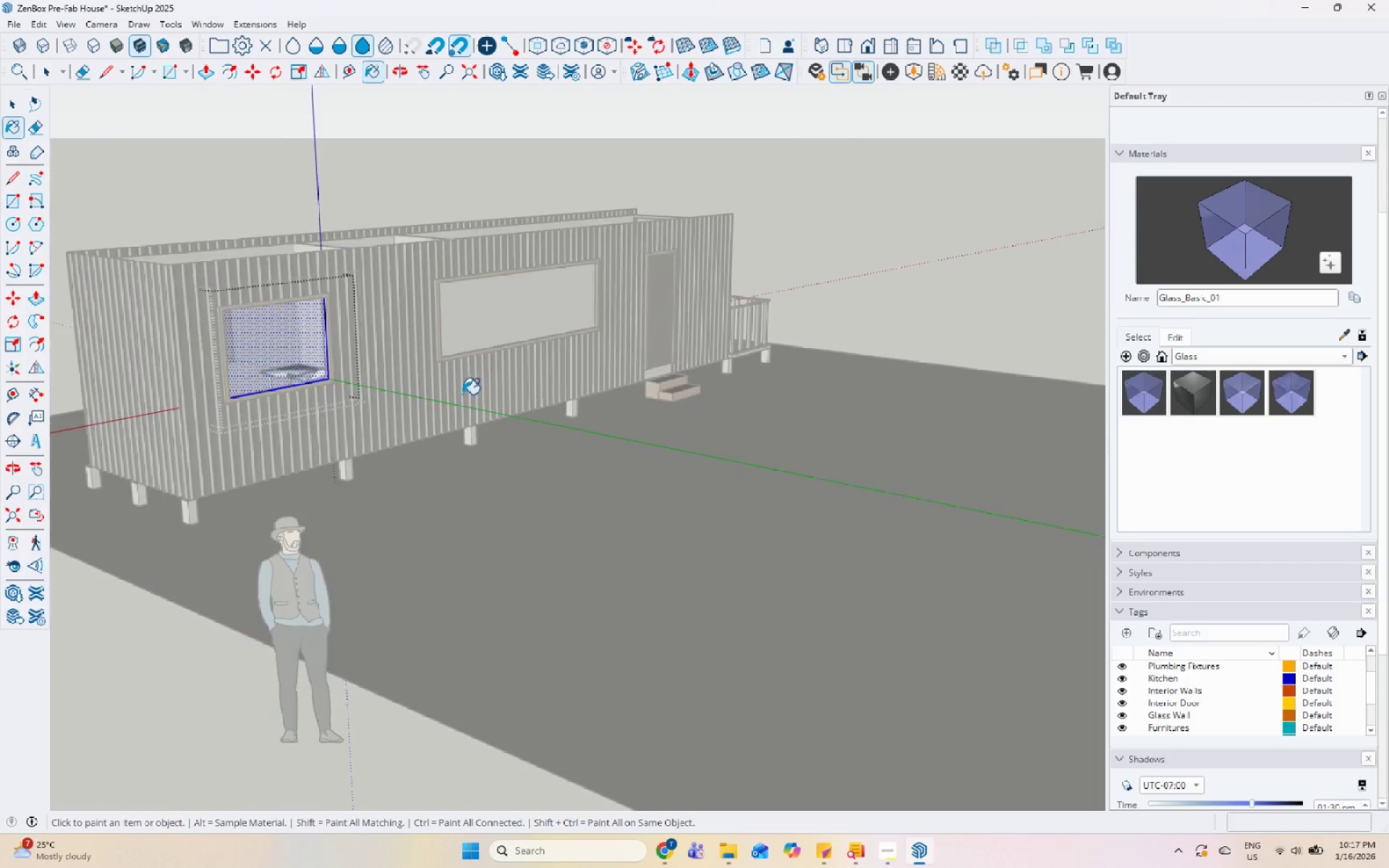 
left_click([514, 290])
 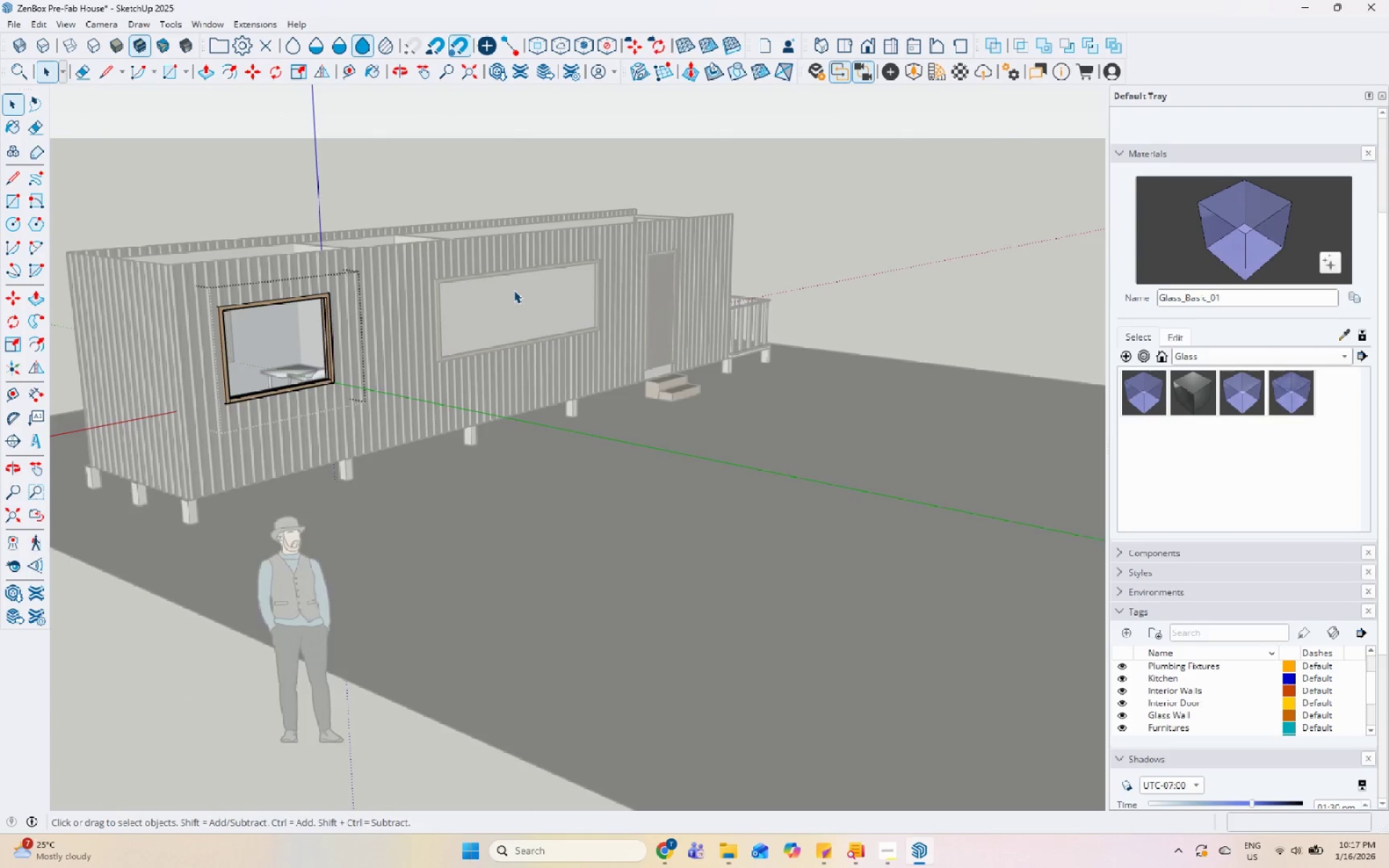 
double_click([514, 290])
 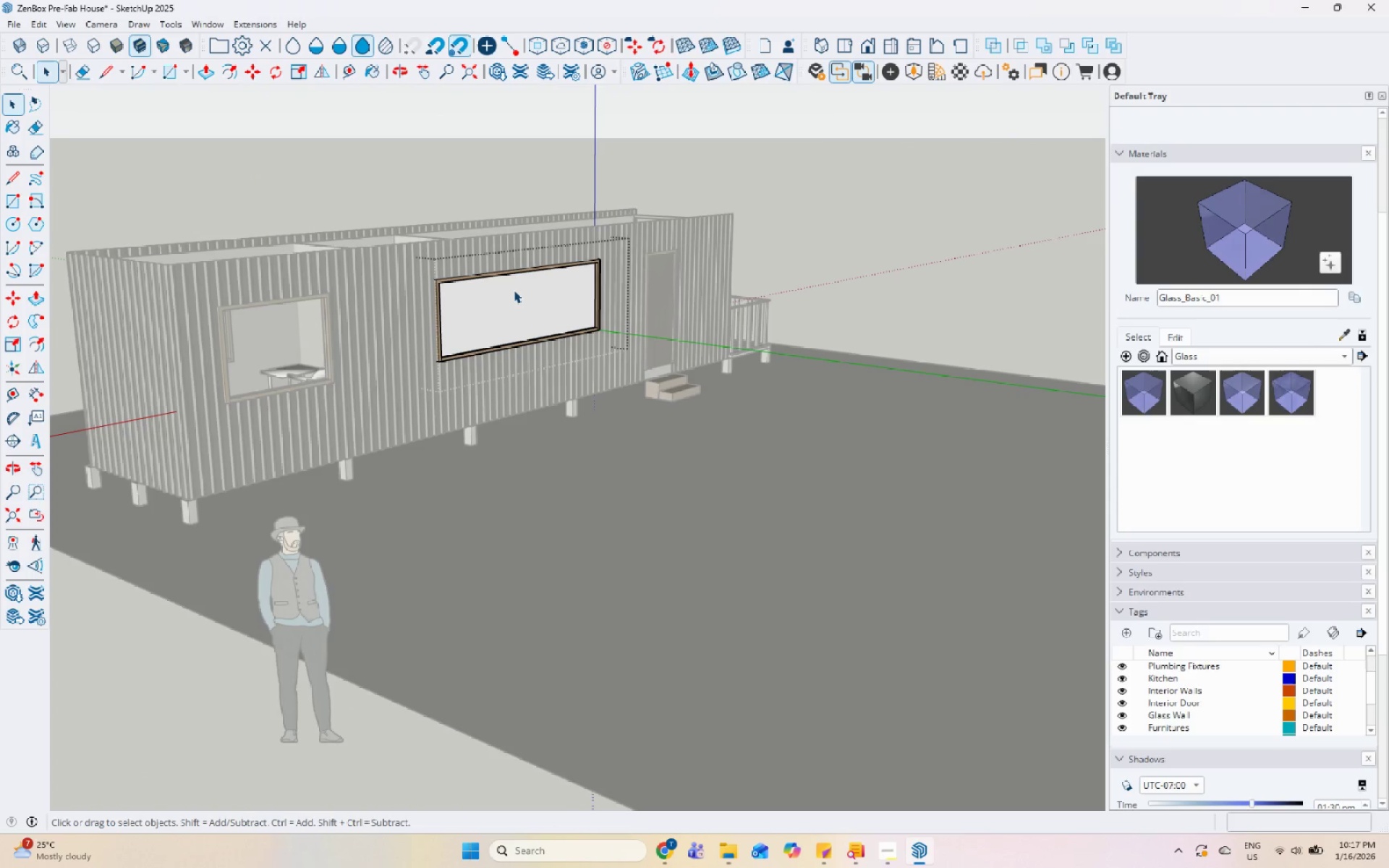 
triple_click([514, 290])
 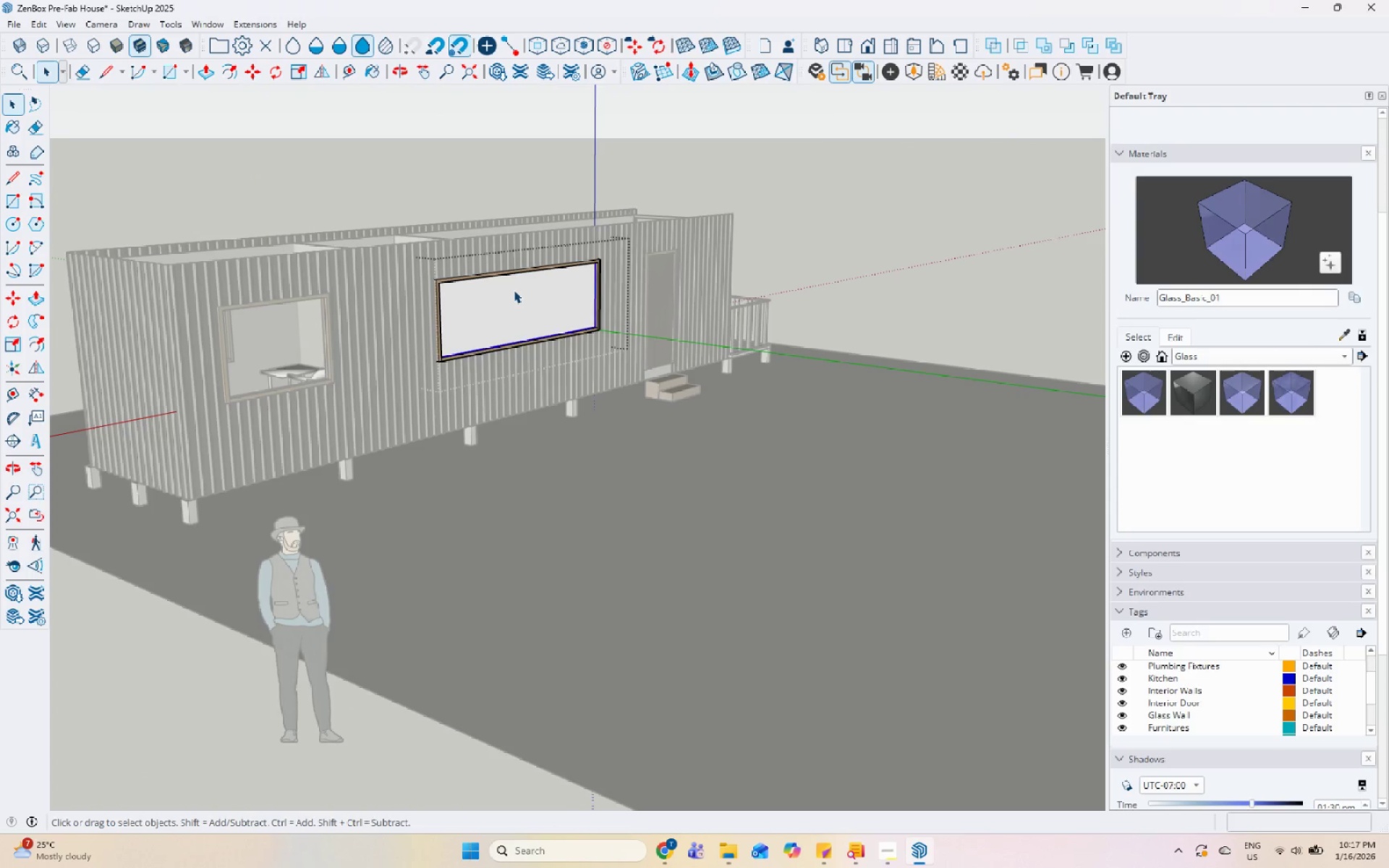 
triple_click([514, 290])
 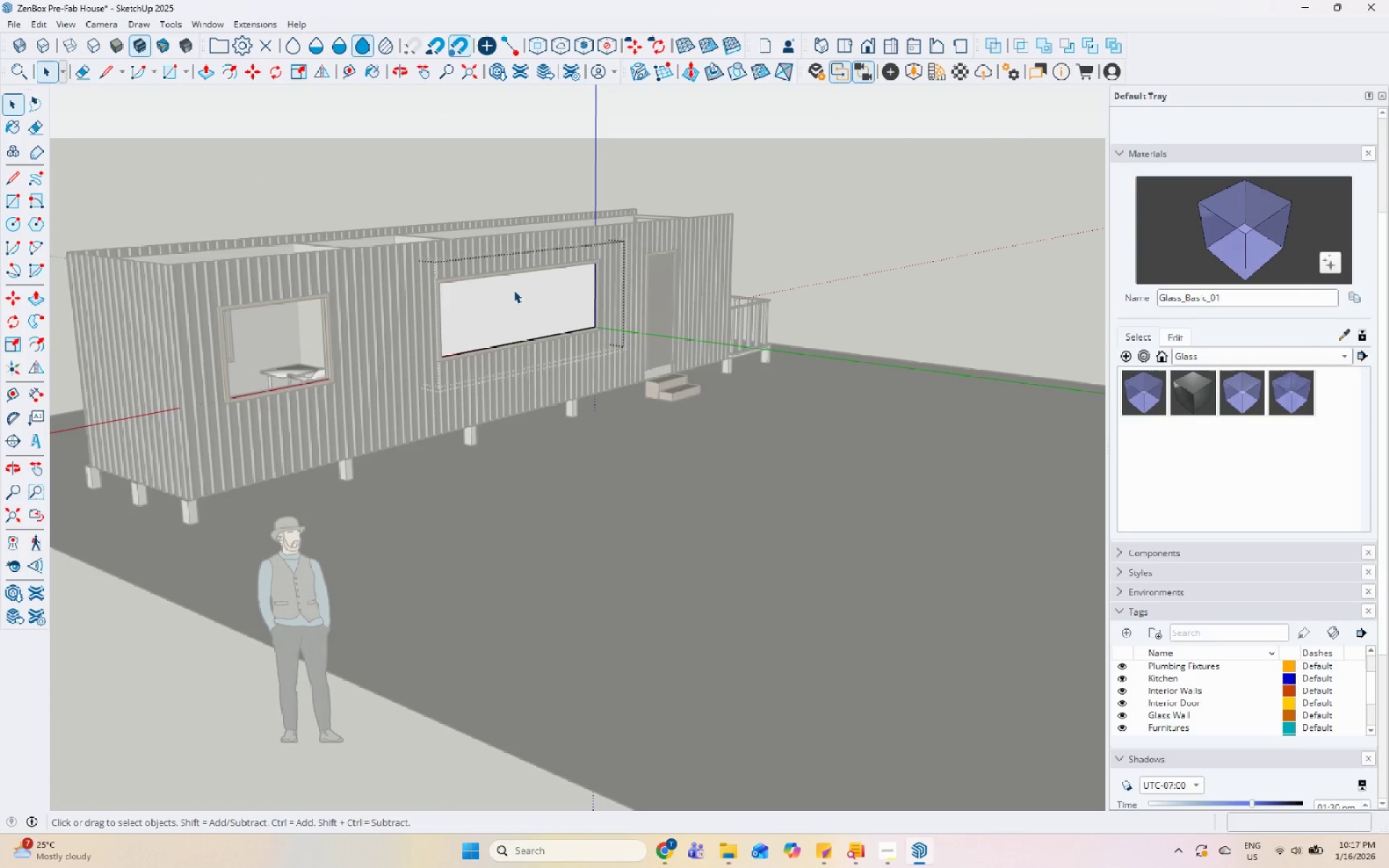 
triple_click([514, 290])
 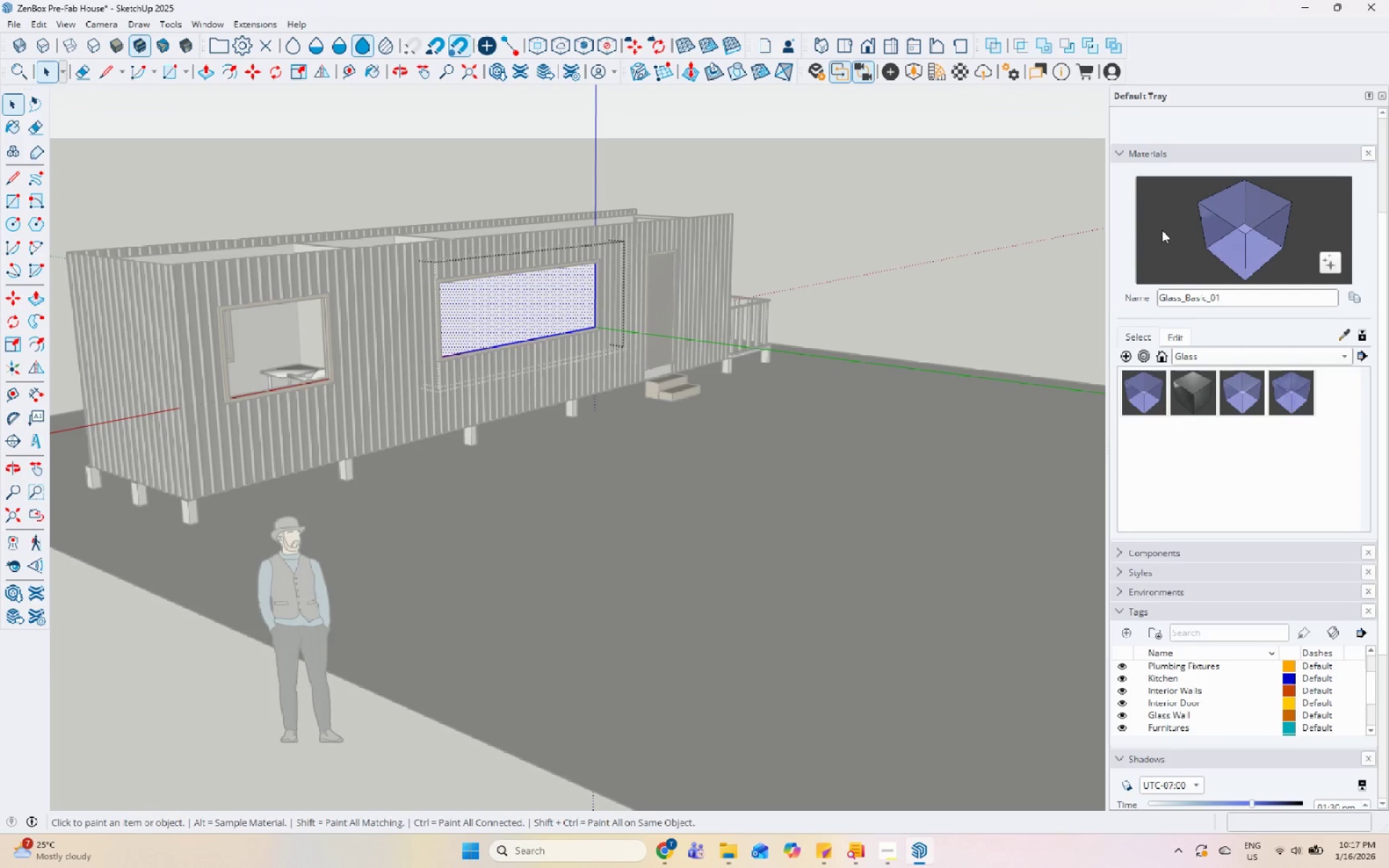 
double_click([484, 295])
 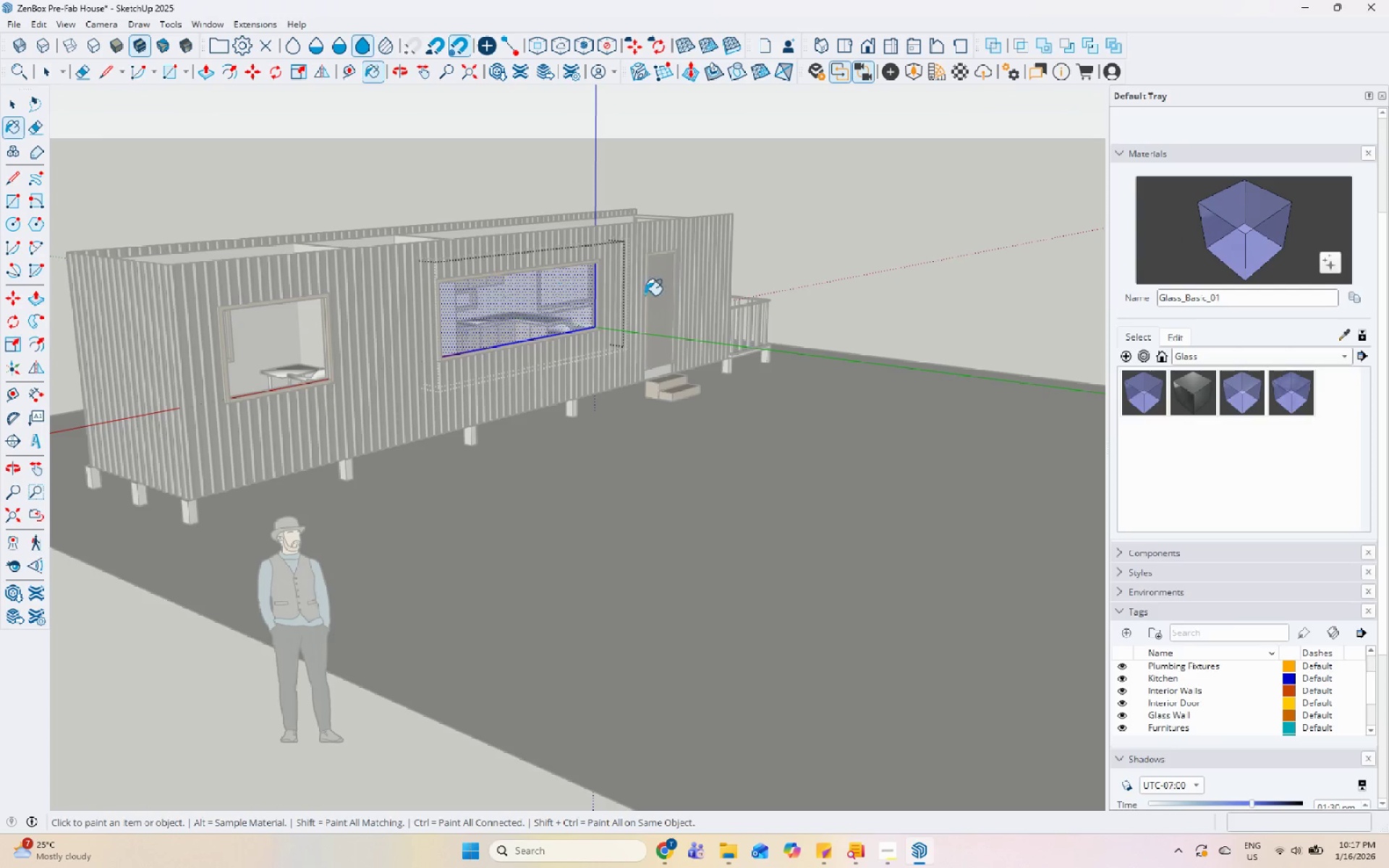 
key(Space)
 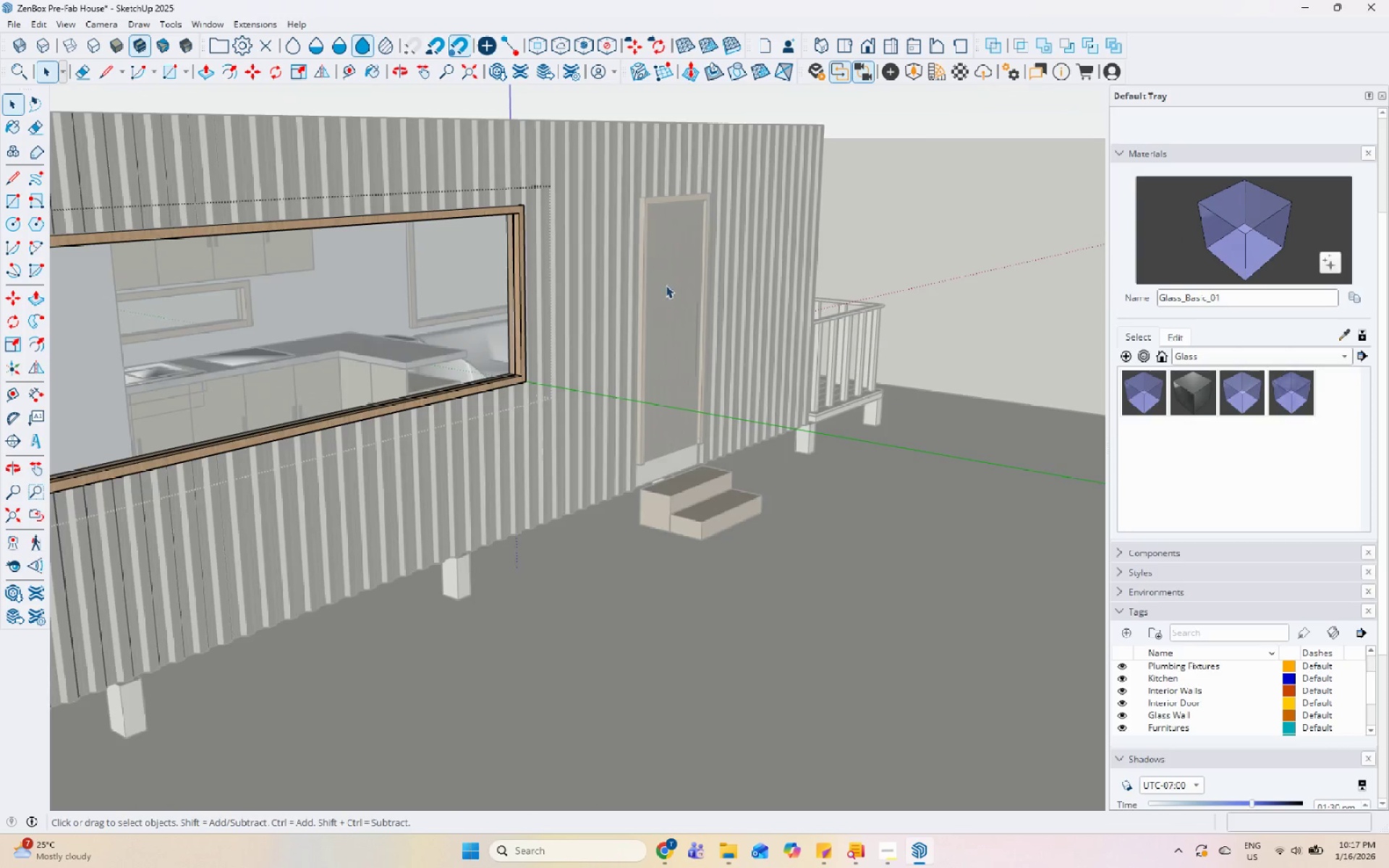 
key(Escape)
 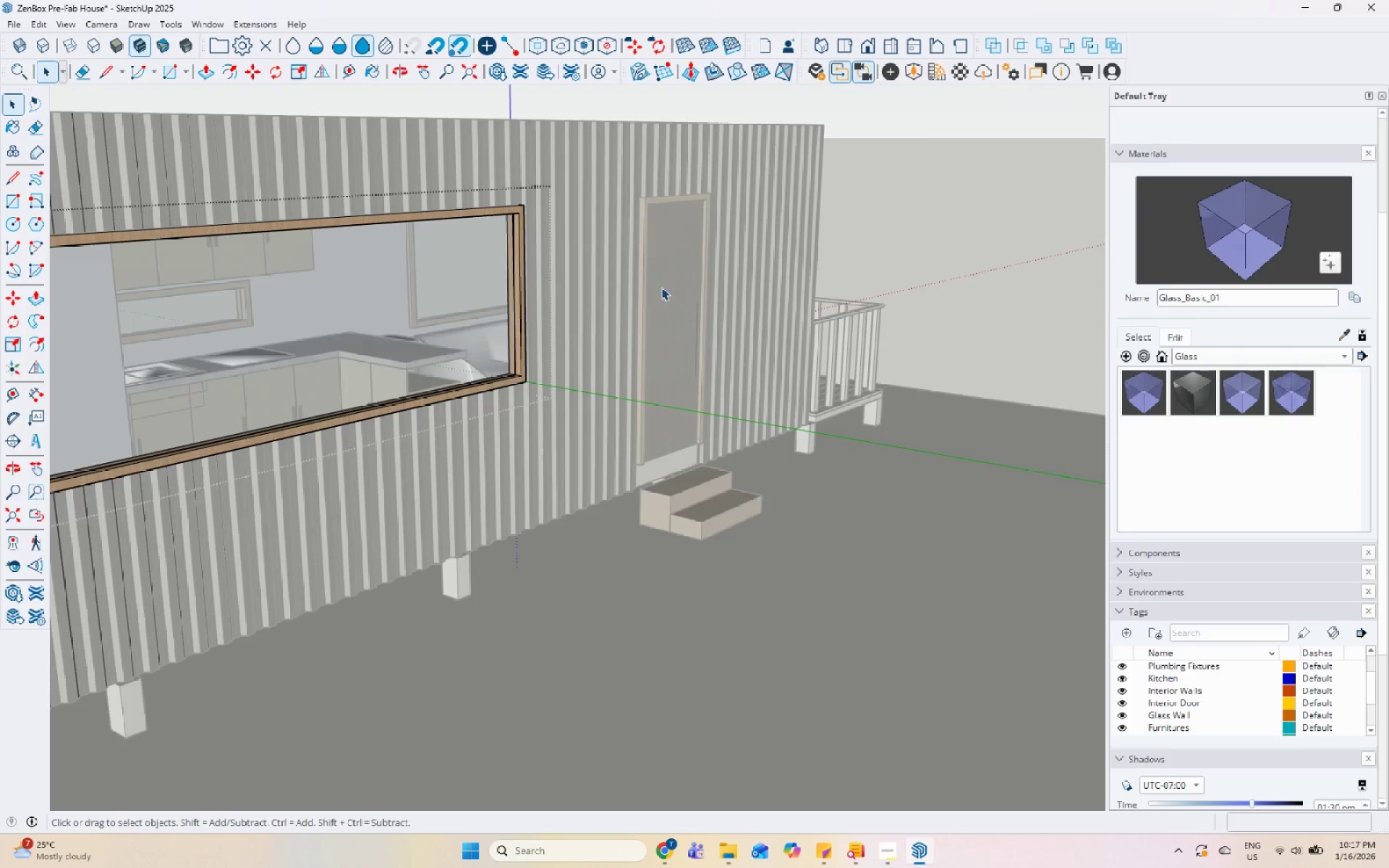 
key(Escape)
 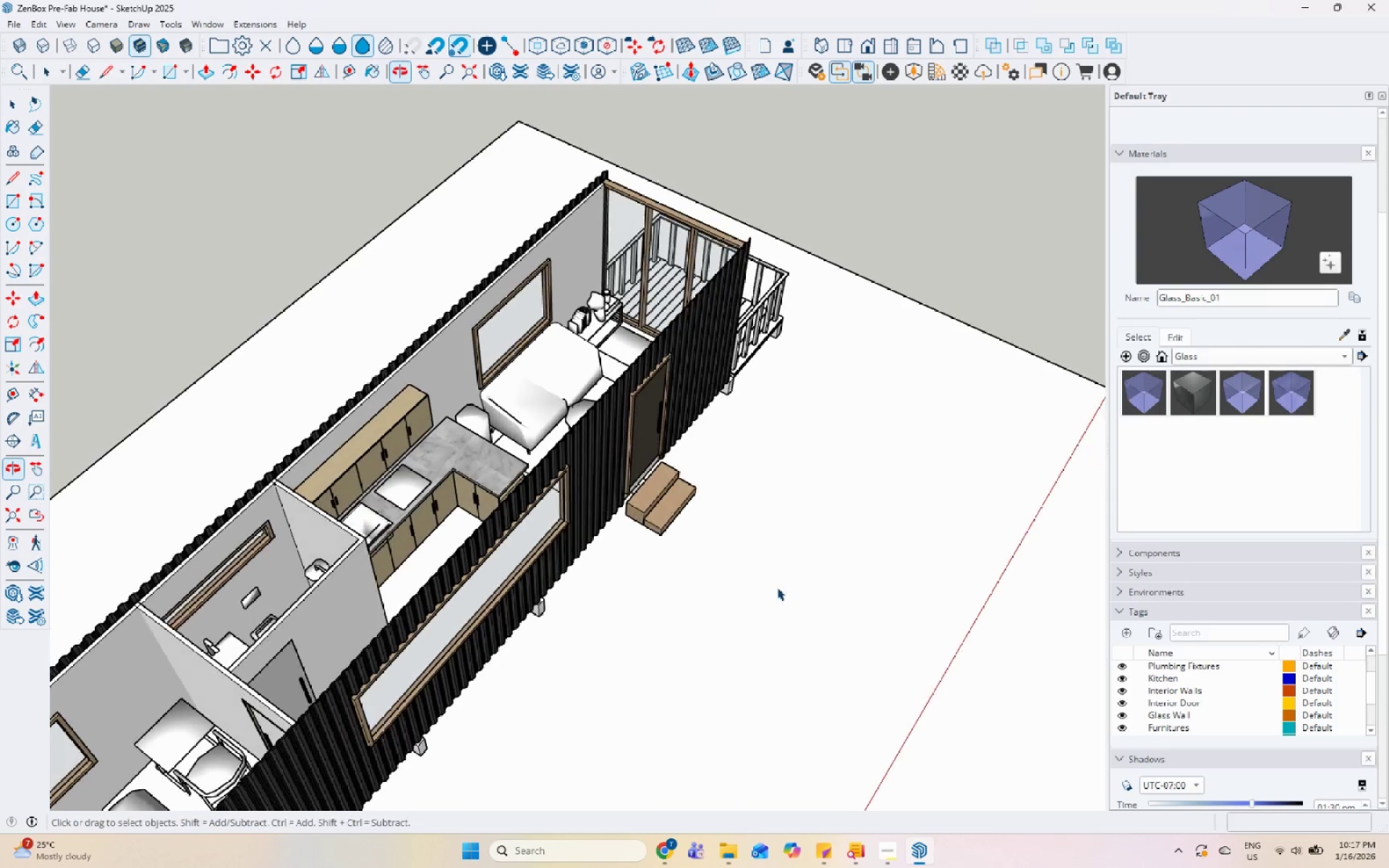 
scroll: coordinate [771, 263], scroll_direction: up, amount: 12.0
 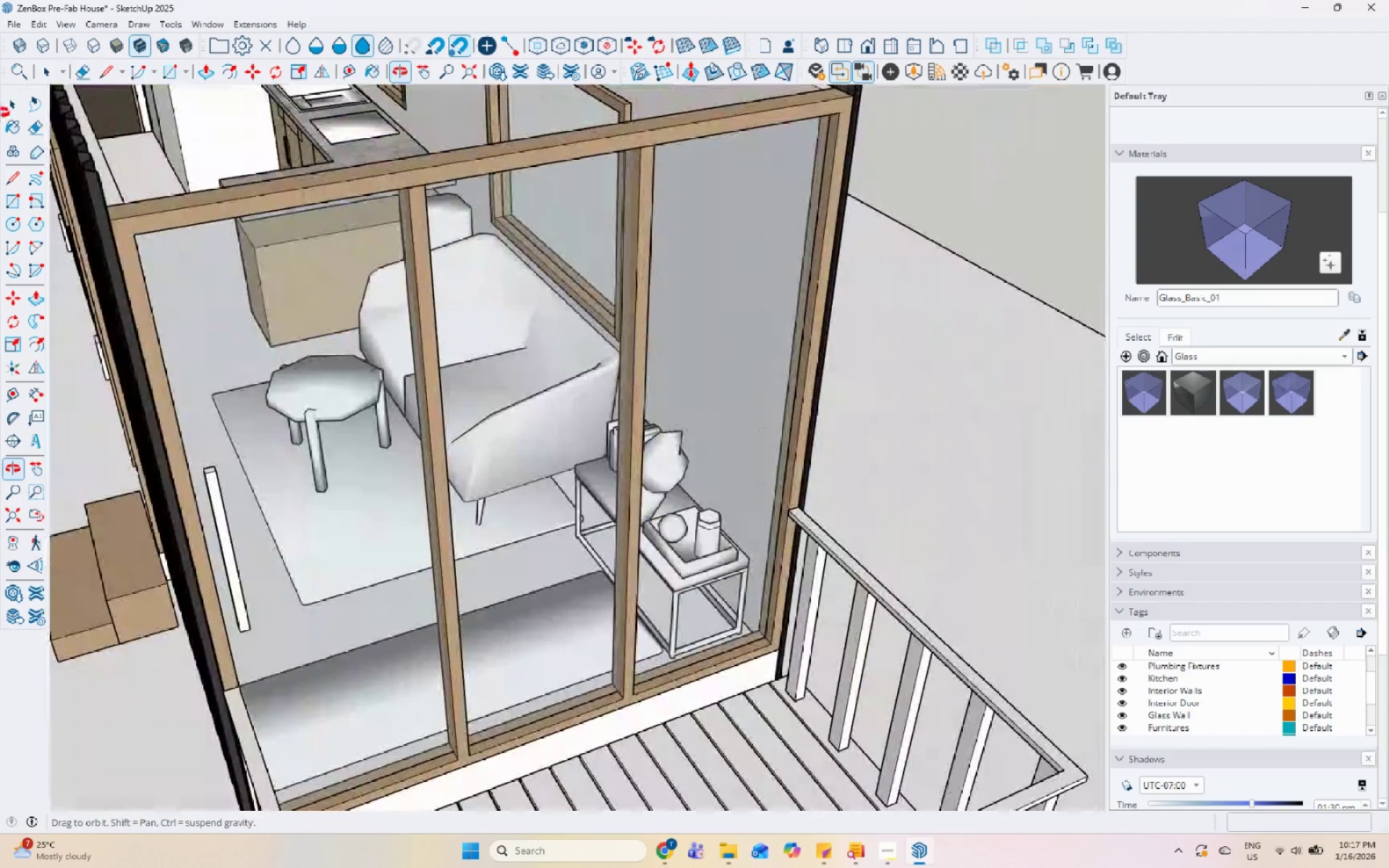 
scroll: coordinate [538, 280], scroll_direction: down, amount: 6.0
 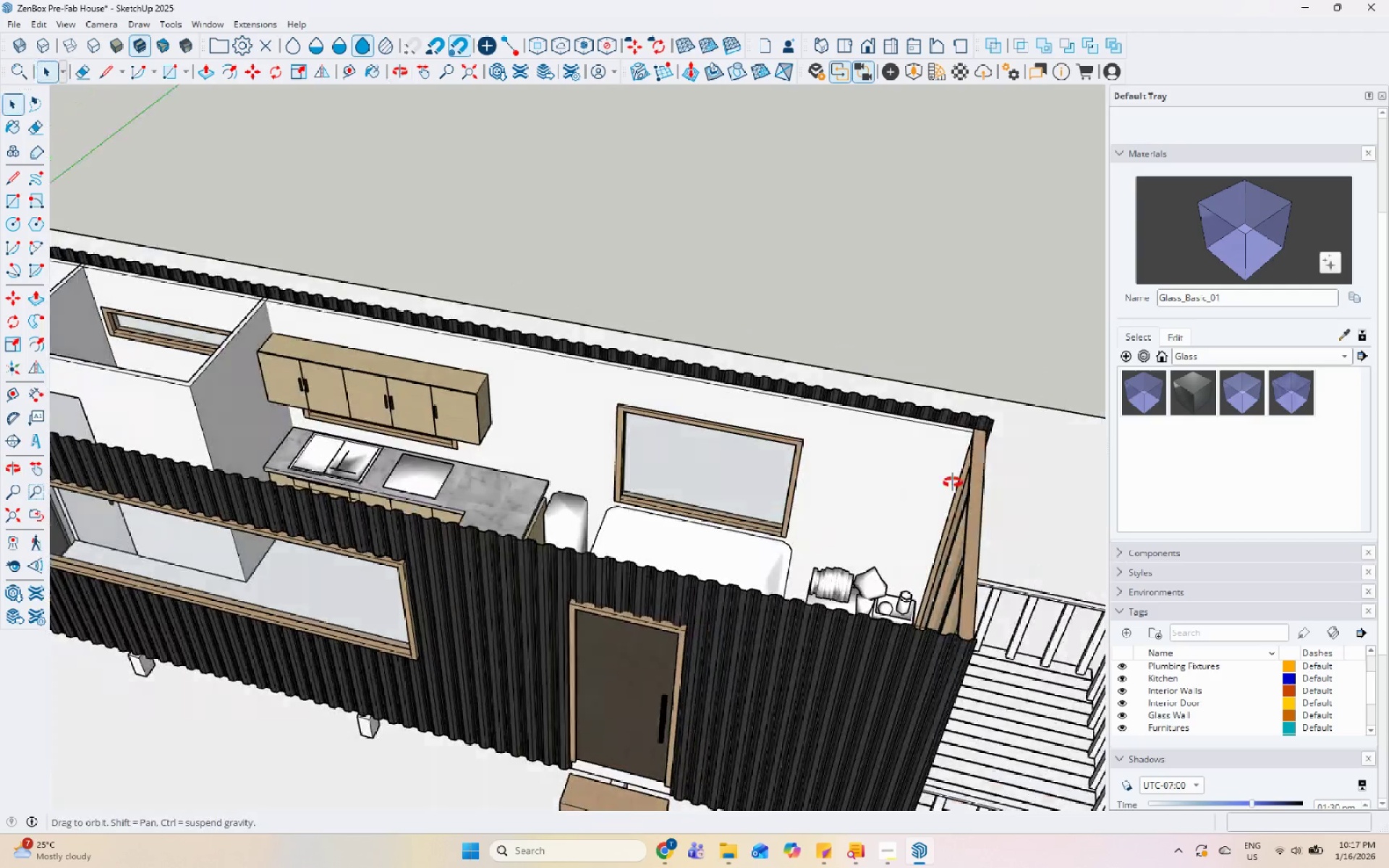 
scroll: coordinate [520, 366], scroll_direction: up, amount: 1.0
 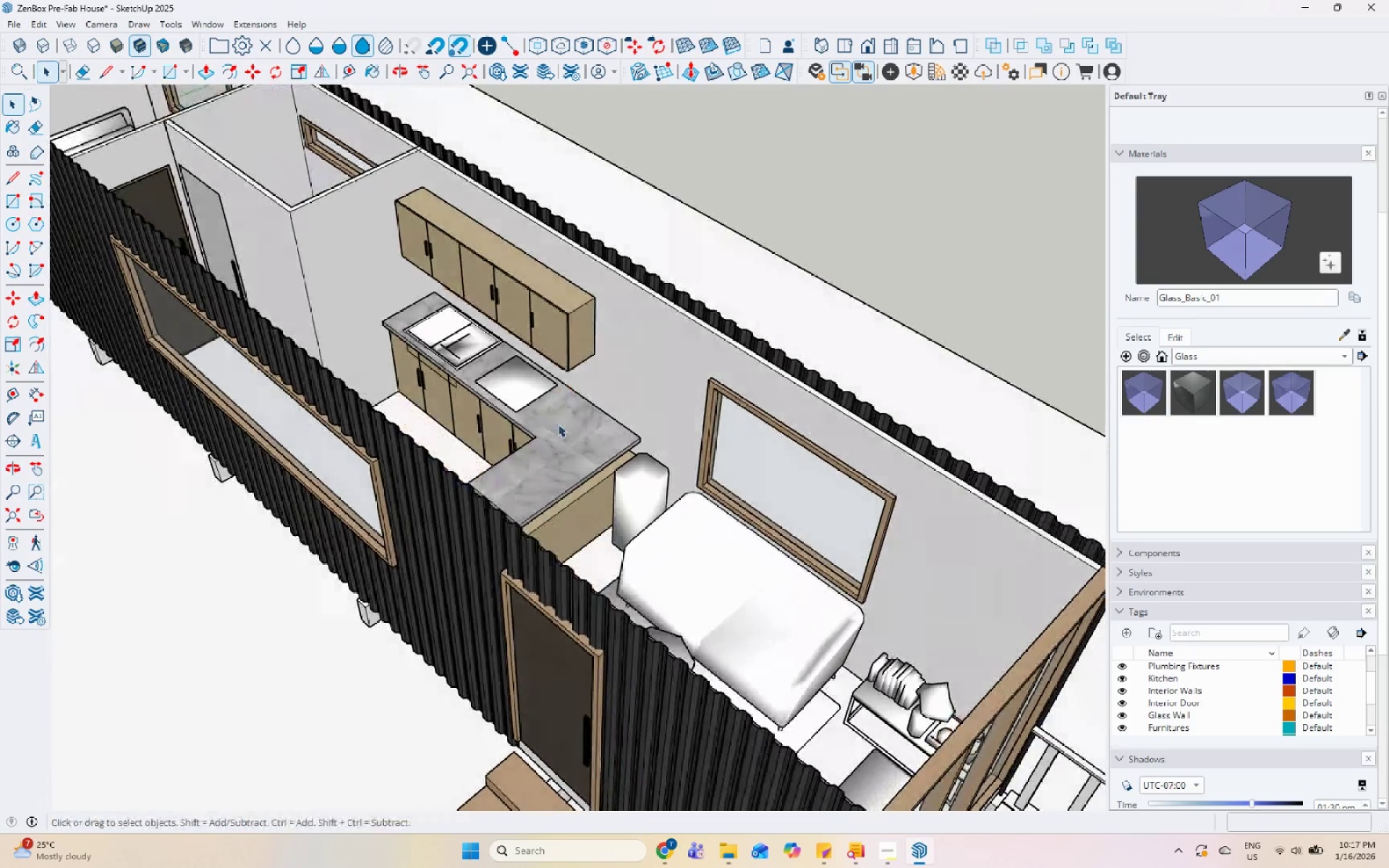 
double_click([584, 389])
 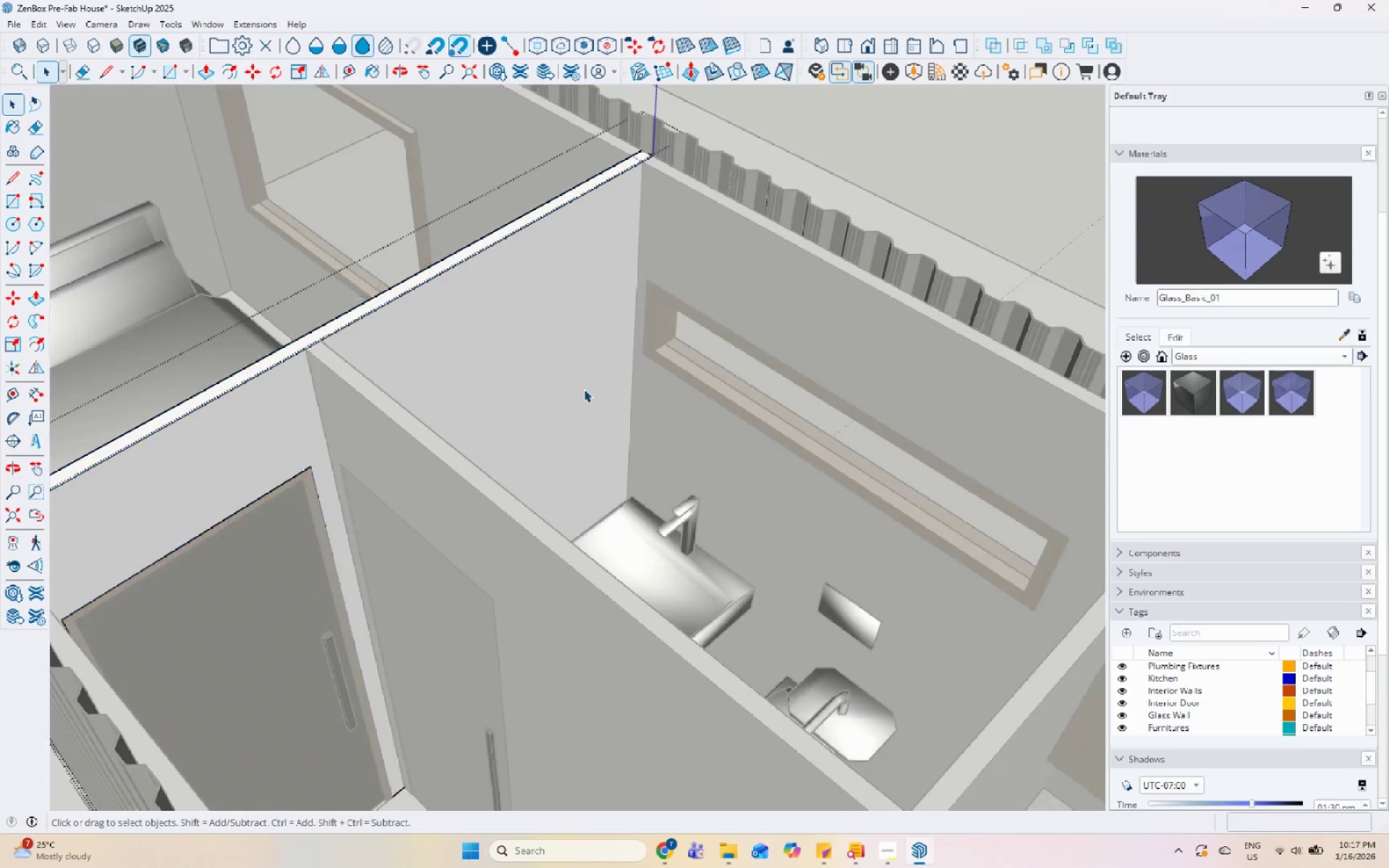 
triple_click([584, 366])
 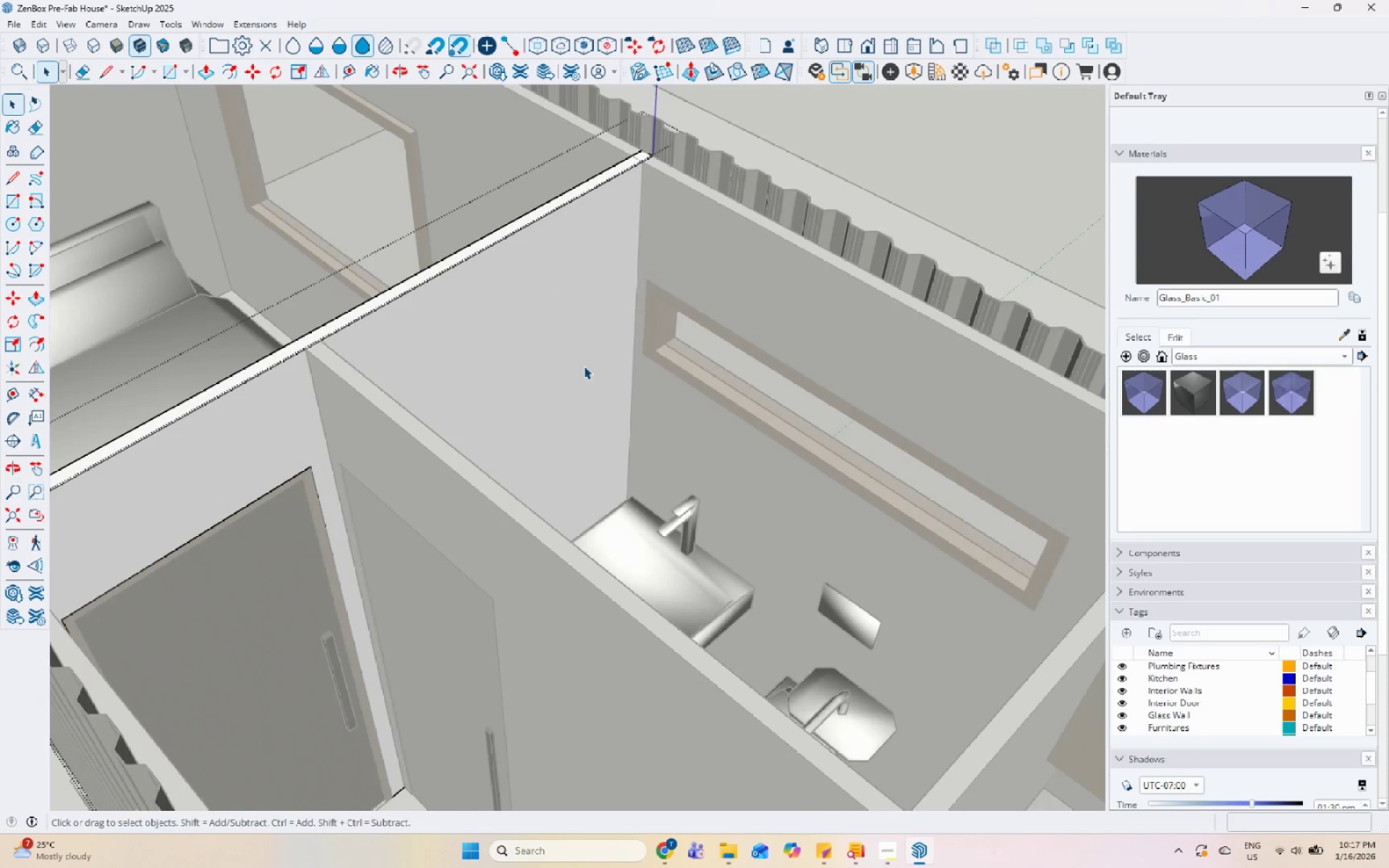 
scroll: coordinate [520, 462], scroll_direction: up, amount: 2.0
 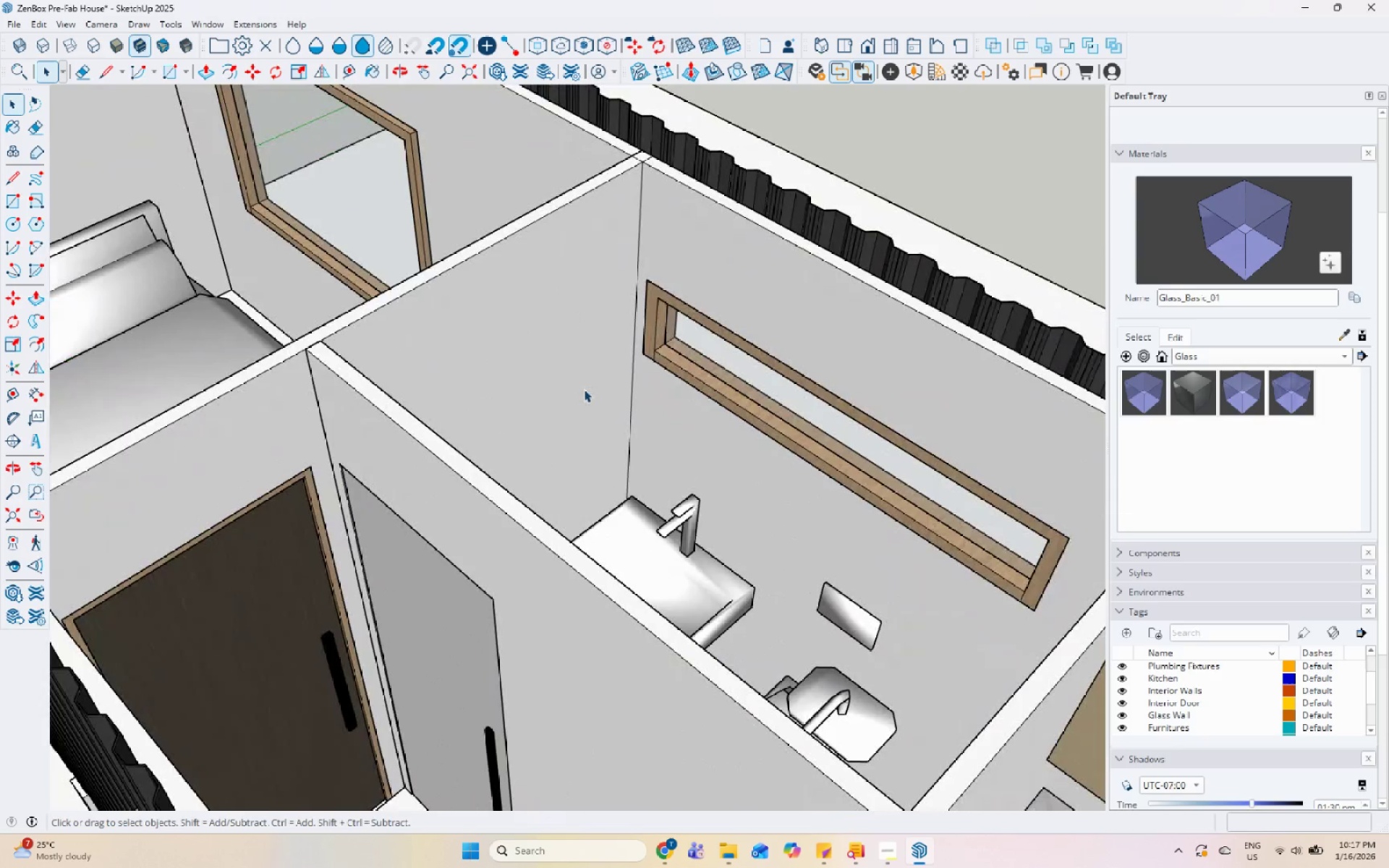 
triple_click([590, 362])
 